 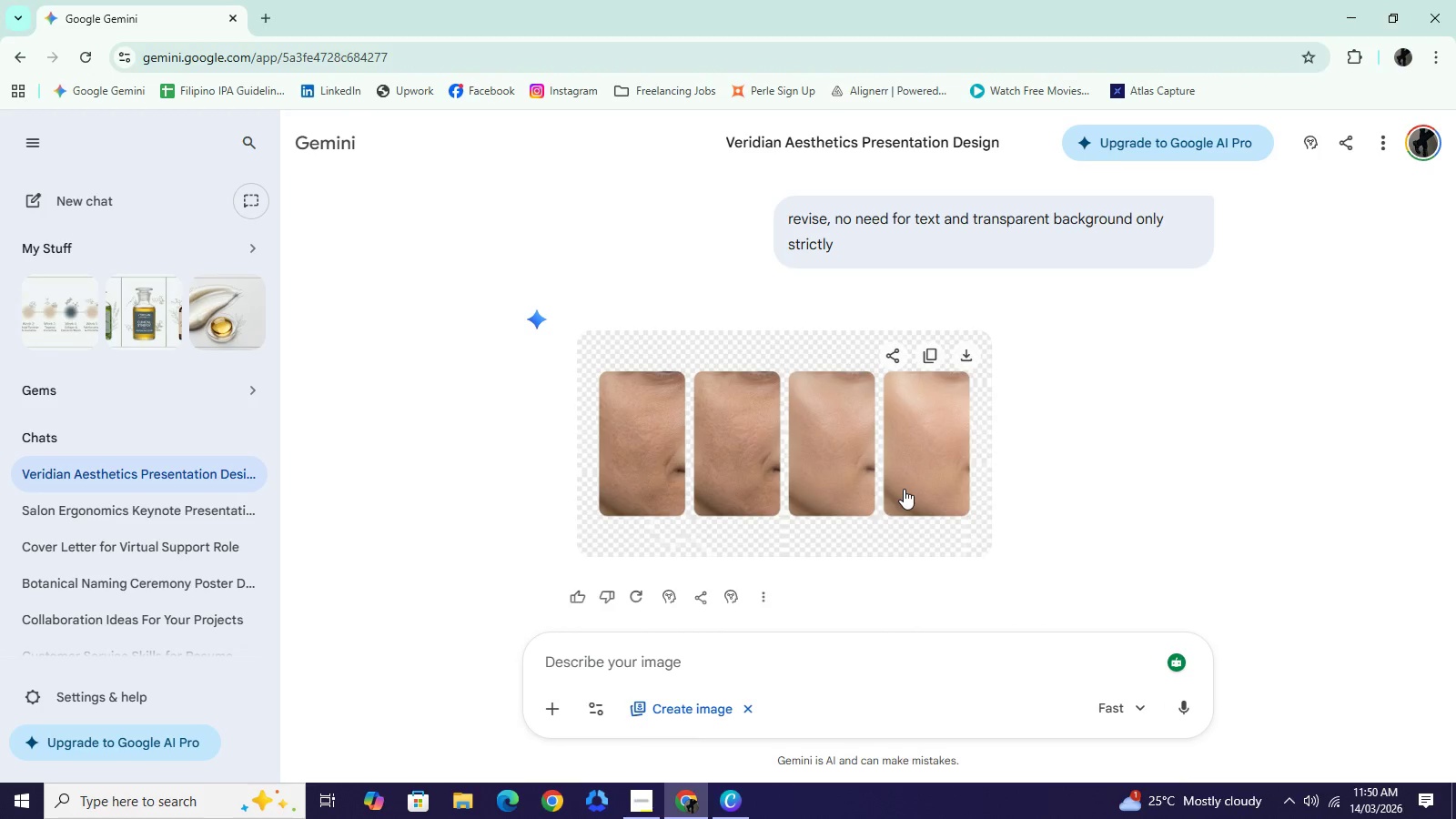 
left_click([918, 352])
 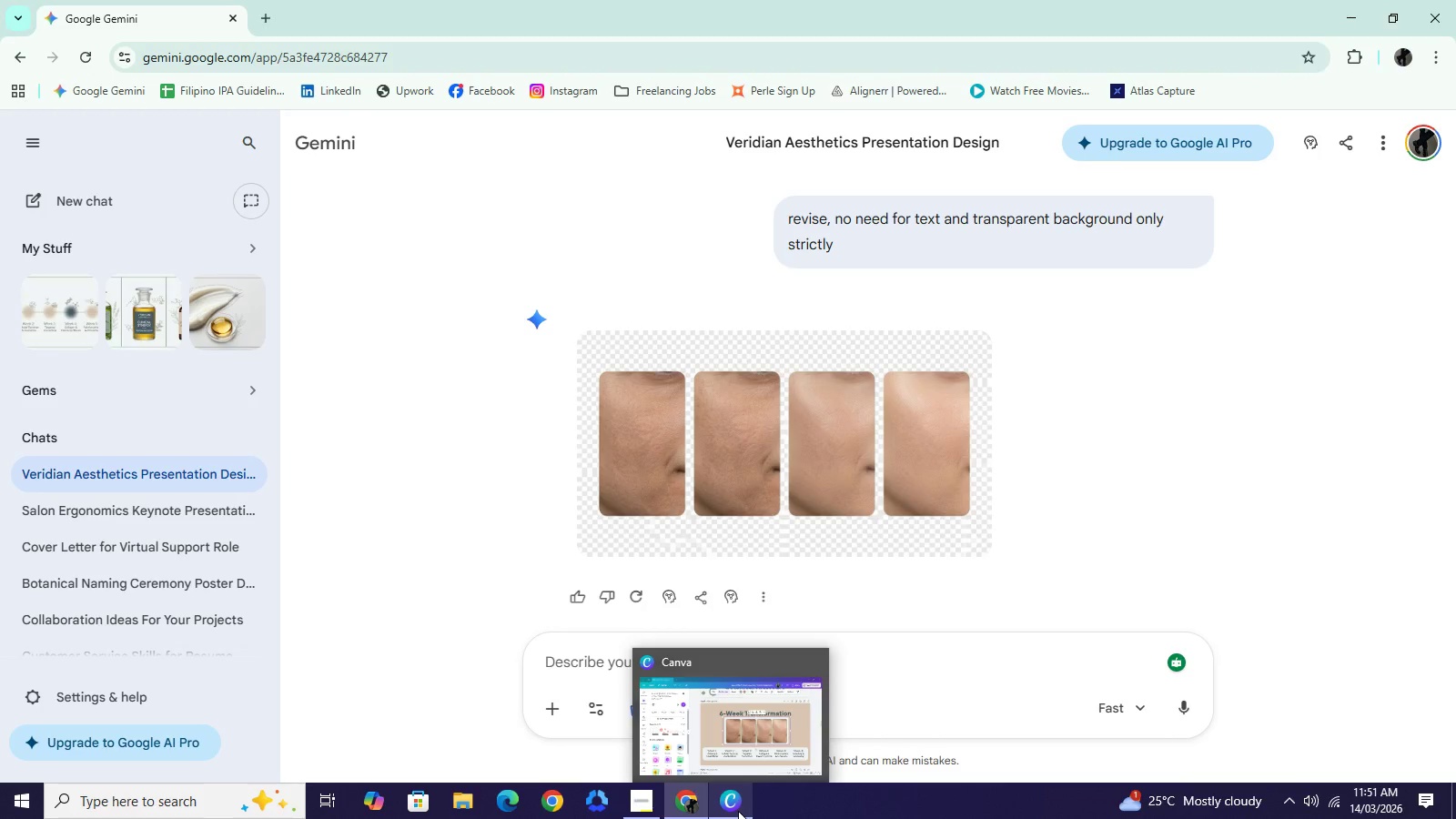 
left_click([738, 811])
 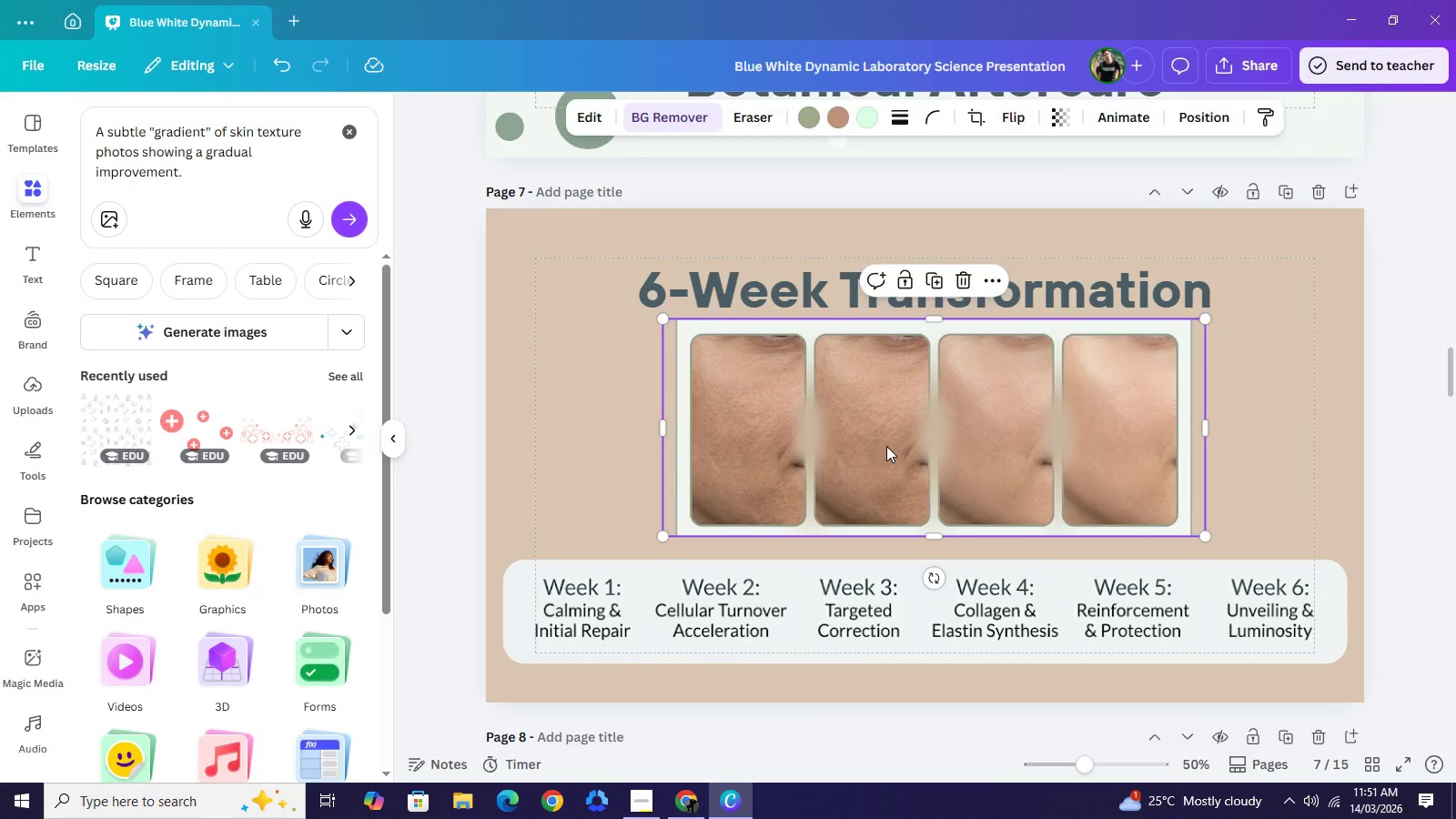 
key(Backspace)
 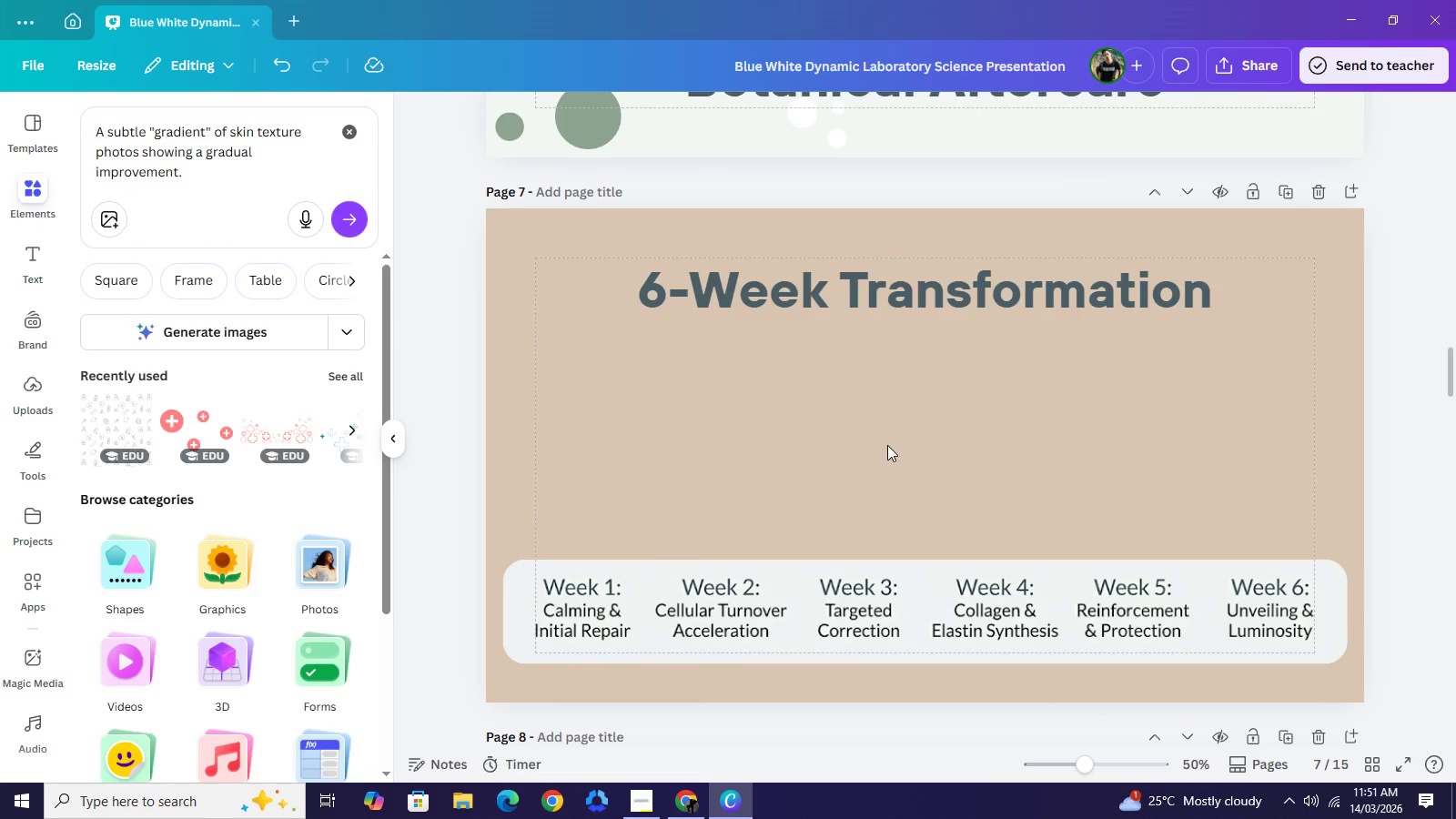 
right_click([887, 445])
 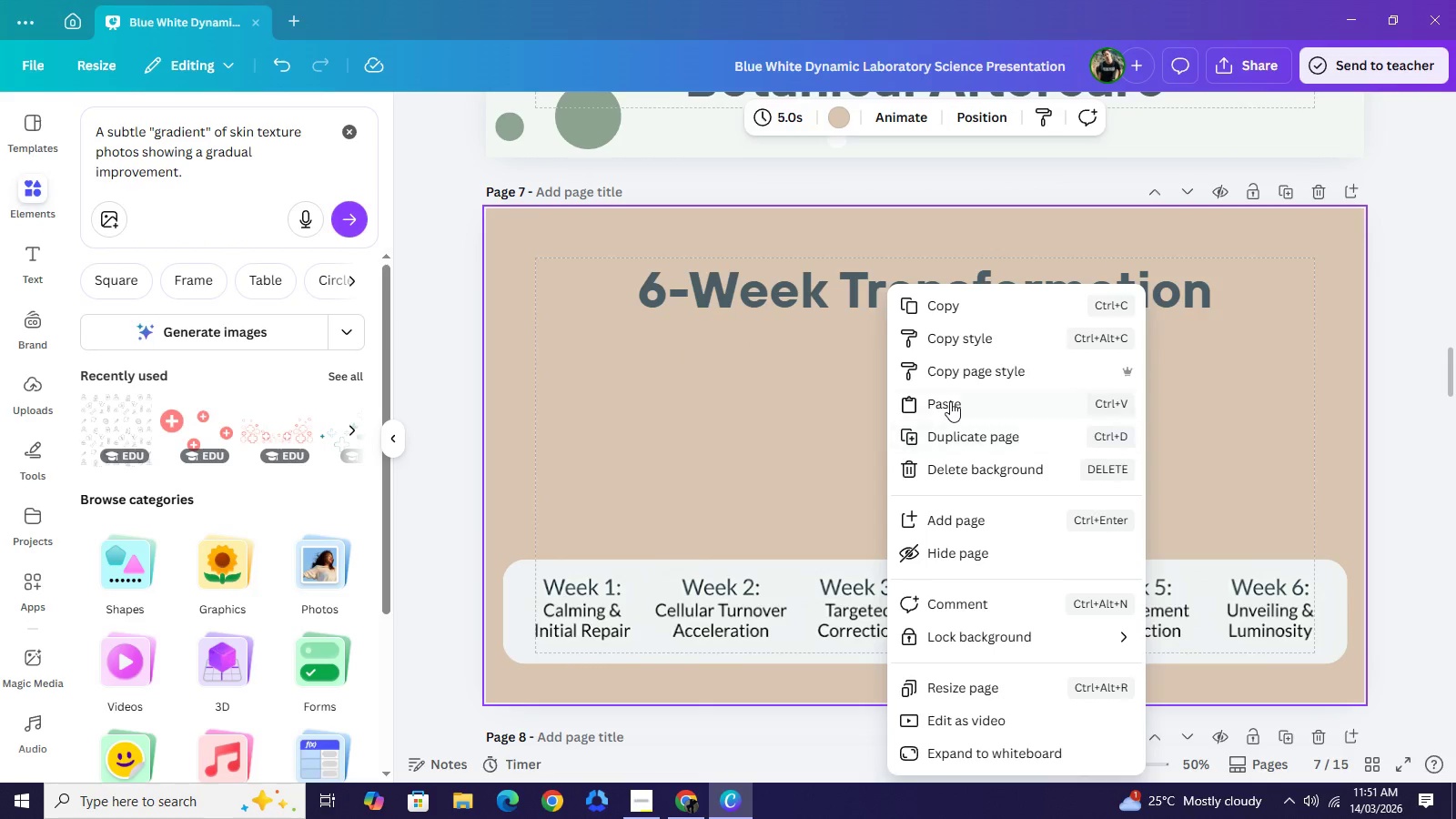 
left_click([950, 401])
 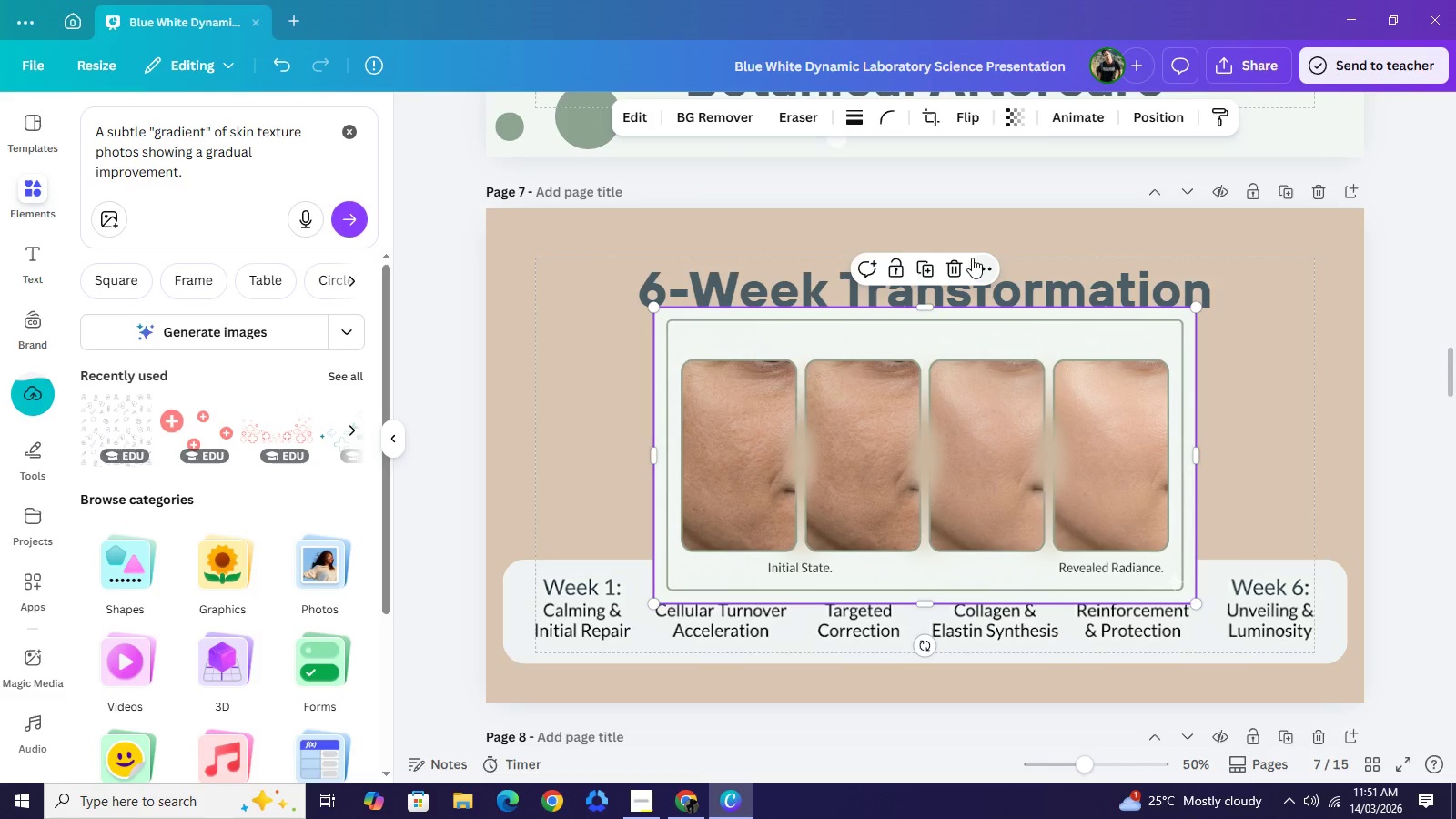 
left_click([965, 263])
 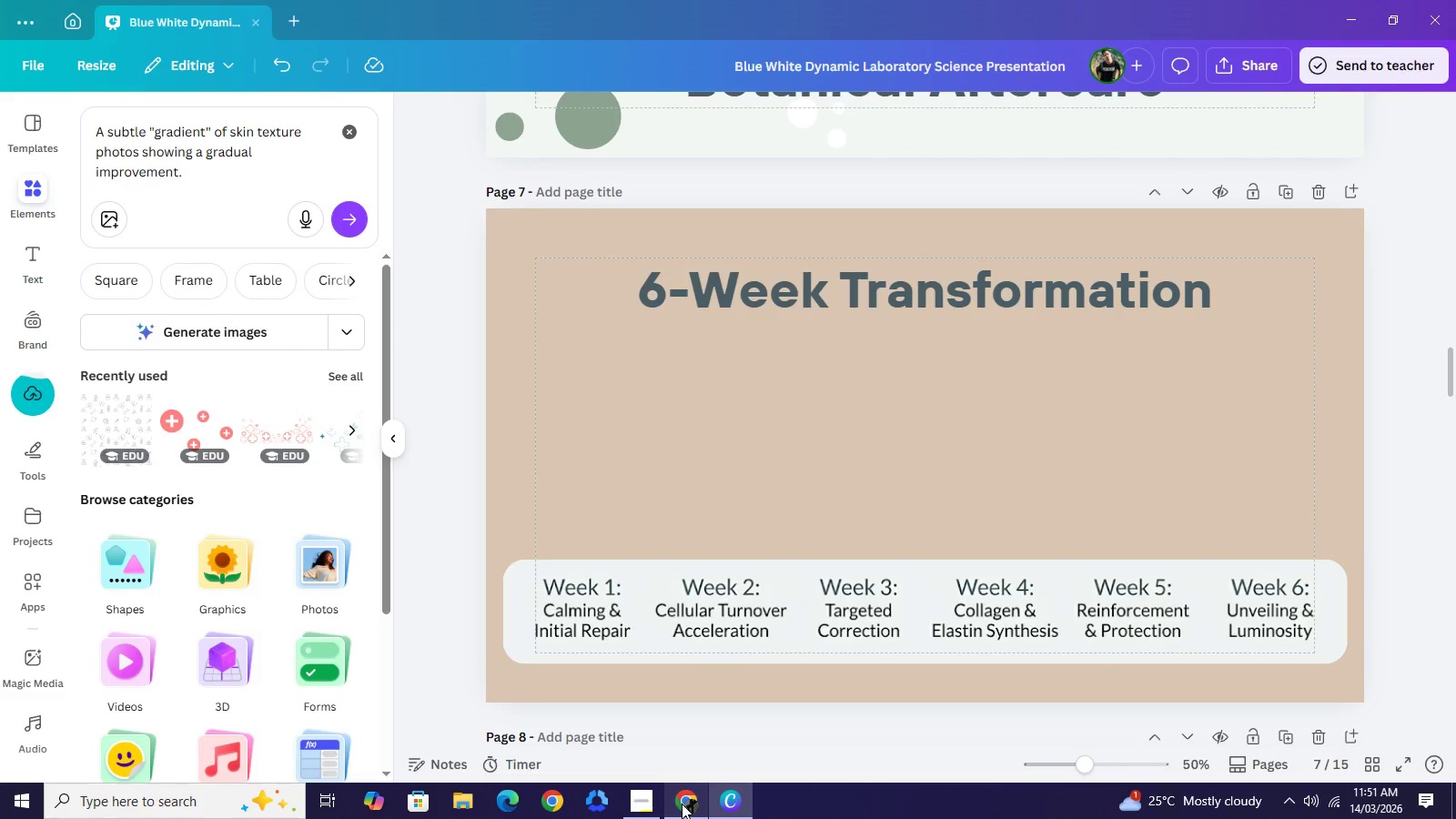 
left_click([682, 804])
 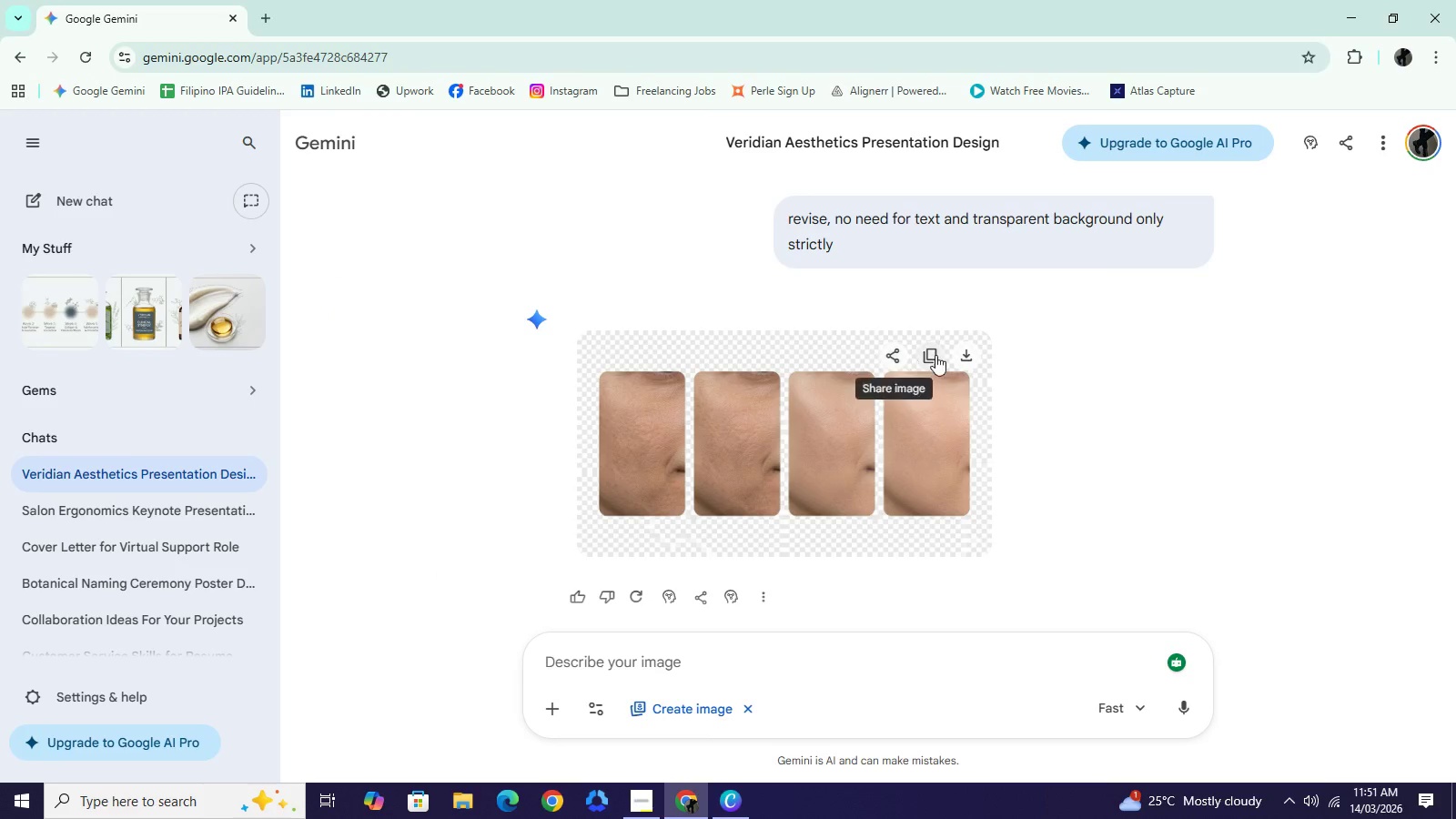 
mouse_move([913, 382])
 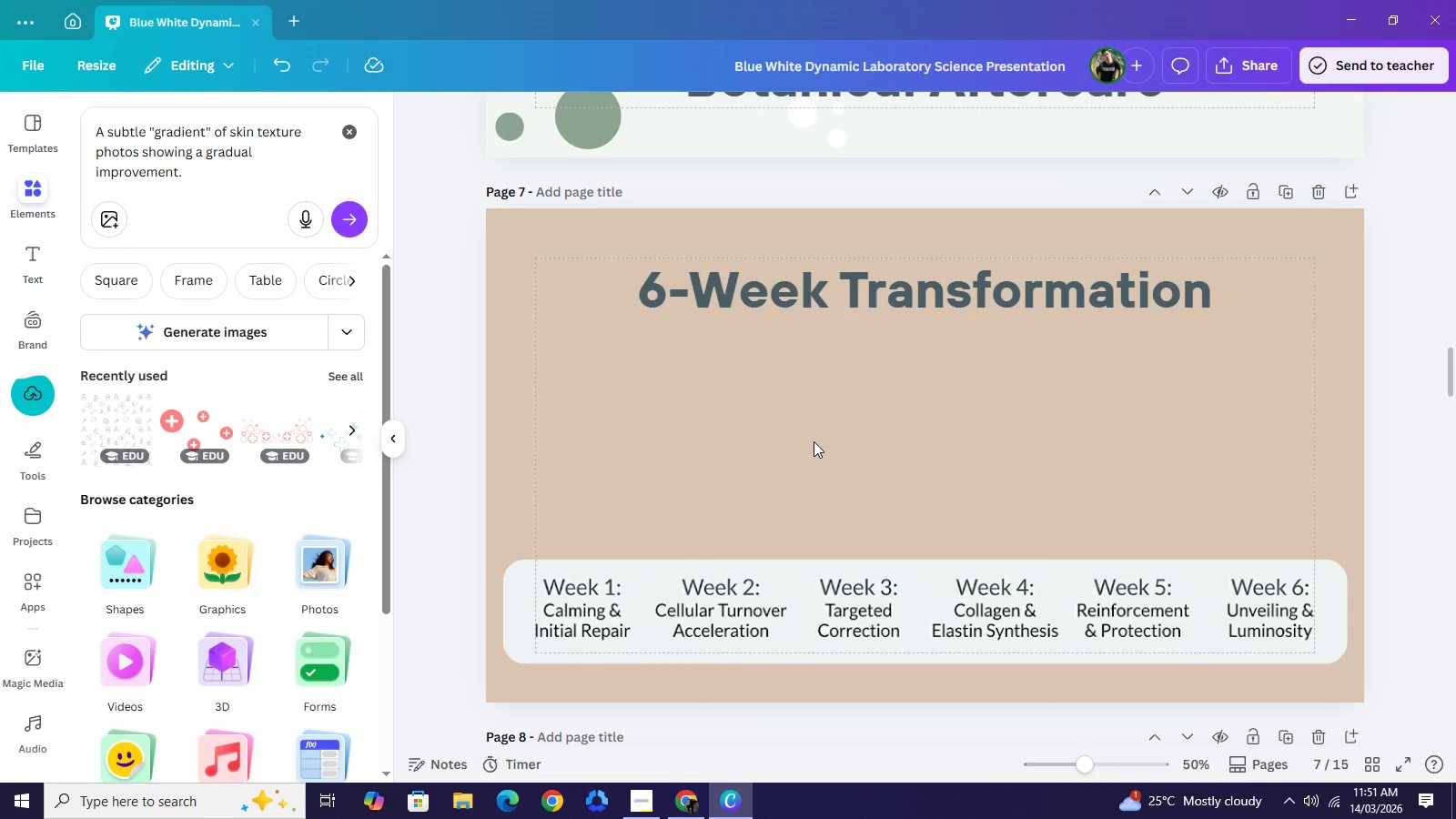 
right_click([814, 441])
 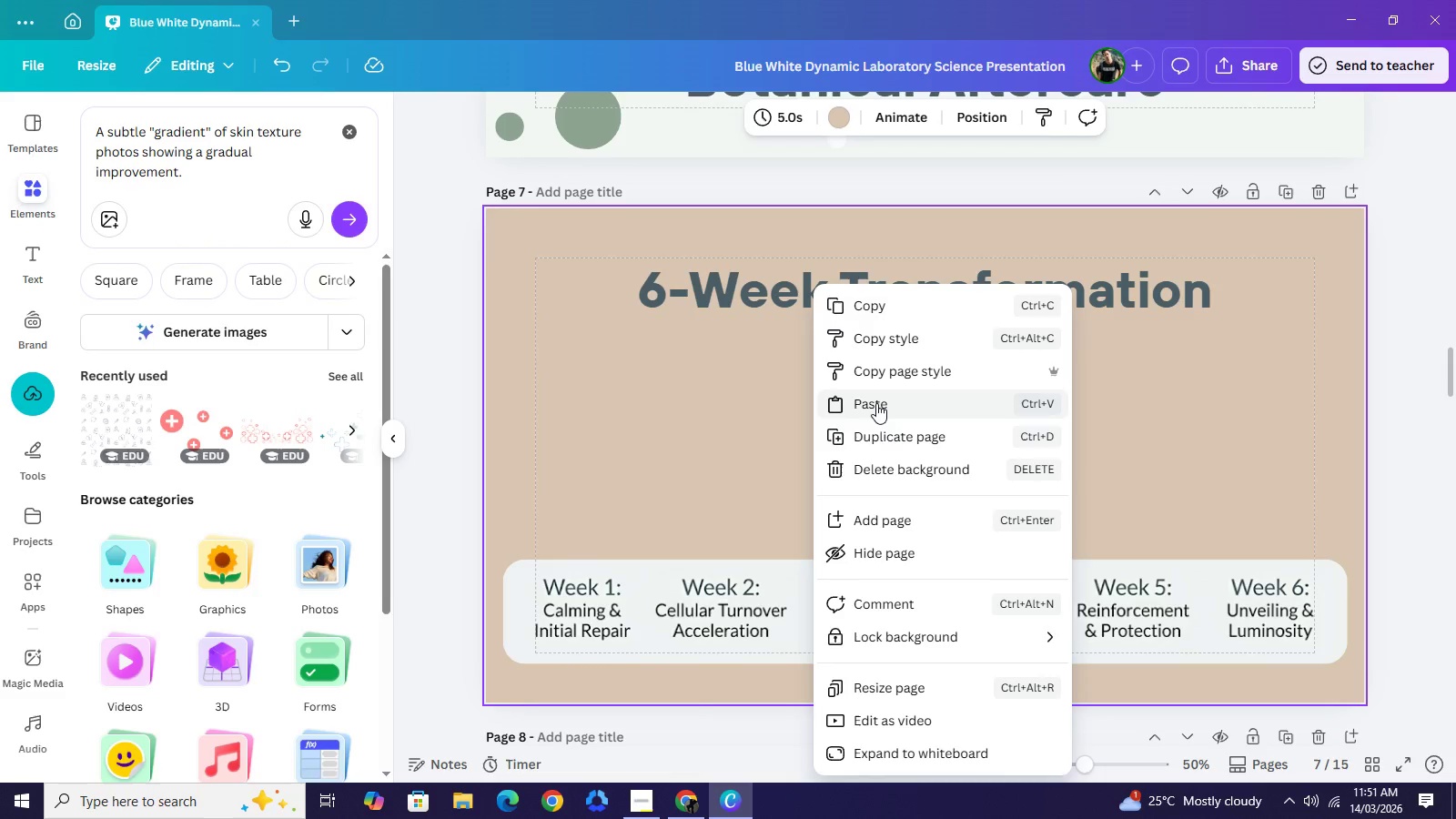 
left_click([876, 402])
 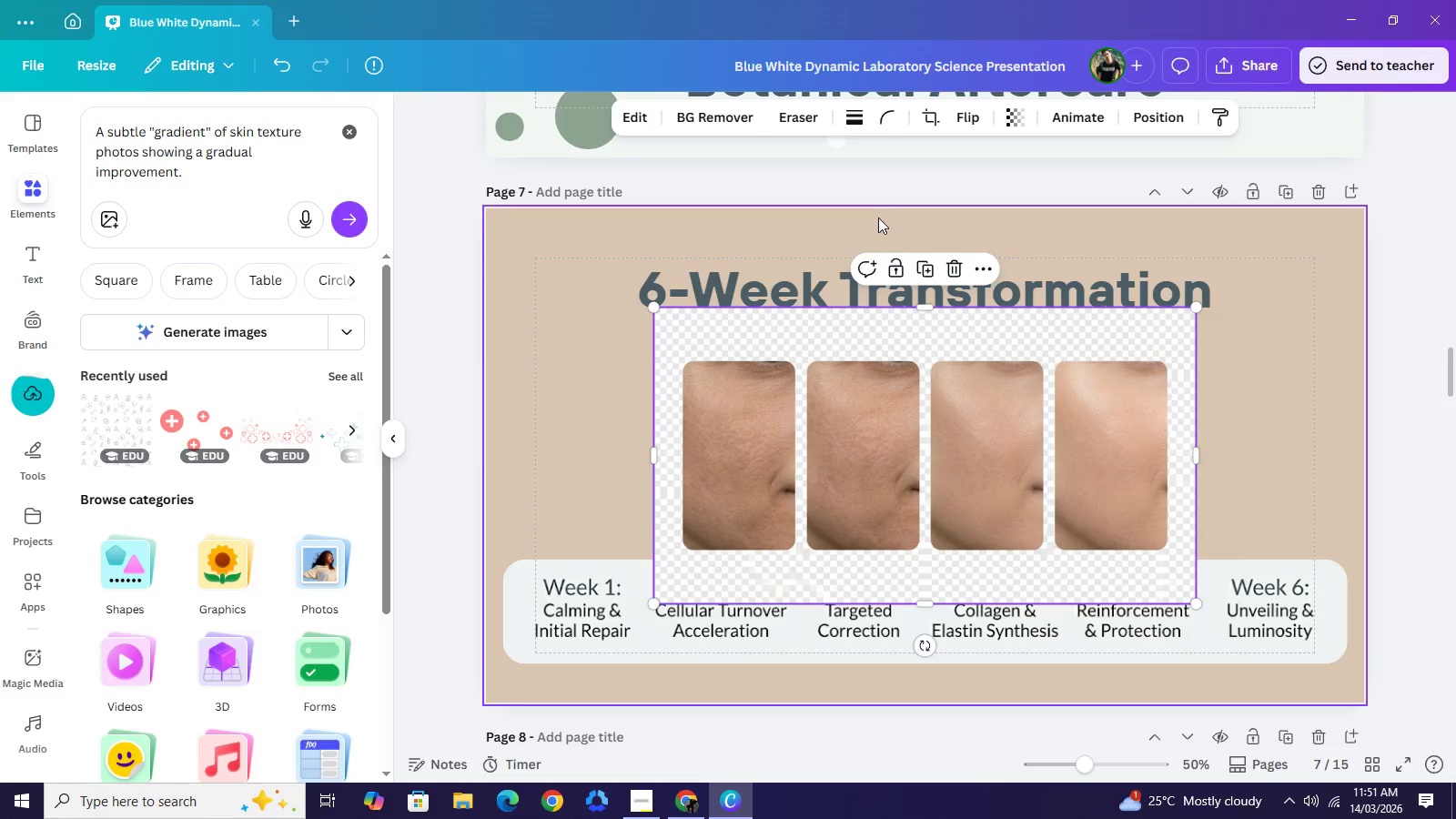 
left_click([740, 126])
 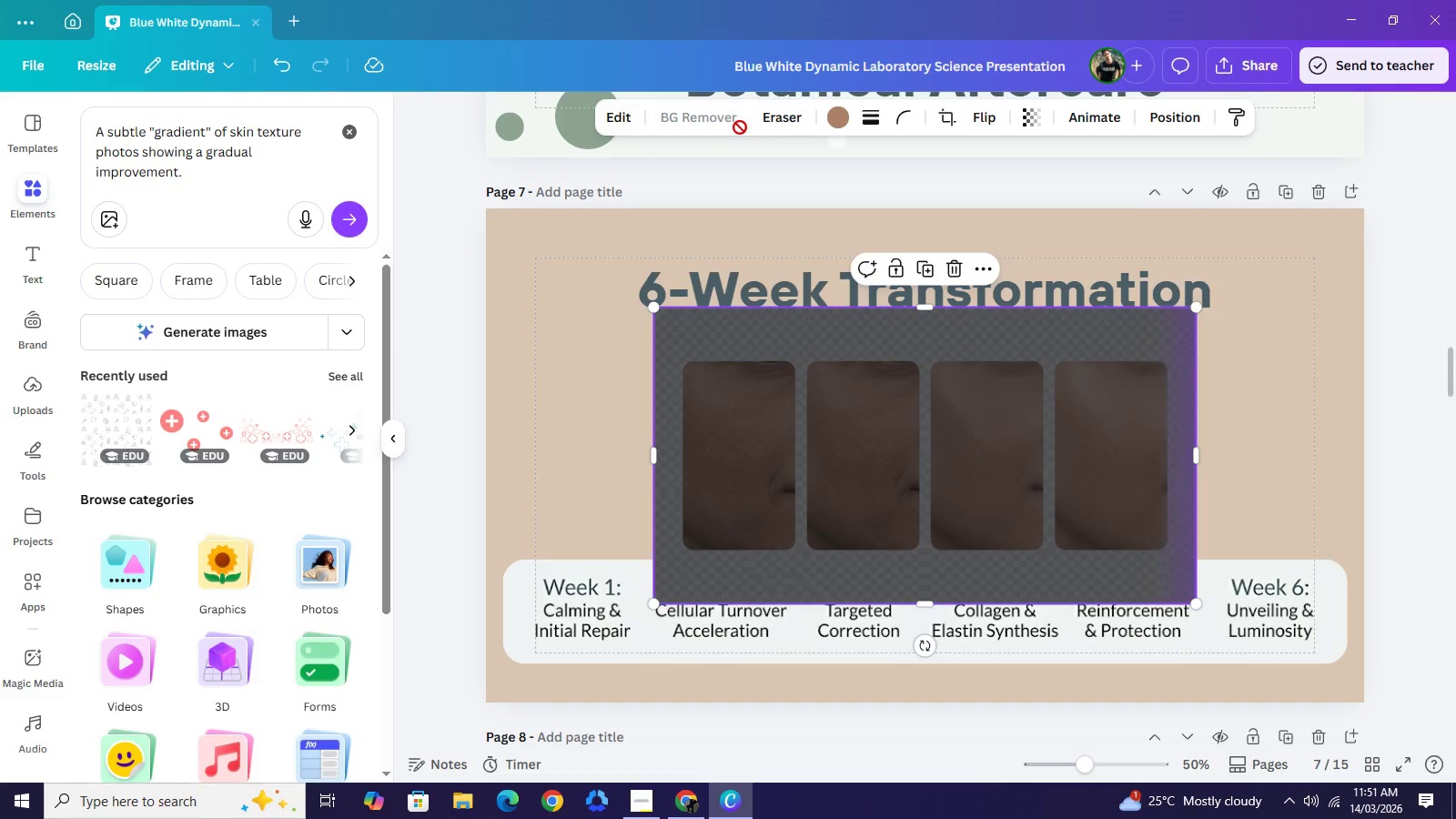 
wait(6.89)
 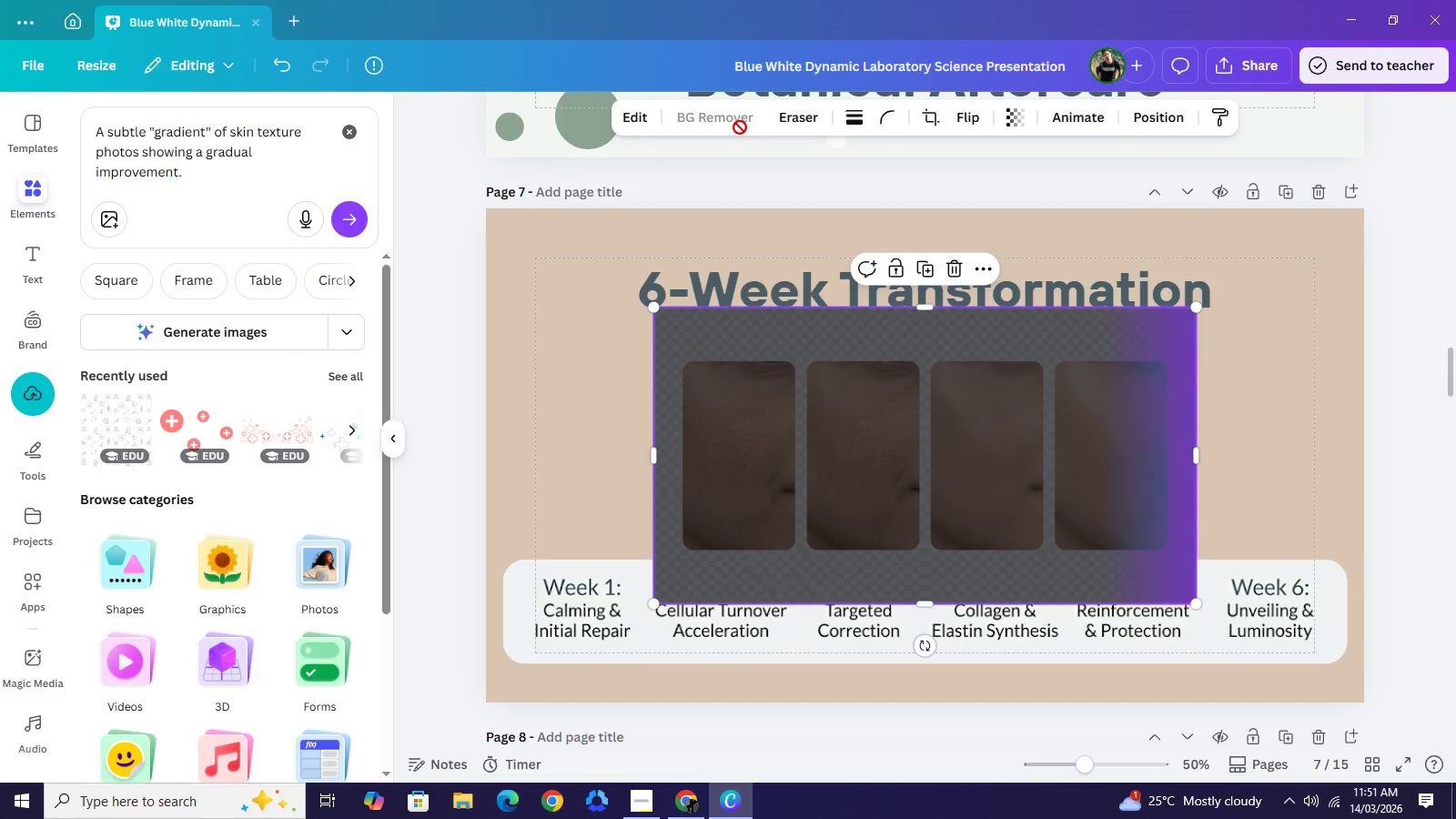 
left_click_drag(start_coordinate=[967, 522], to_coordinate=[974, 470])
 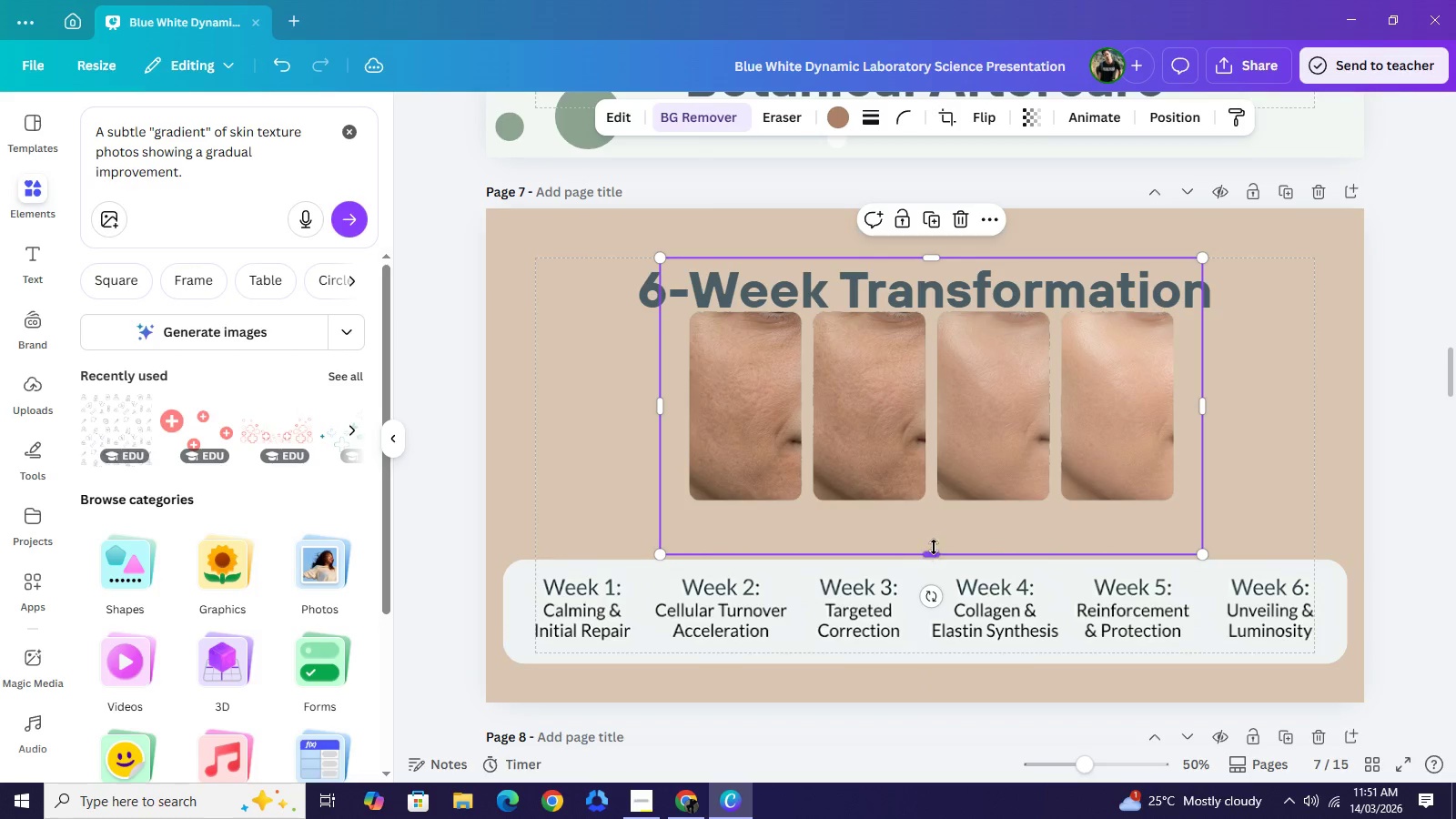 
left_click_drag(start_coordinate=[932, 554], to_coordinate=[938, 519])
 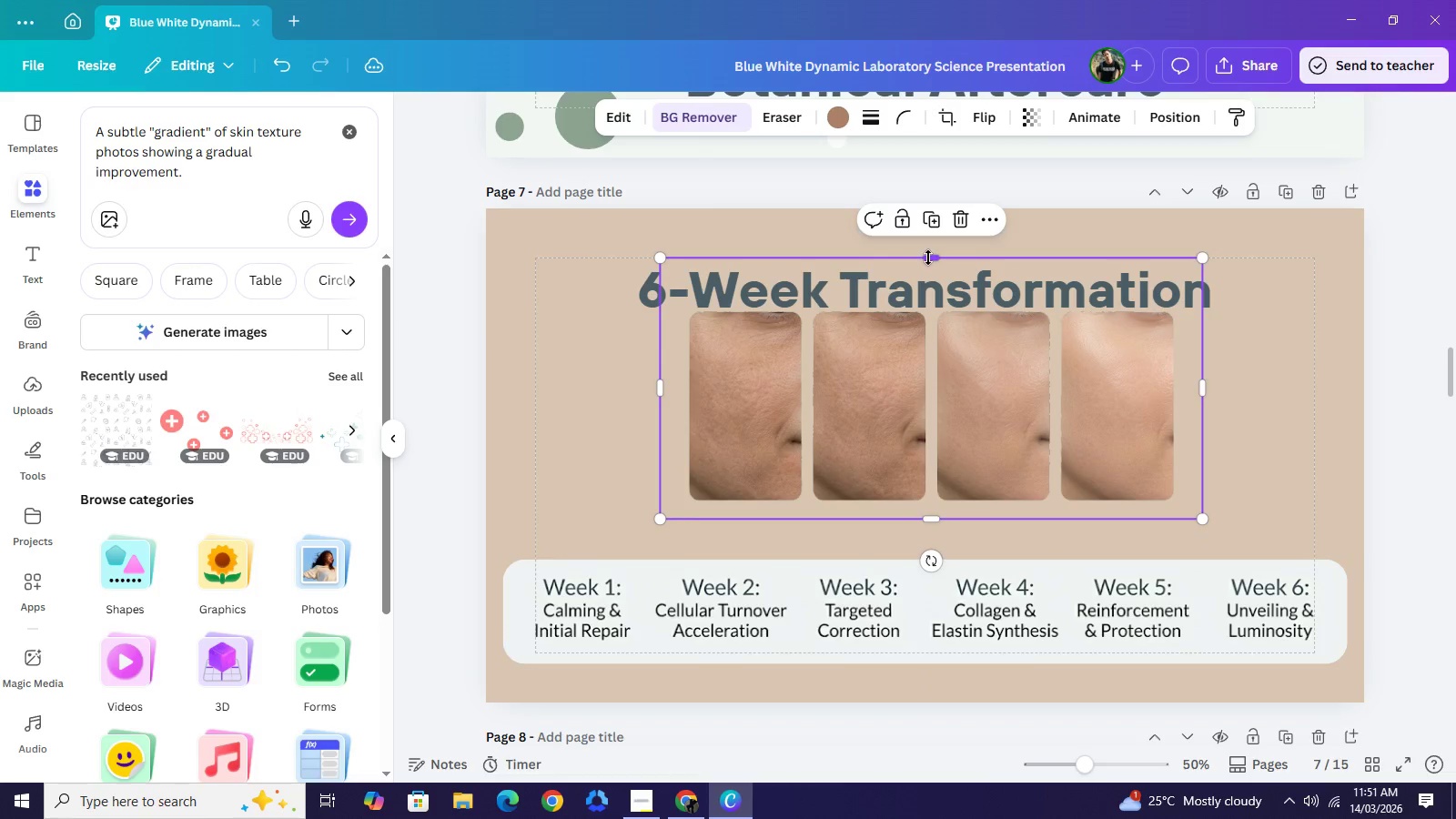 
left_click_drag(start_coordinate=[928, 257], to_coordinate=[928, 295])
 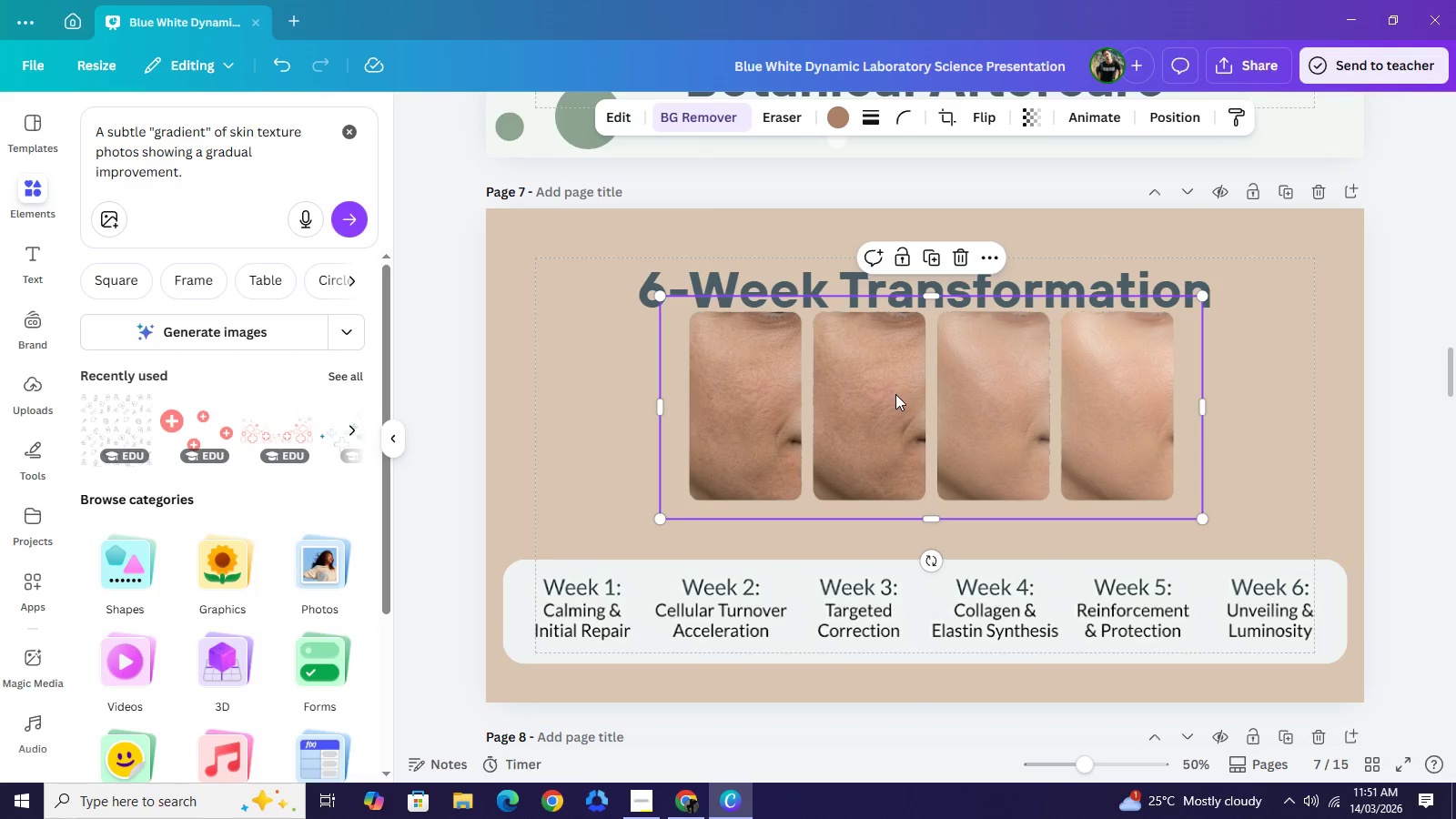 
left_click_drag(start_coordinate=[895, 389], to_coordinate=[885, 410])
 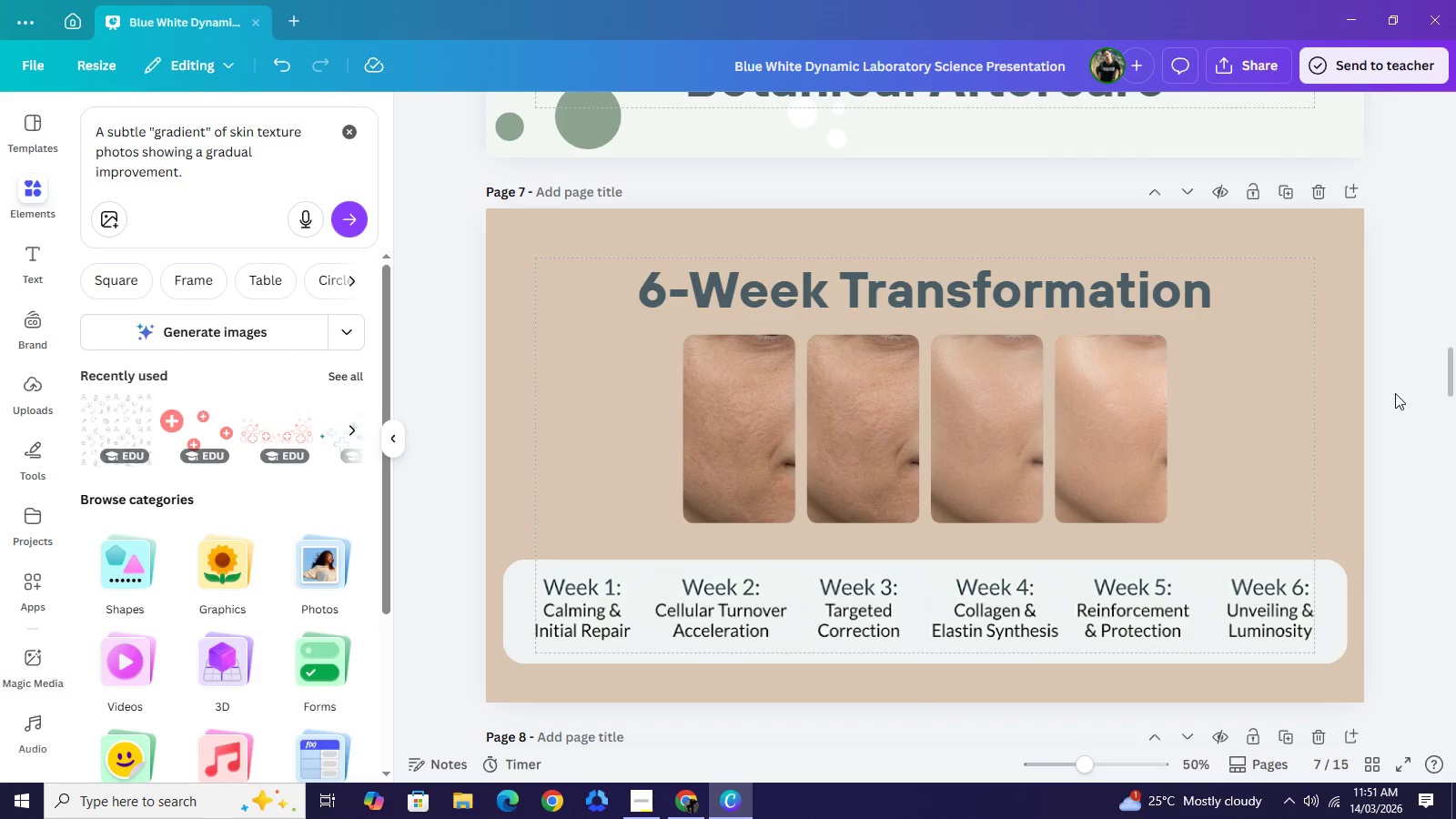 
left_click([1395, 393])
 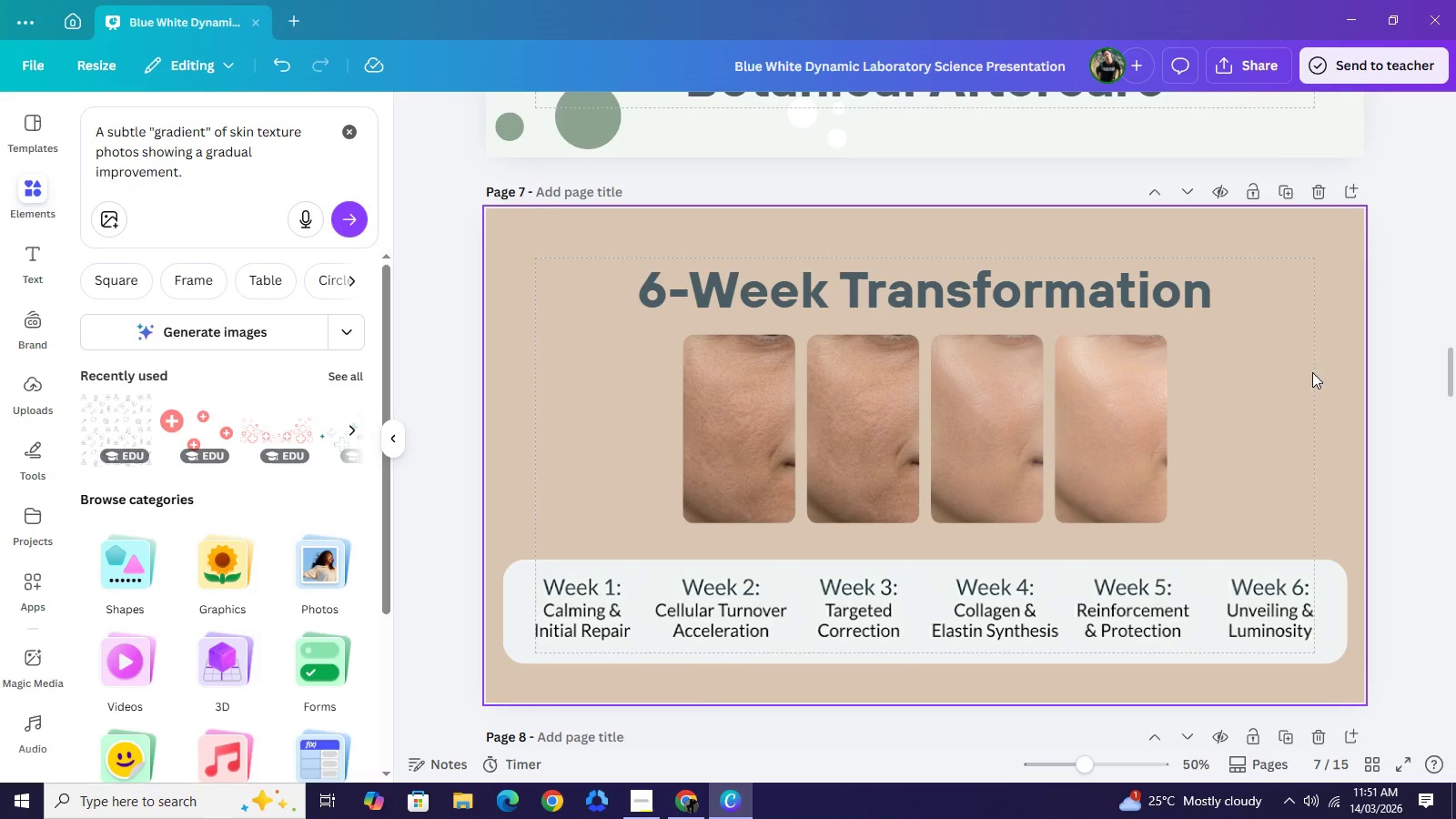 
scroll: coordinate [1246, 347], scroll_direction: up, amount: 2.0
 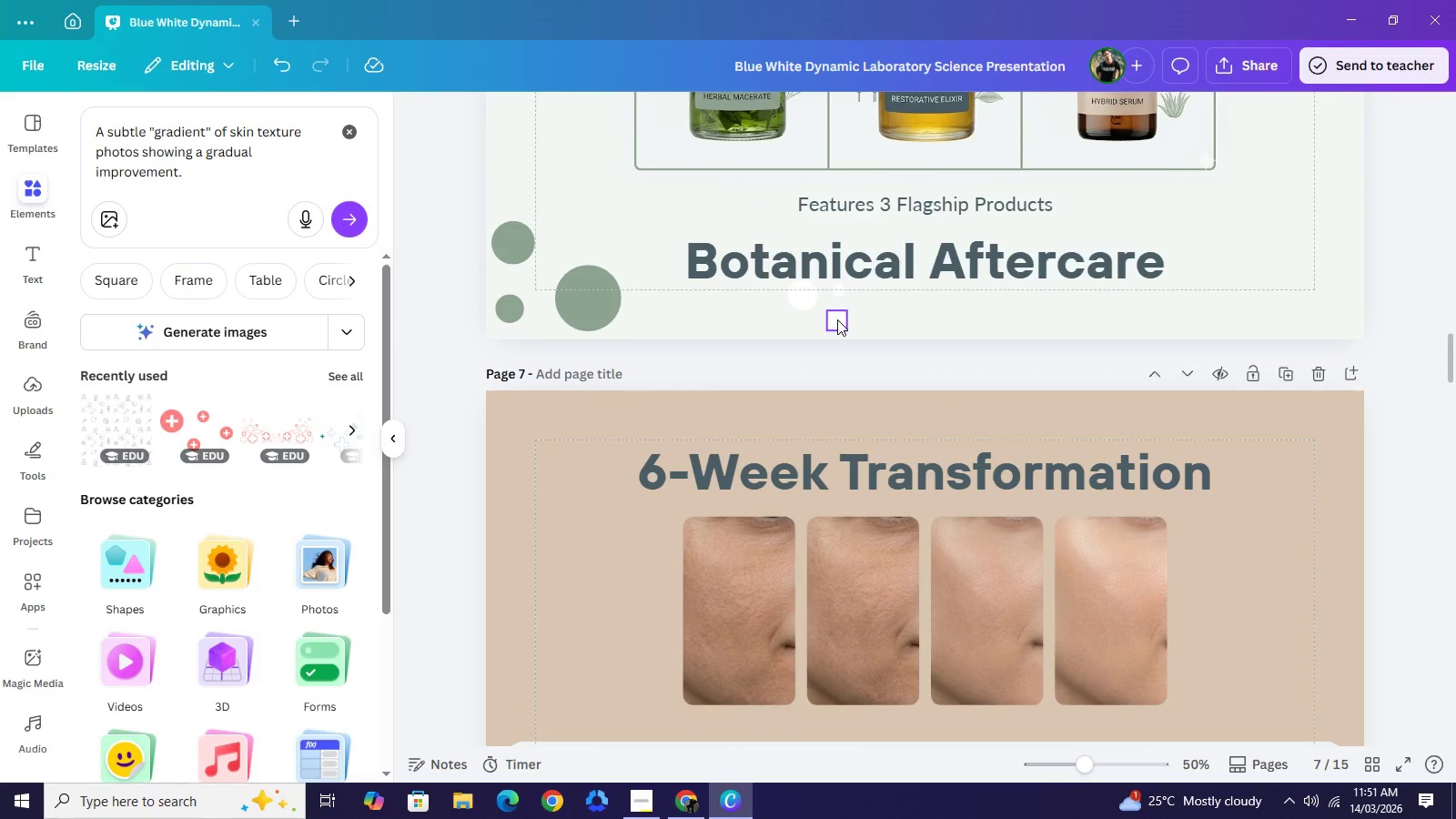 
left_click([837, 319])
 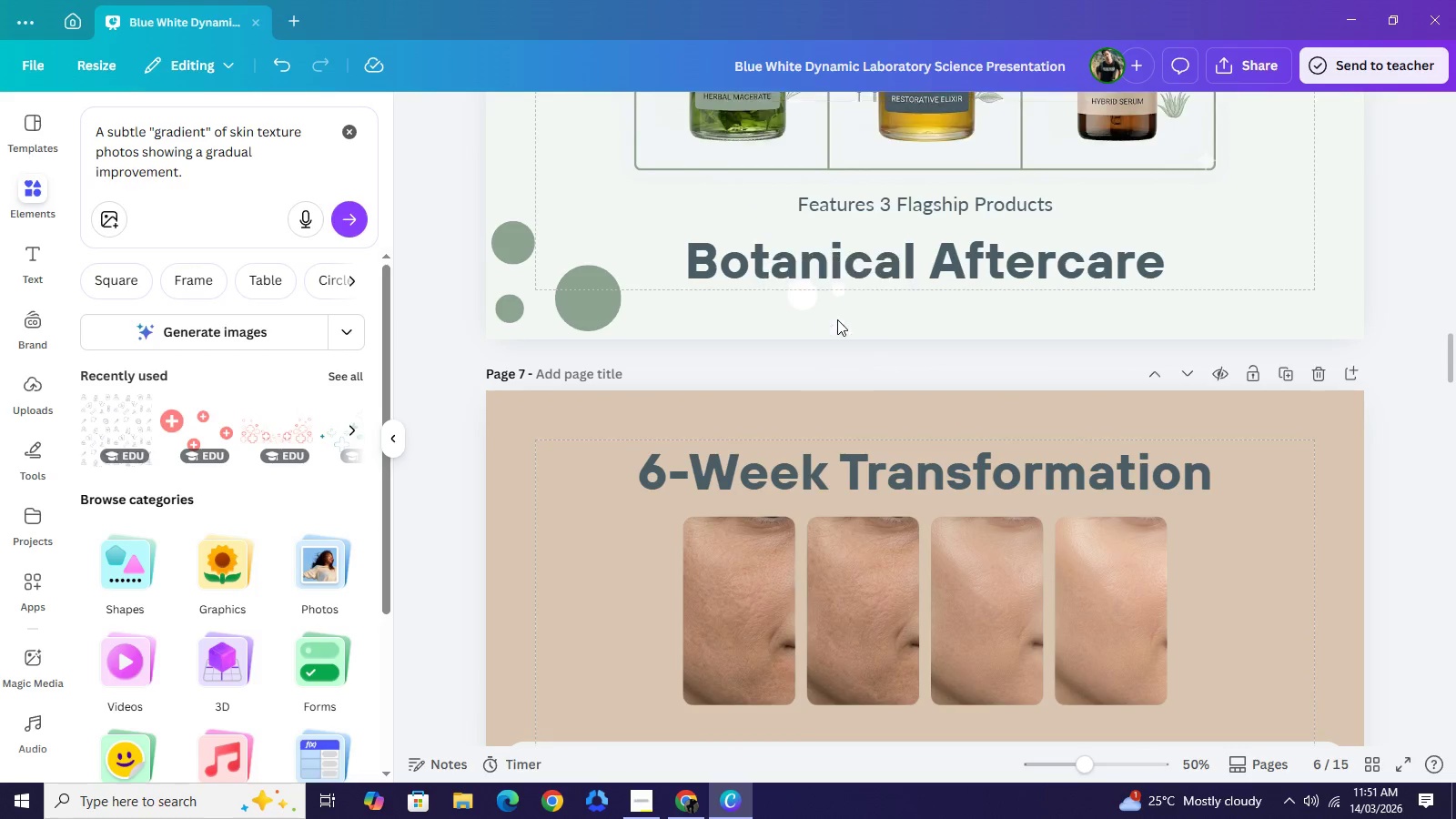 
key(Backspace)
 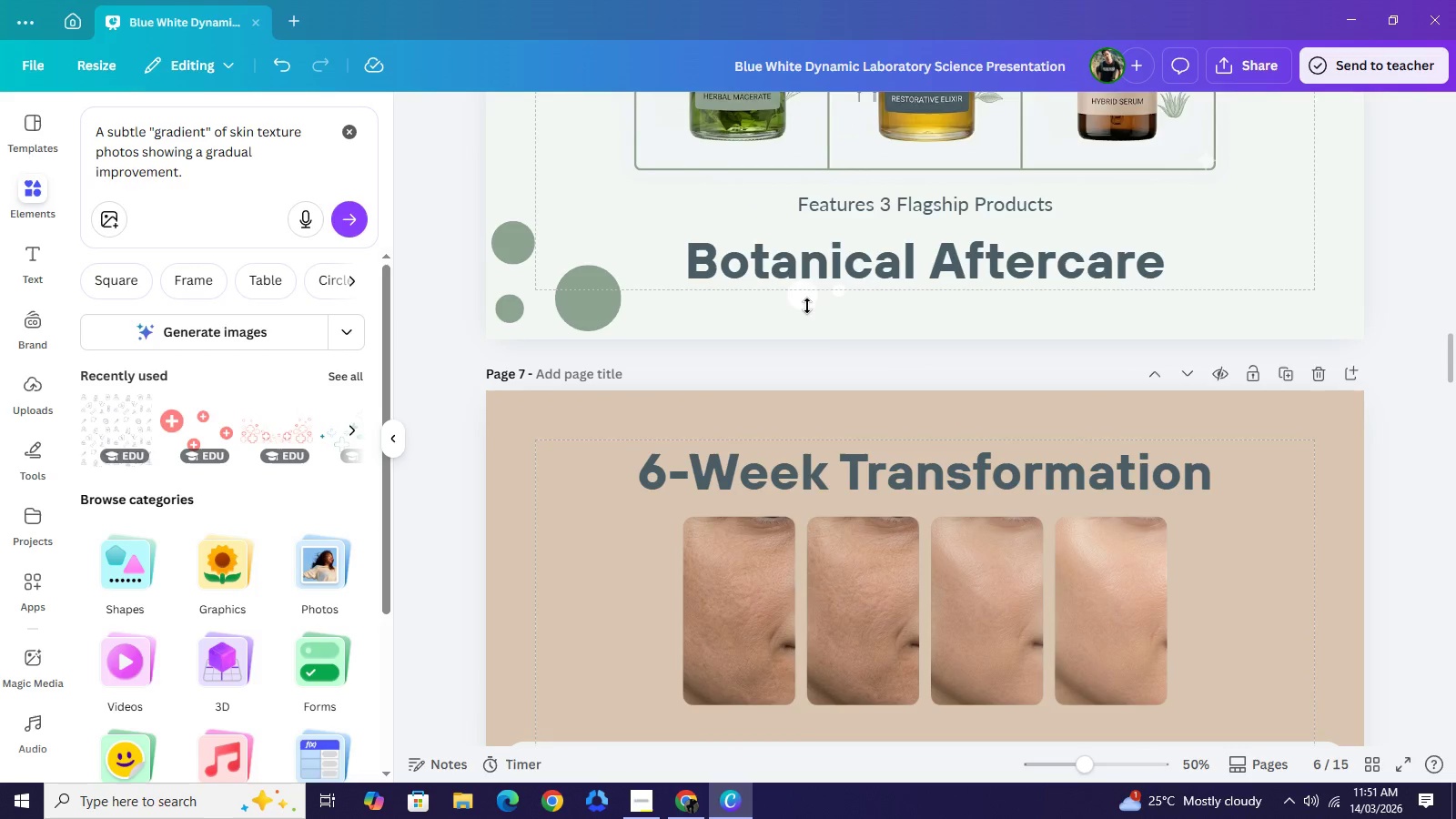 
left_click([807, 306])
 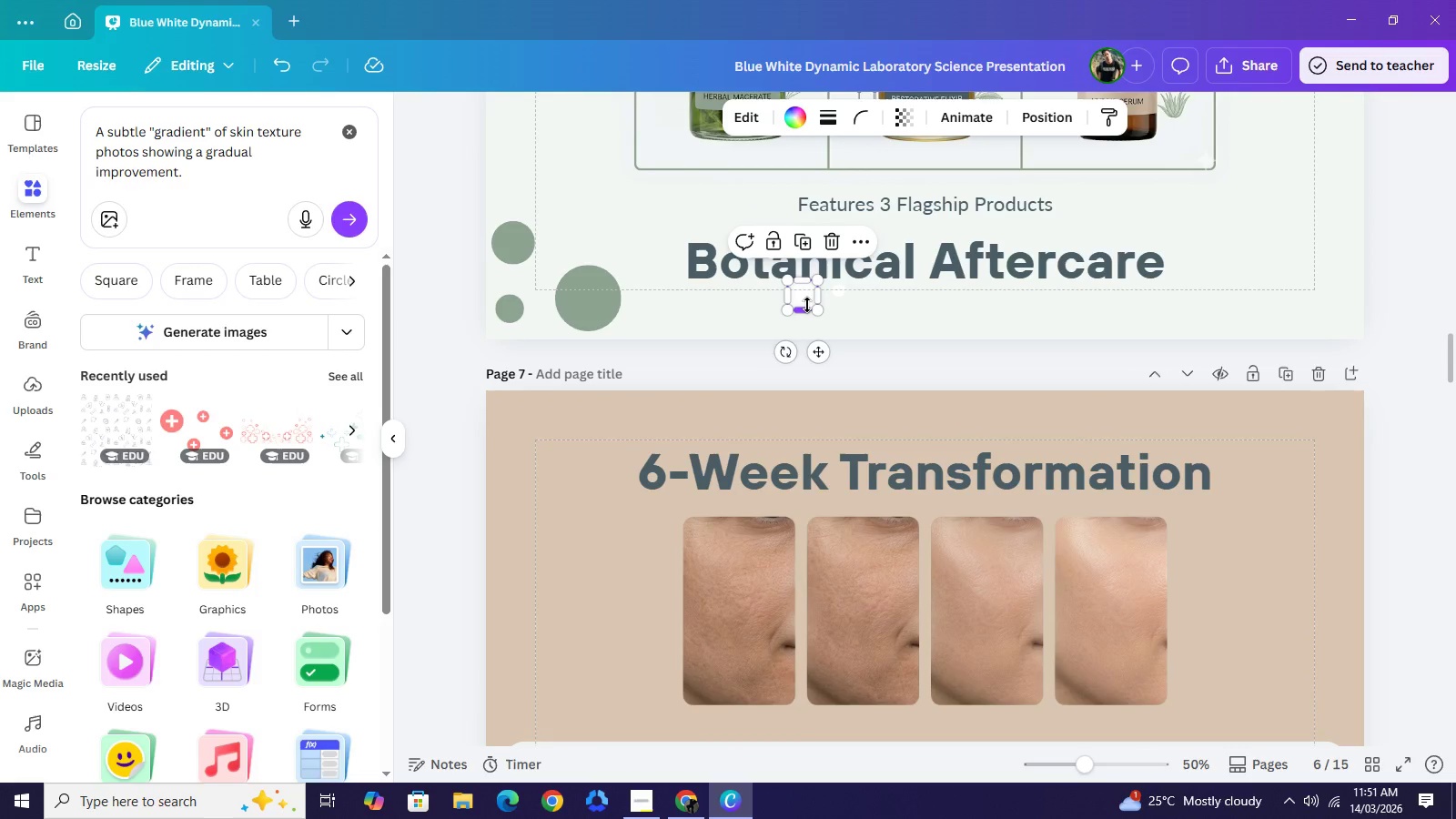 
left_click([807, 305])
 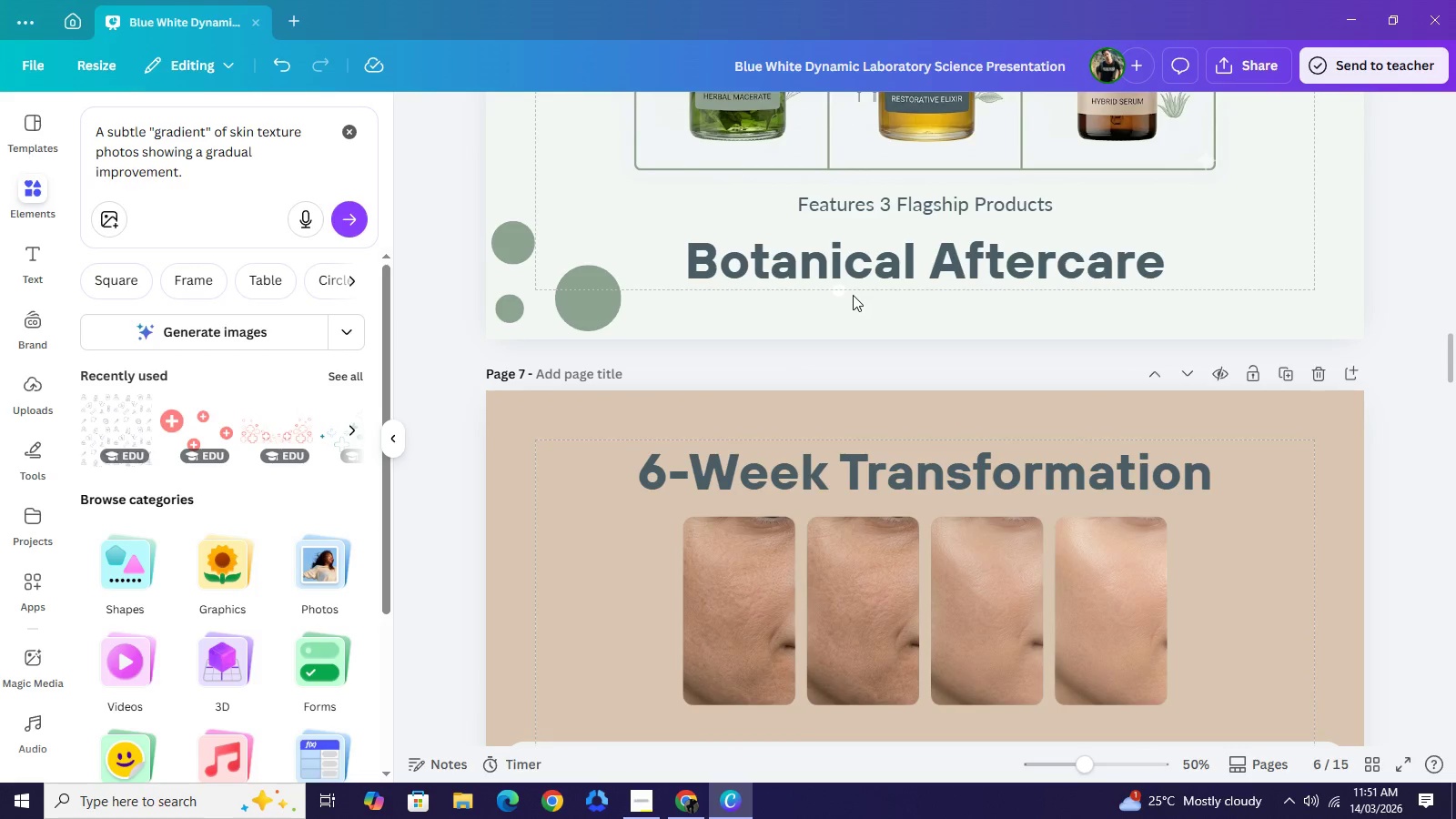 
key(Backspace)
 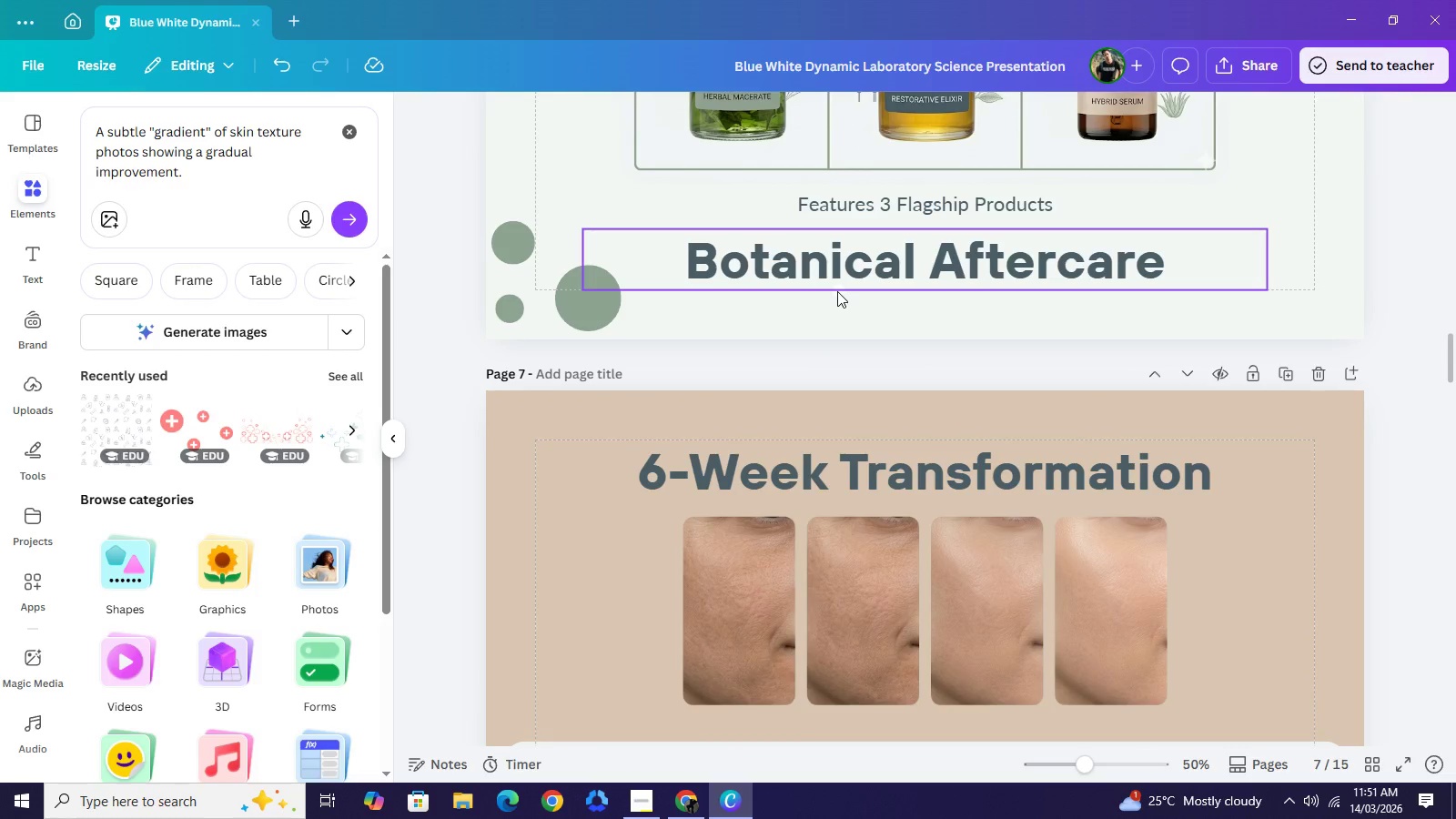 
left_click([837, 291])
 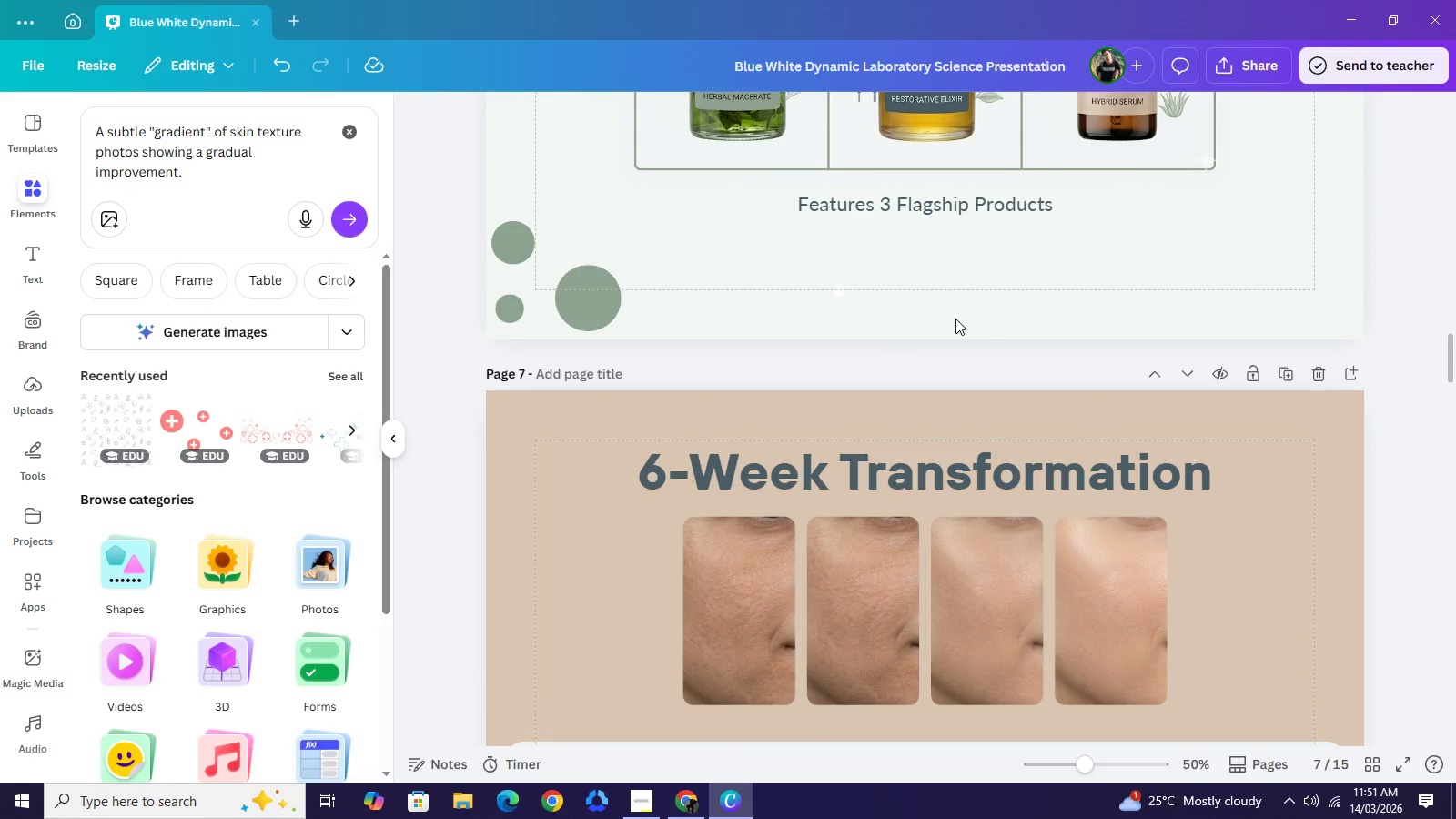 
key(Backspace)
 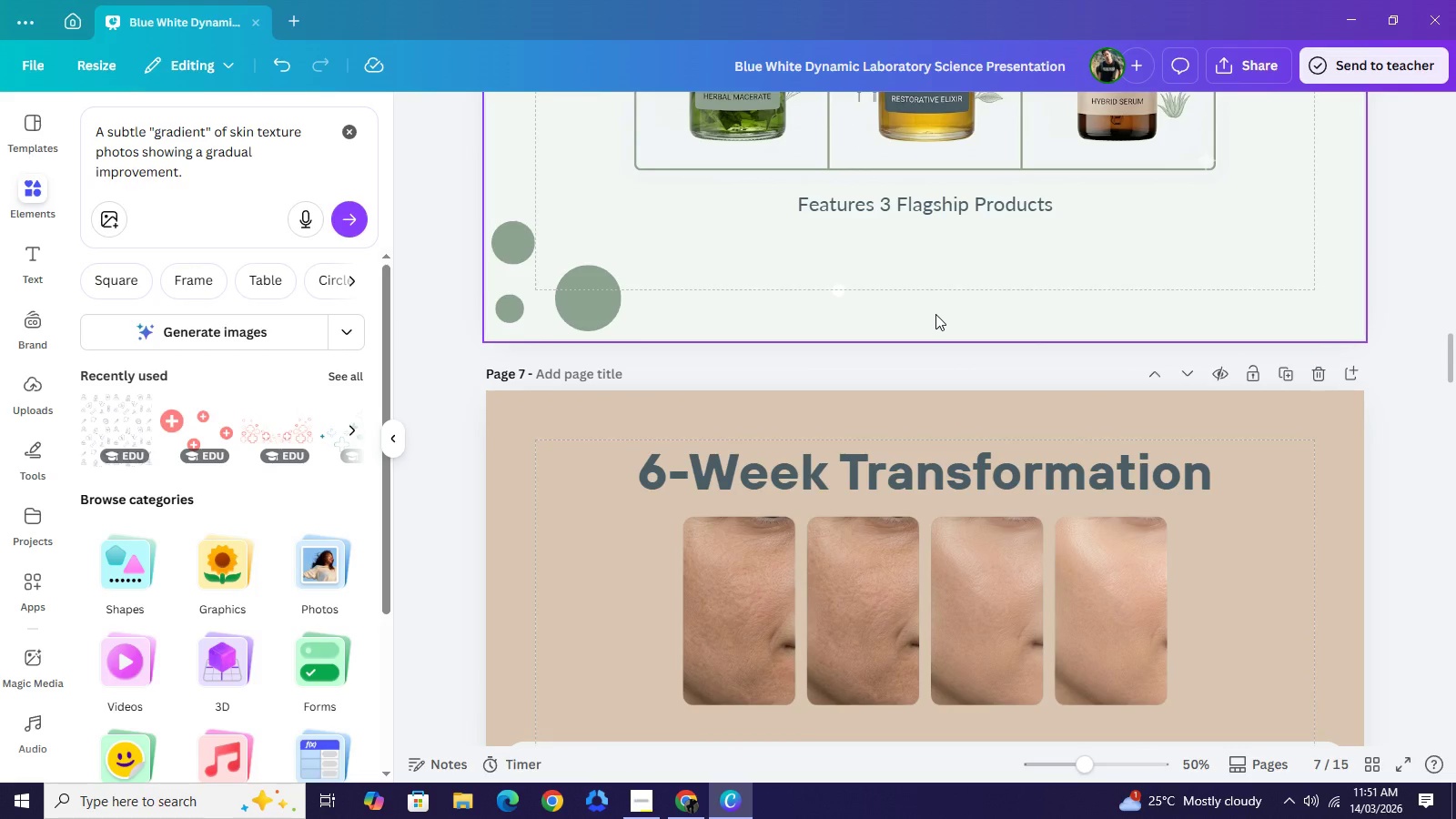 
key(Control+Z)
 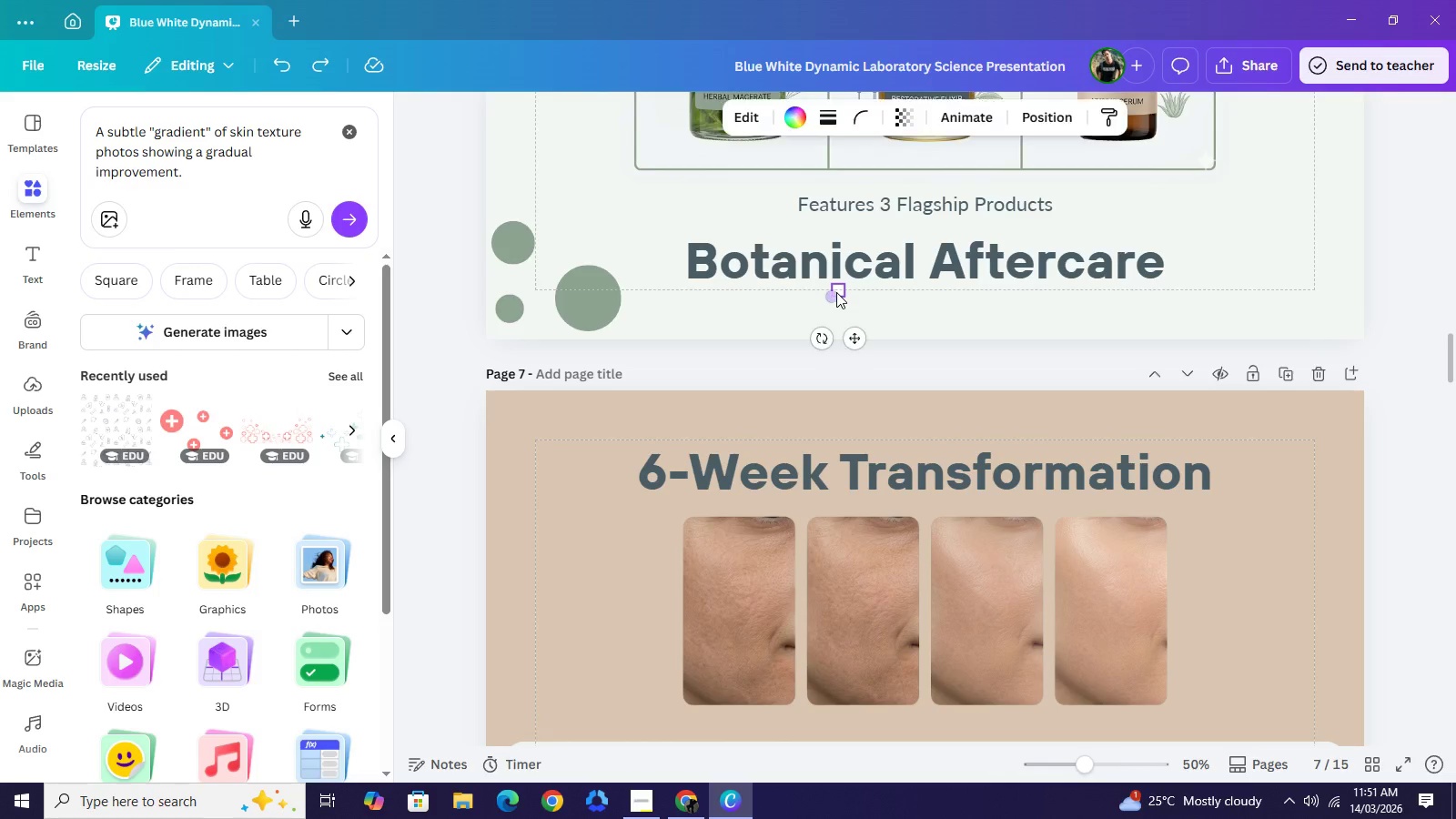 
left_click([836, 292])
 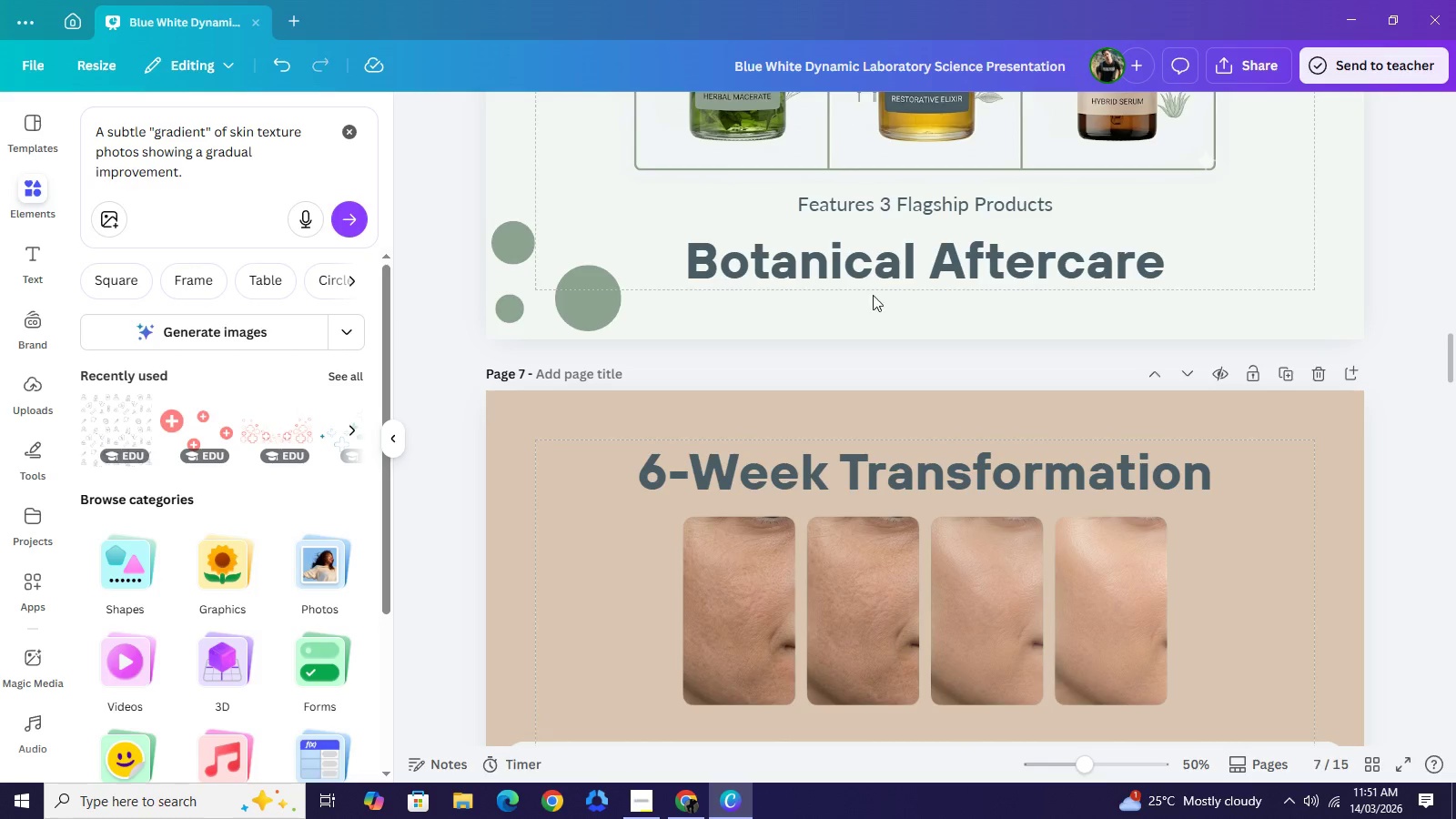 
key(Backspace)
 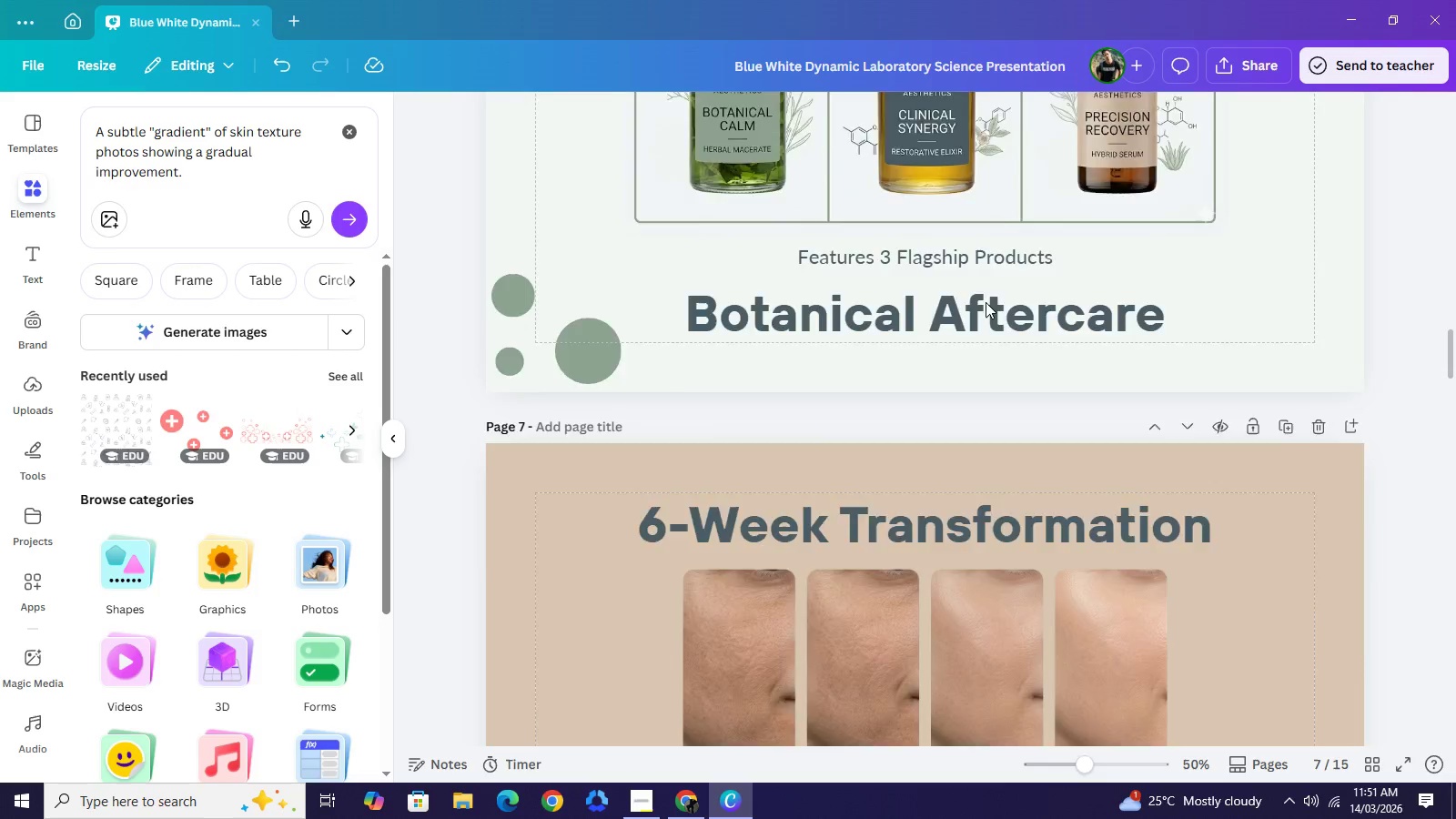 
scroll: coordinate [986, 302], scroll_direction: up, amount: 18.0
 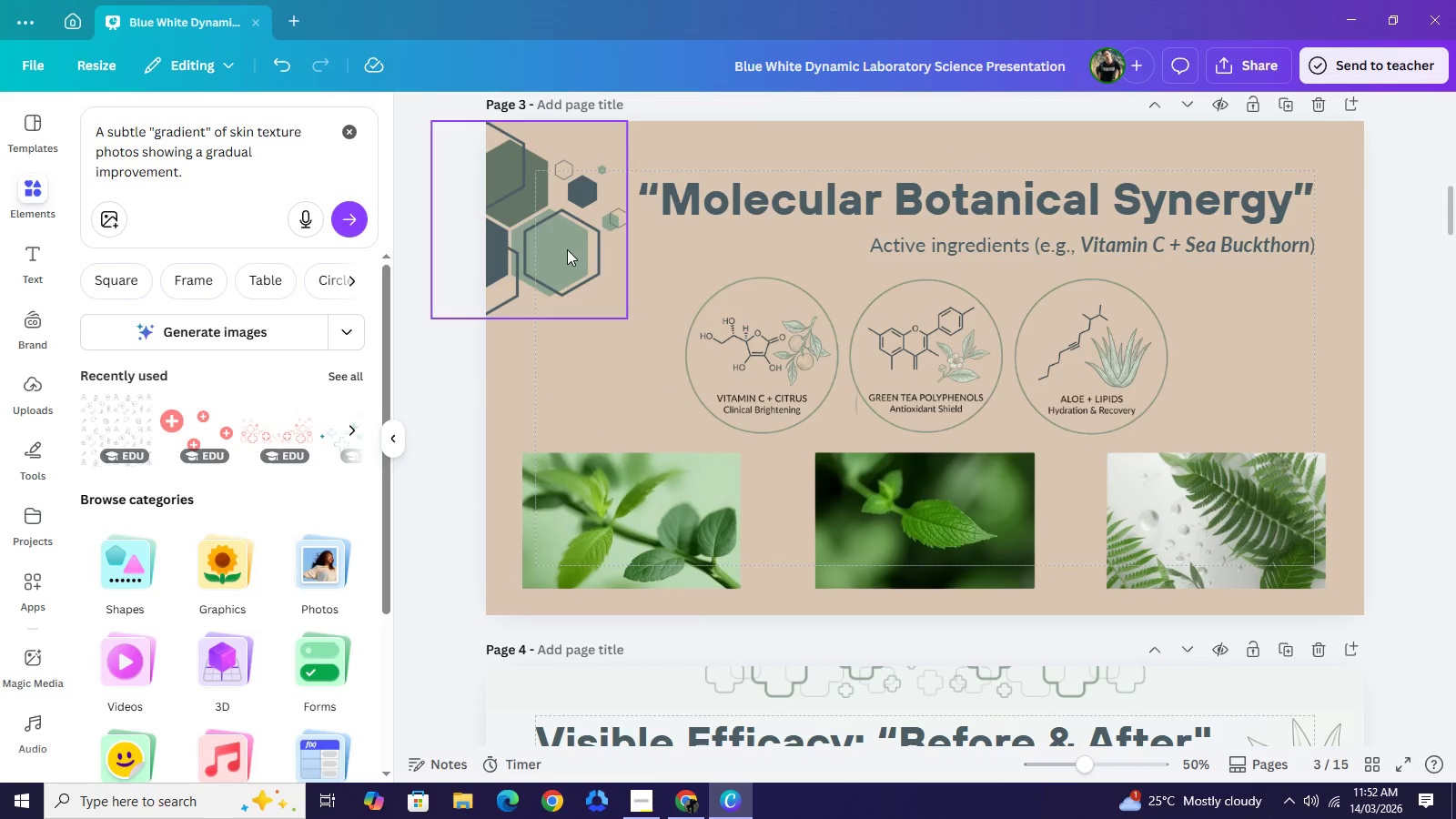 
left_click([567, 249])
 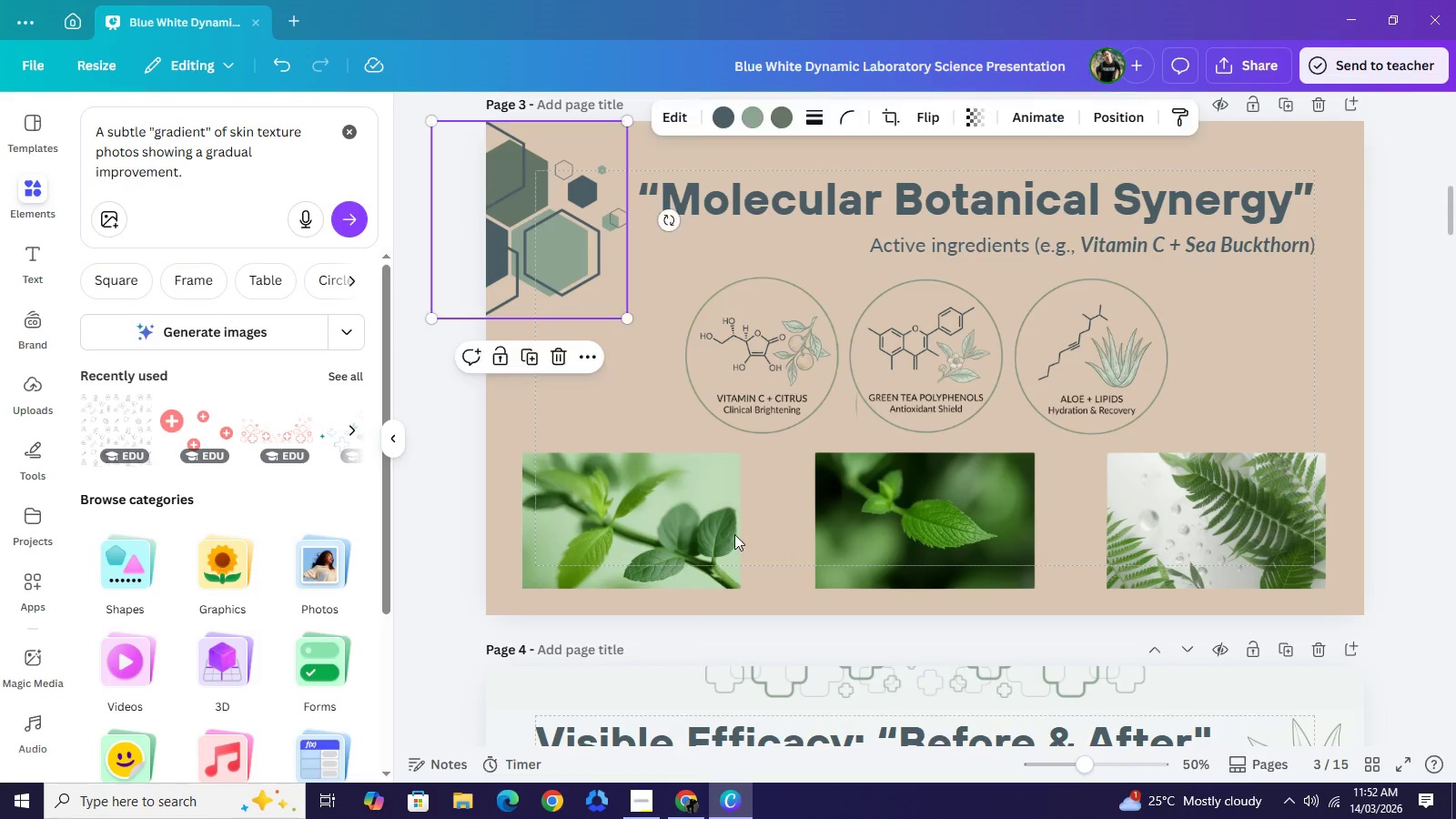 
key(Control+ControlLeft)
 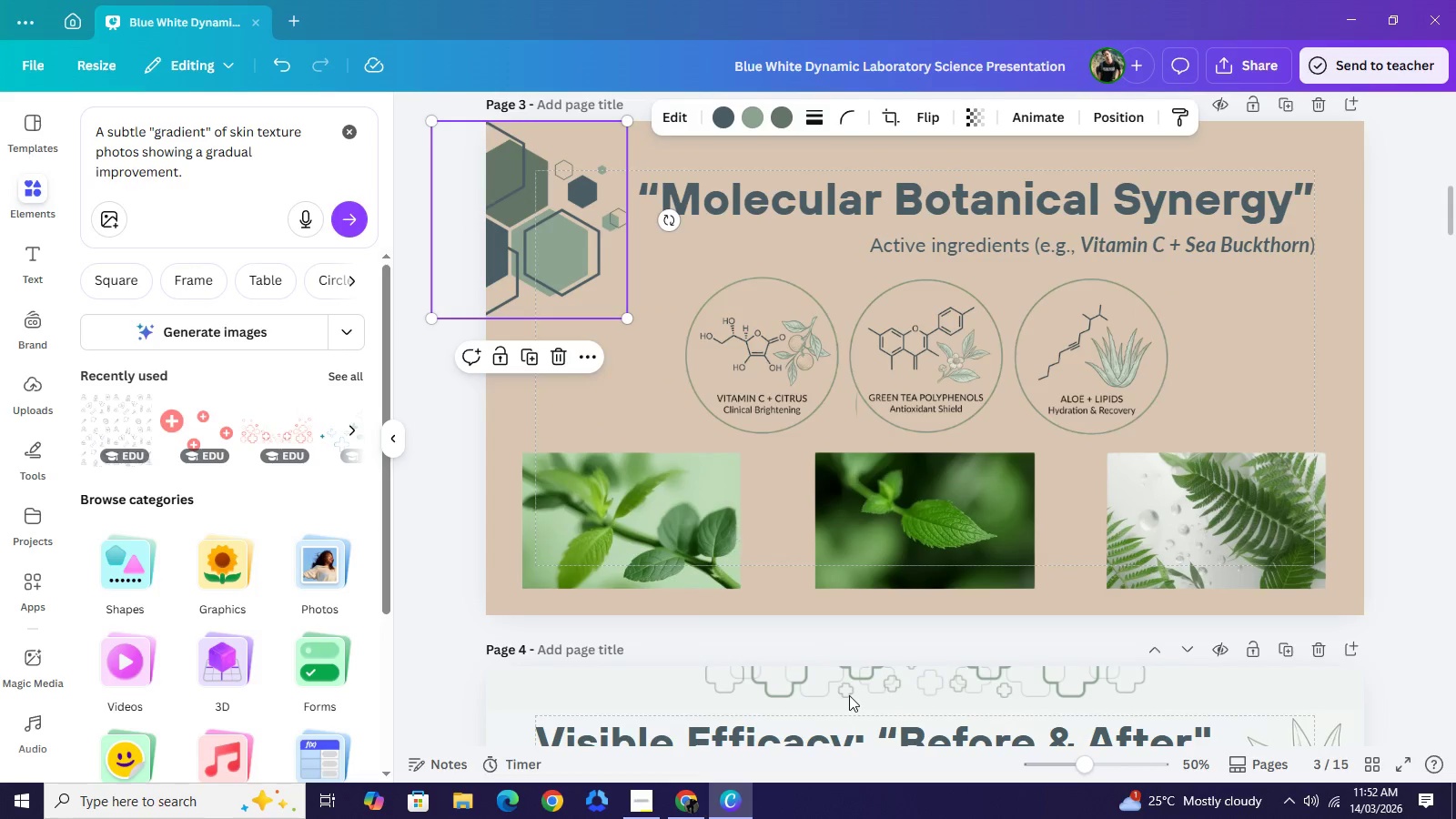 
key(Control+C)
 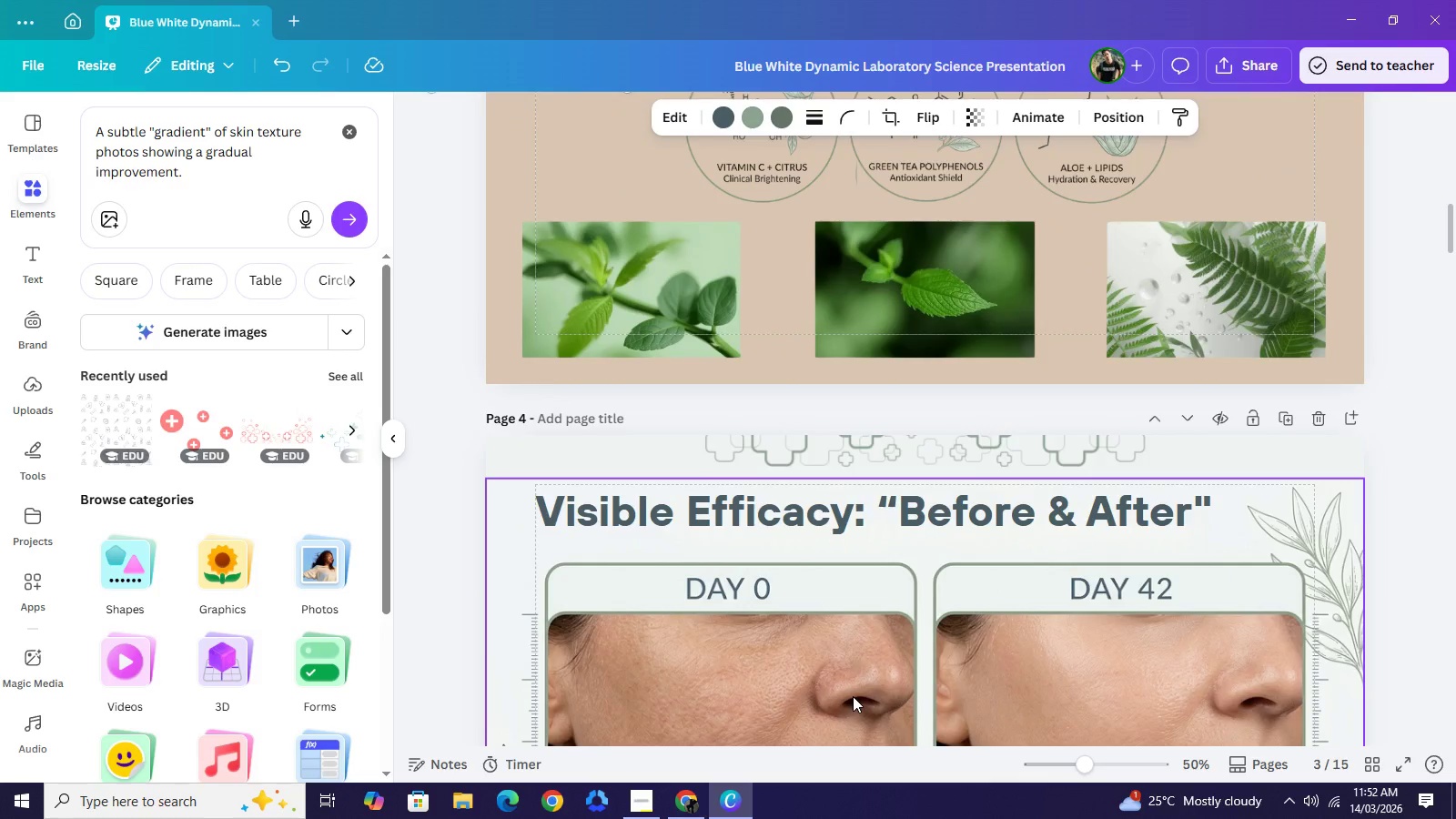 
scroll: coordinate [914, 648], scroll_direction: down, amount: 15.0
 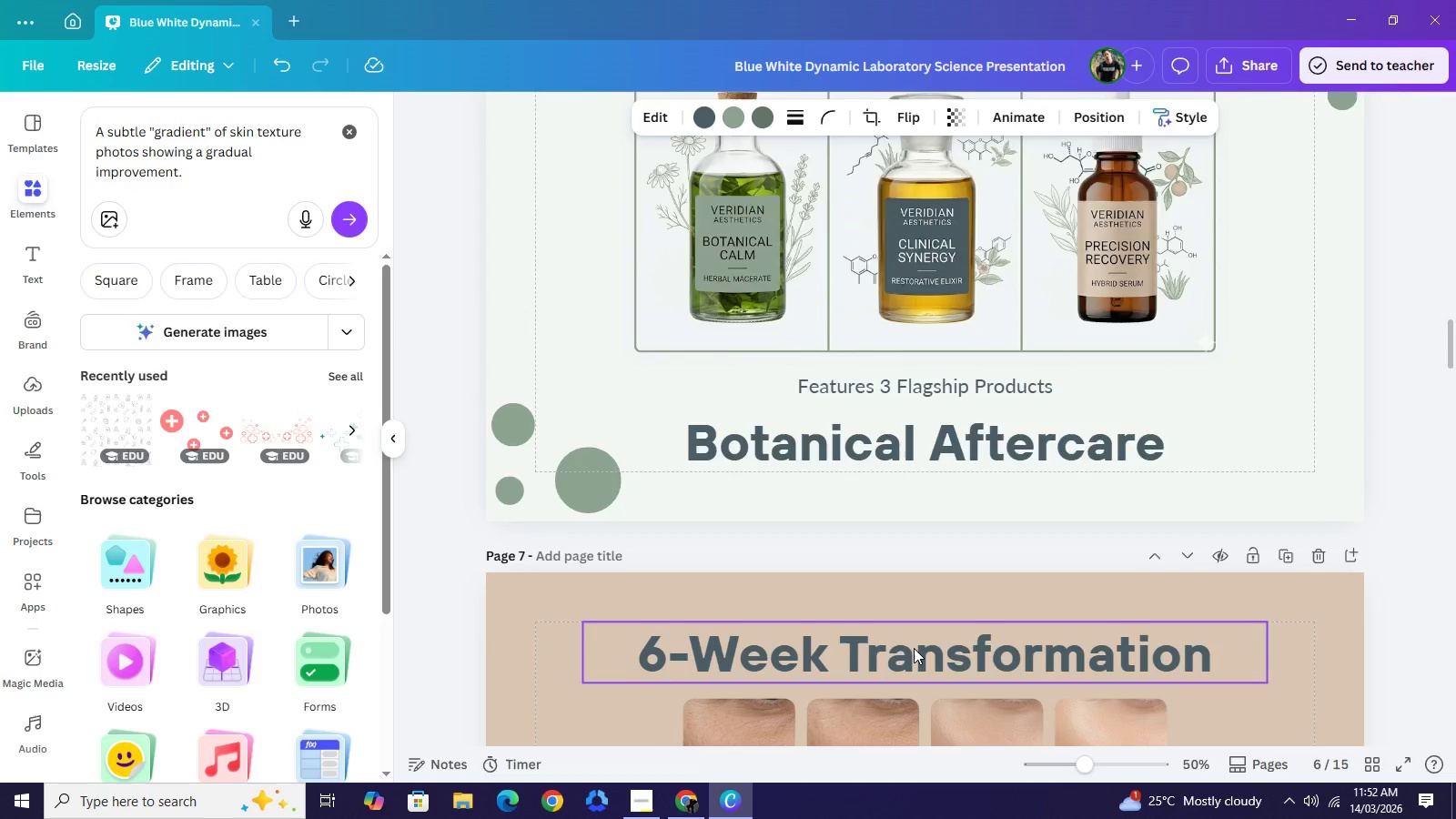 
scroll: coordinate [915, 631], scroll_direction: none, amount: 0.0
 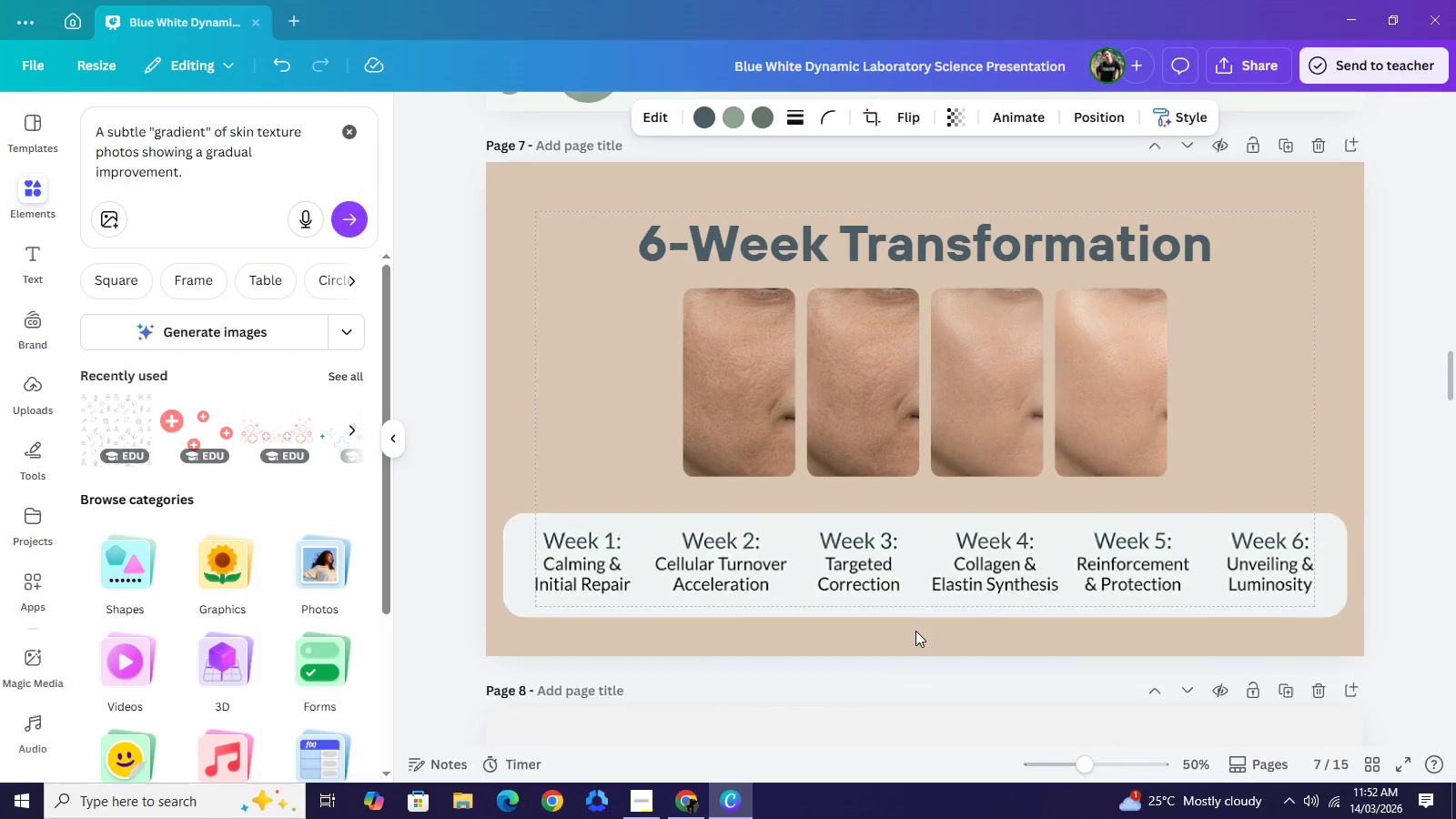 
scroll: coordinate [915, 631], scroll_direction: up, amount: 1.0
 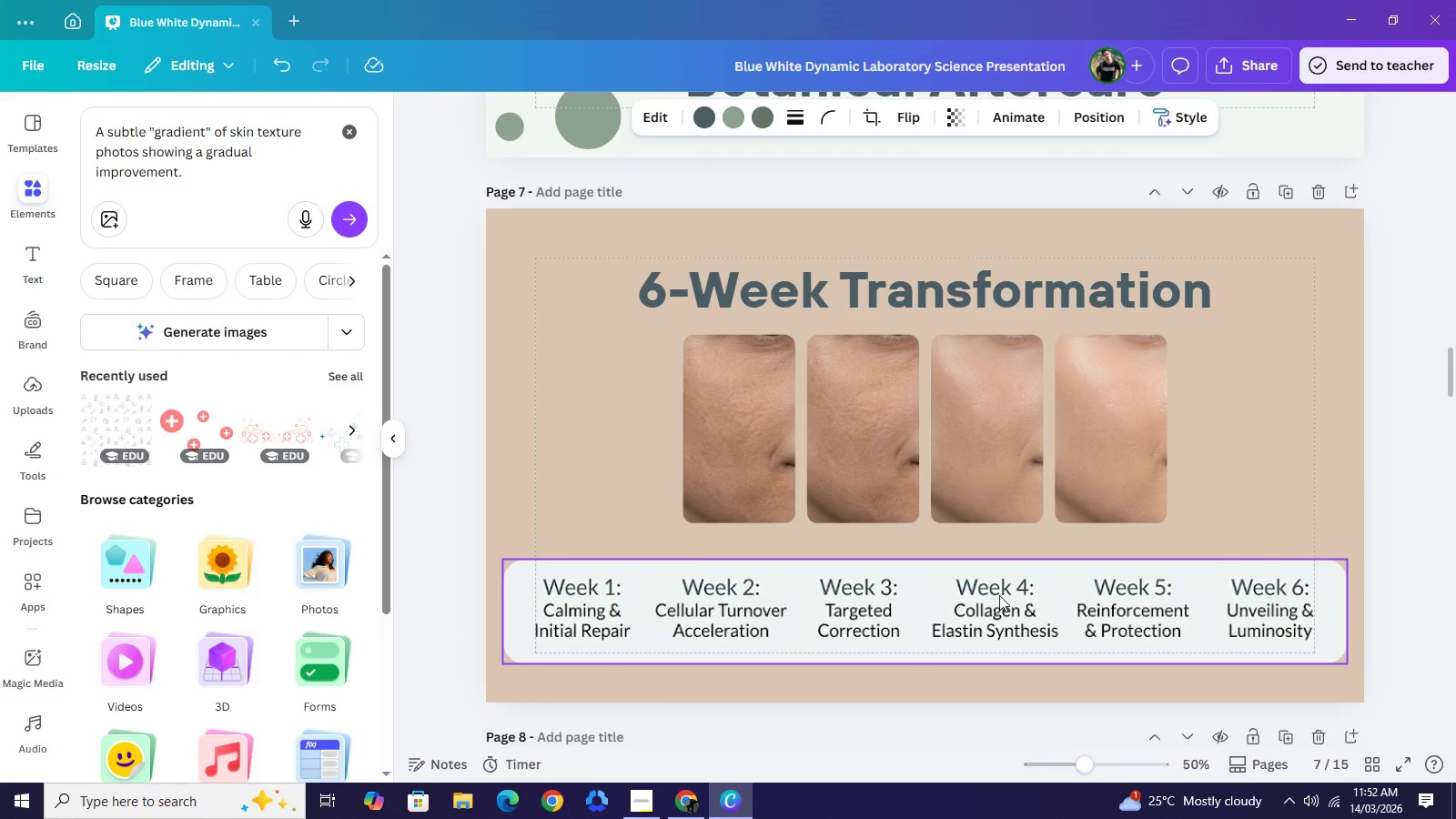 
key(Control+V)
 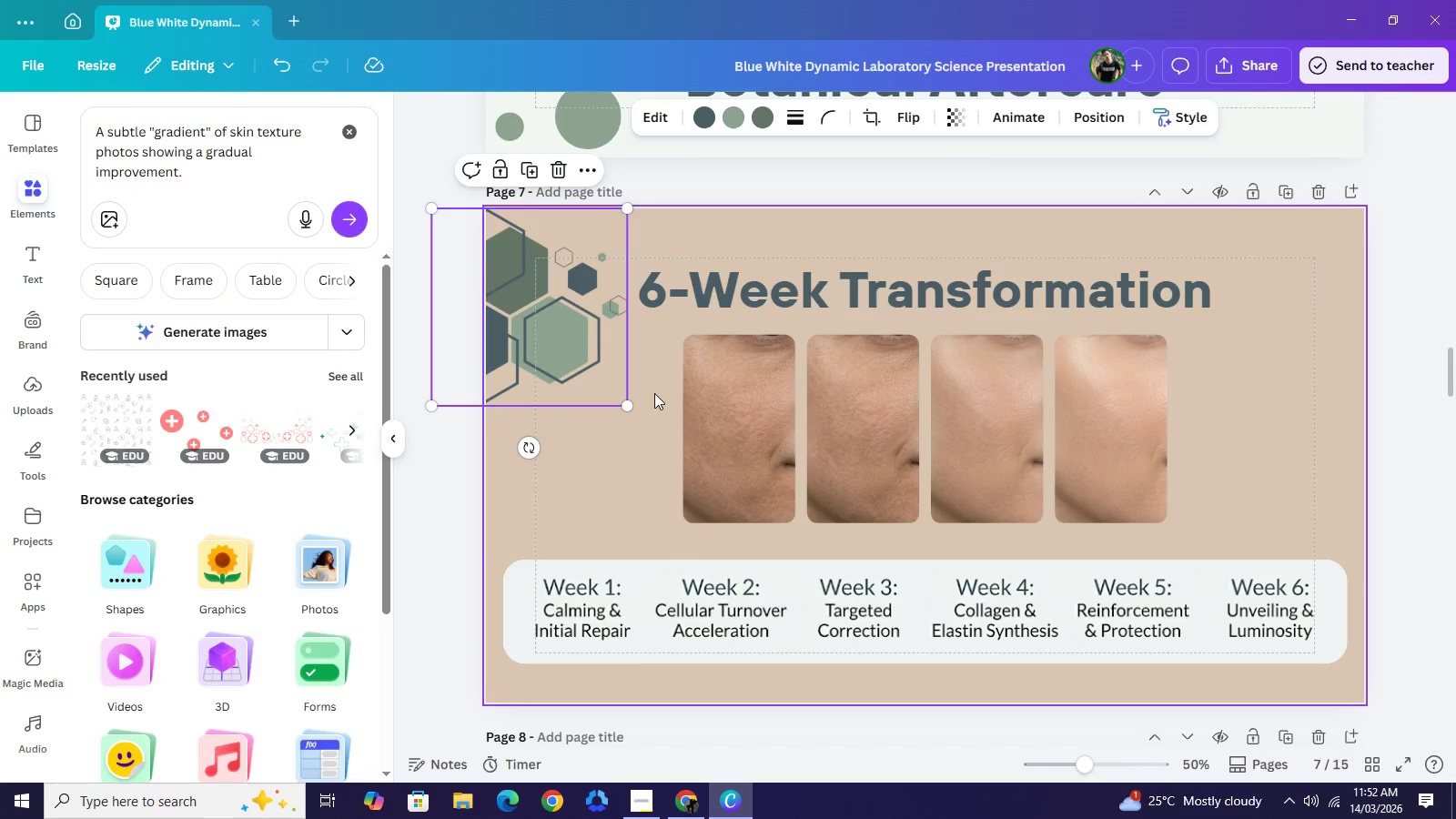 
key(Control+V)
 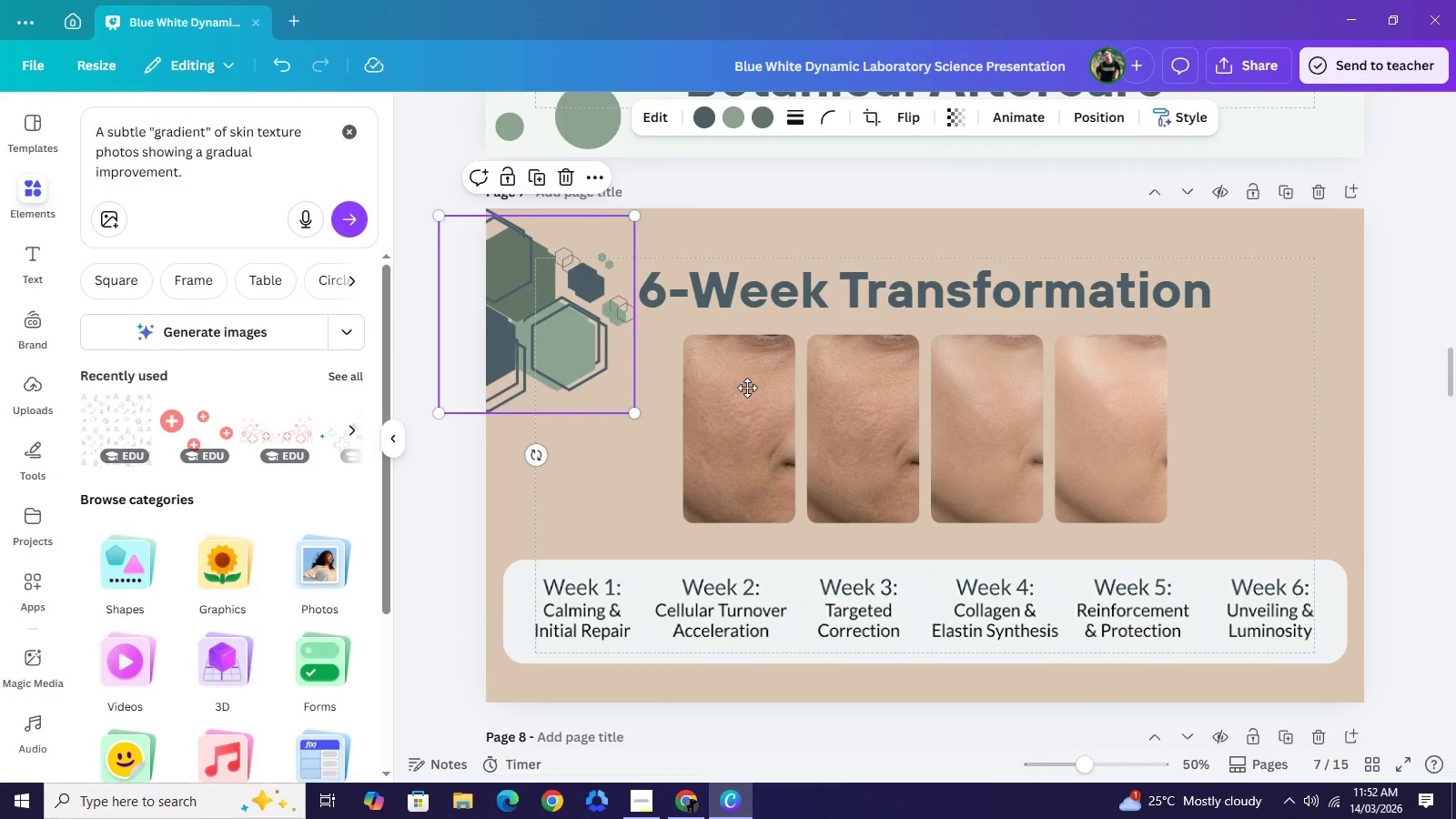 
left_click_drag(start_coordinate=[551, 353], to_coordinate=[1363, 472])
 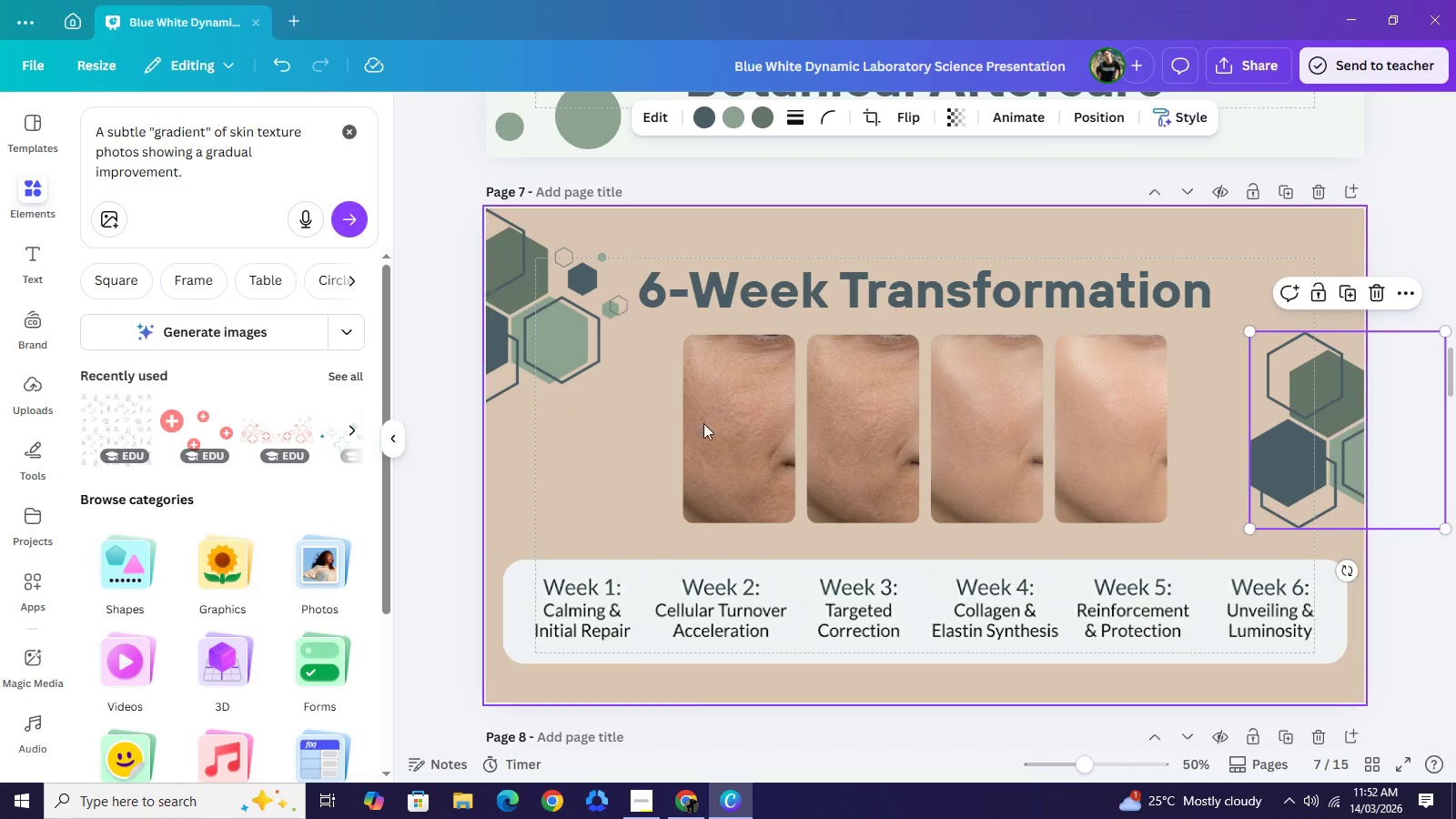 
left_click([1416, 232])
 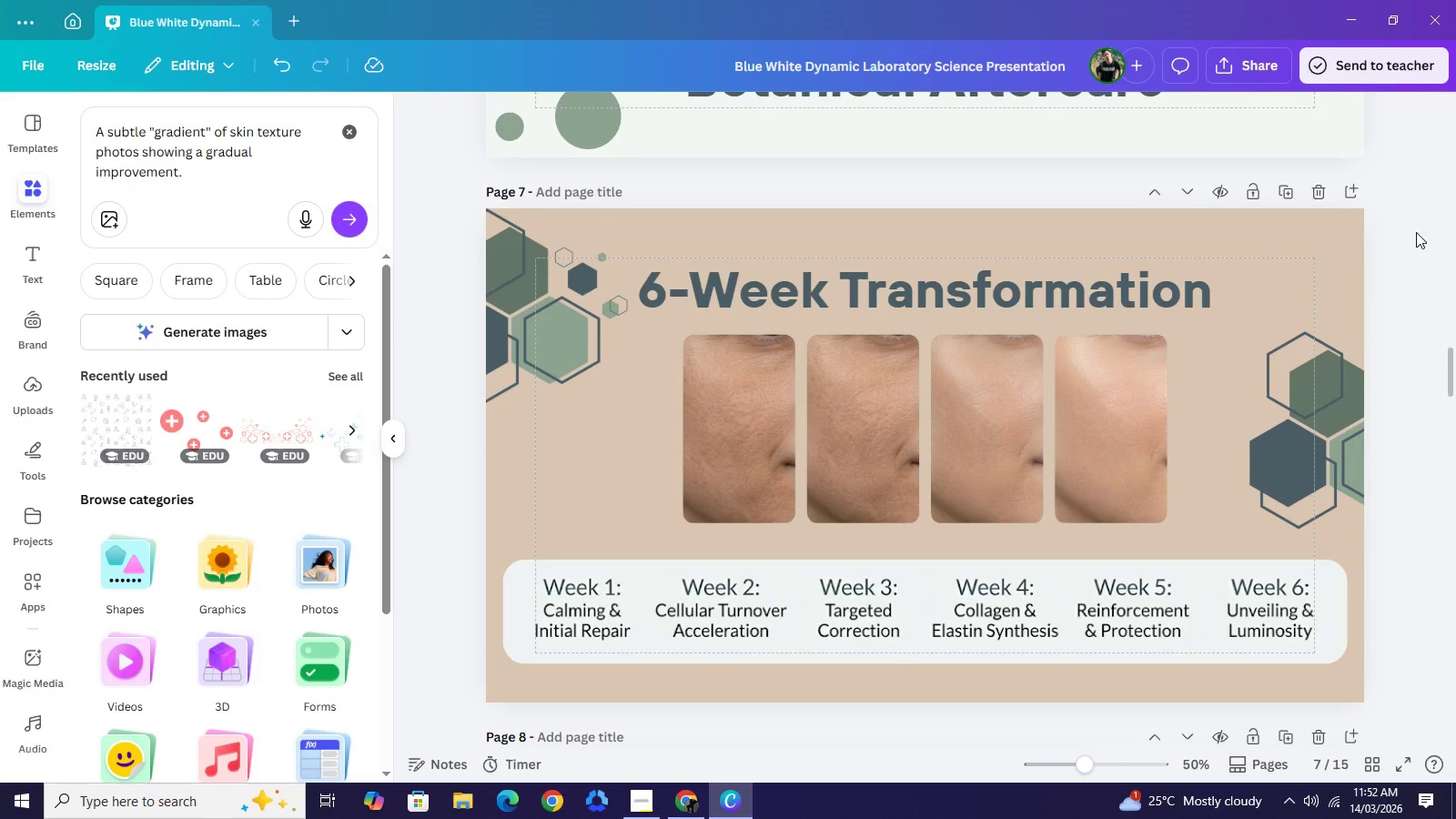 
left_click([1416, 232])
 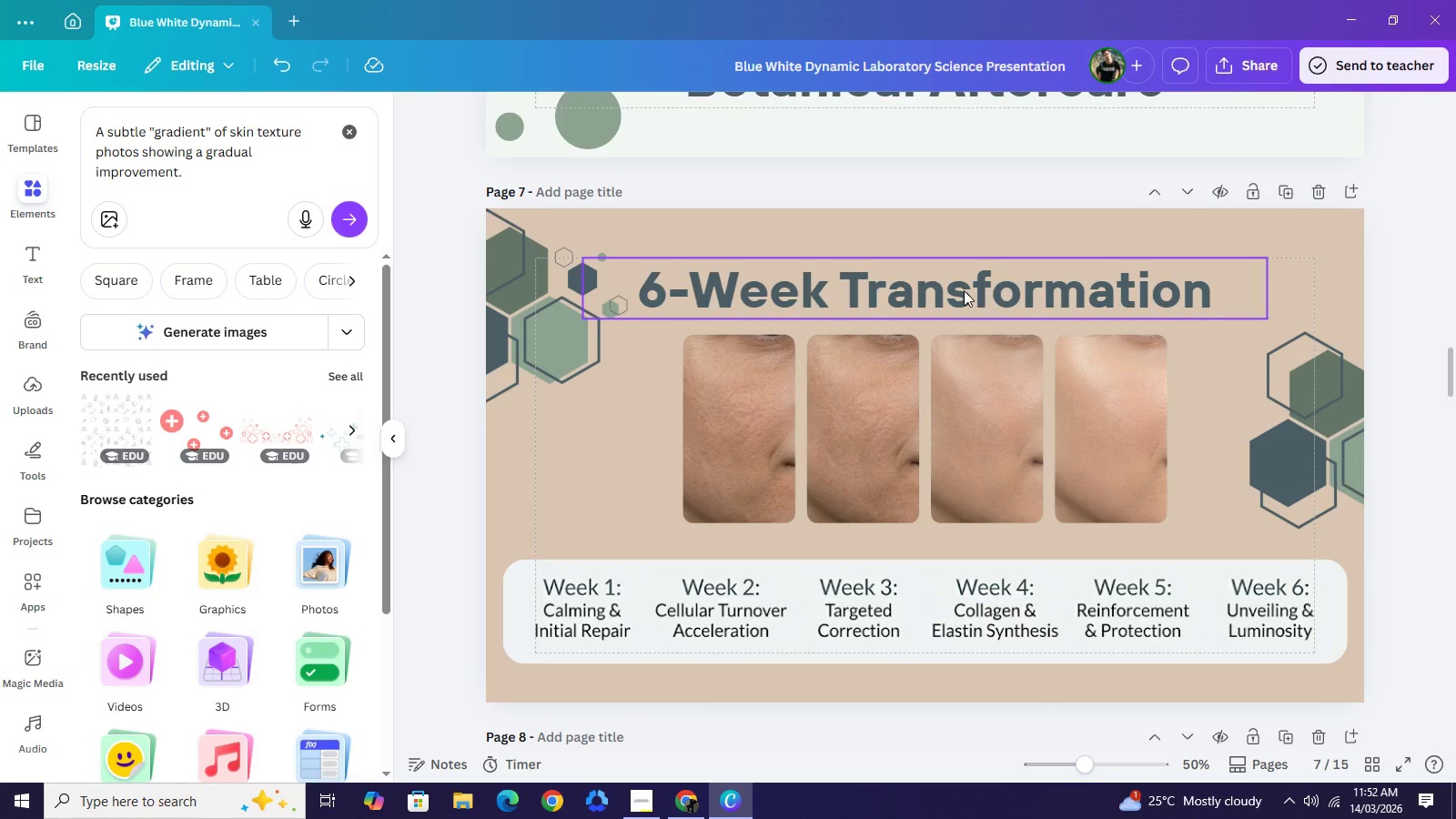 
left_click_drag(start_coordinate=[964, 290], to_coordinate=[967, 286])
 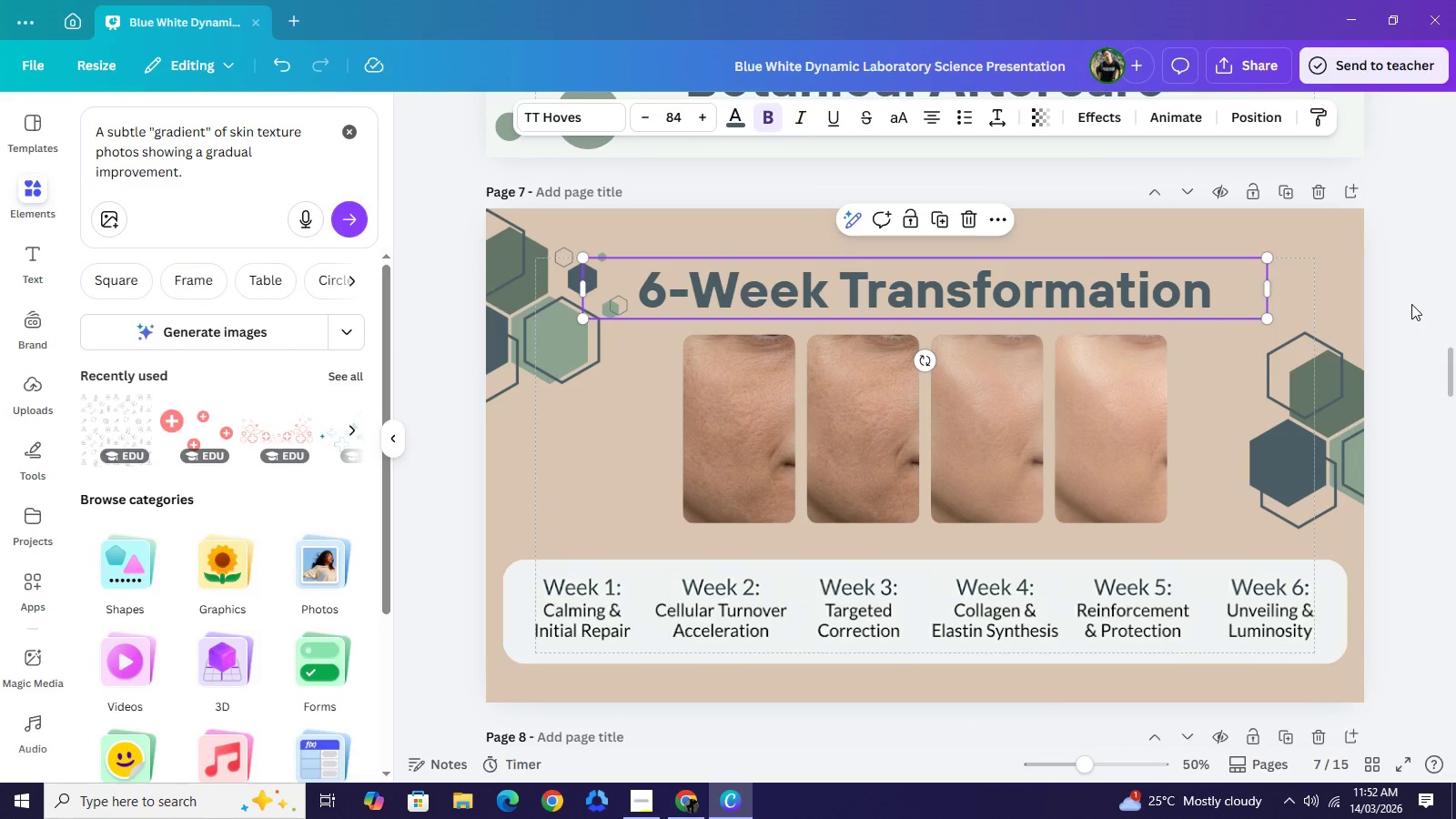 
left_click([1411, 304])
 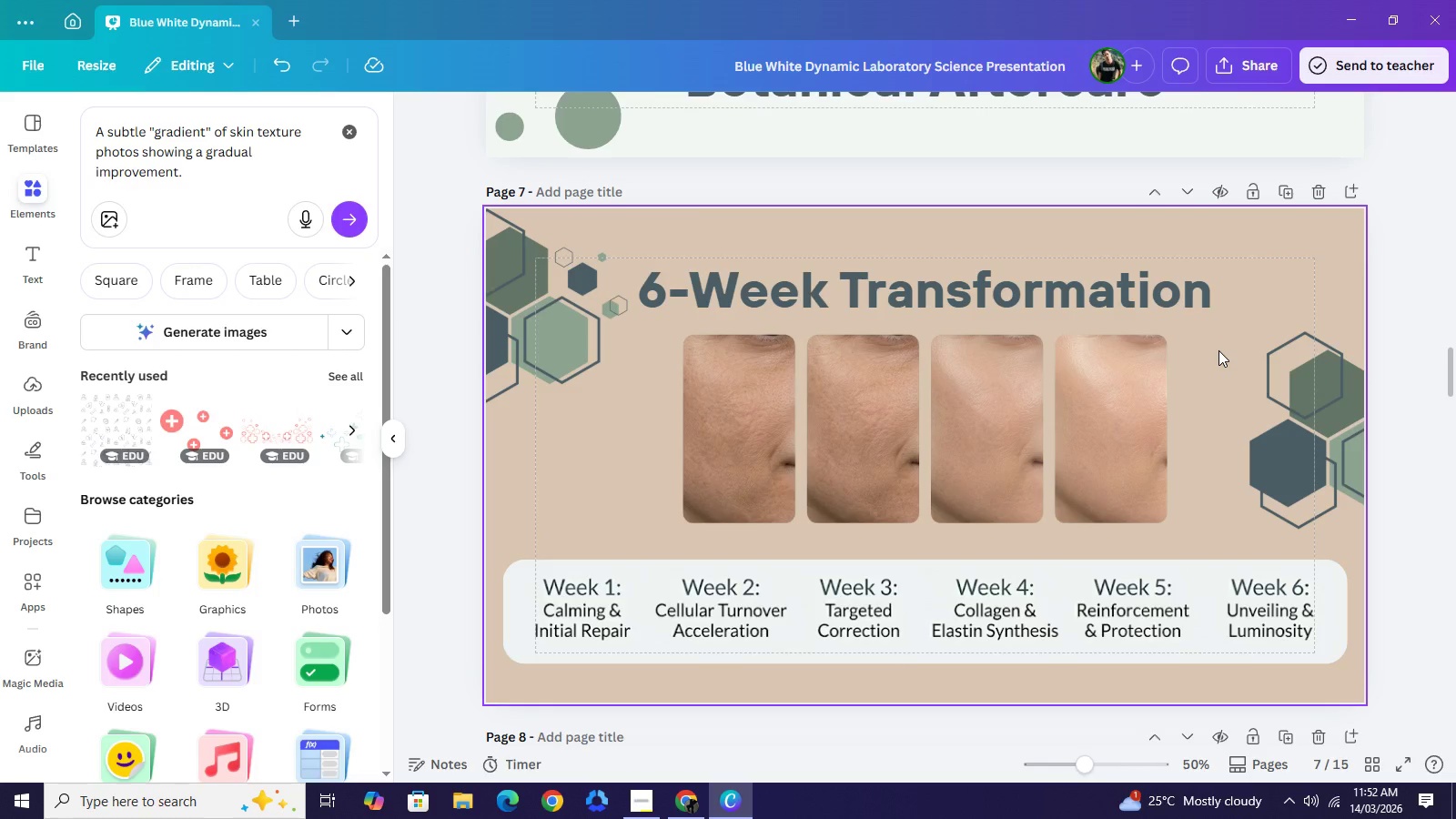 
wait(7.25)
 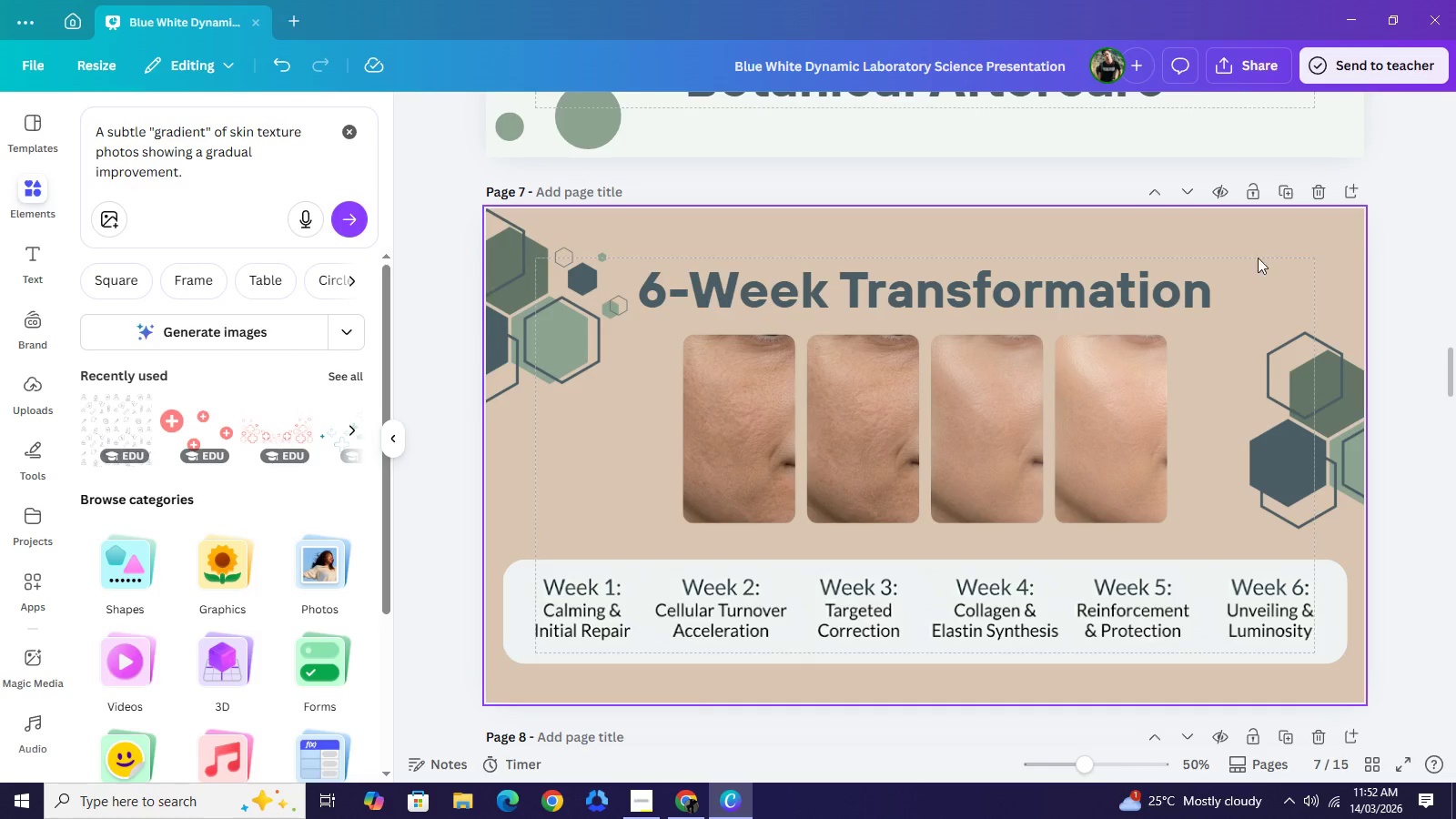 
scroll: coordinate [1182, 334], scroll_direction: up, amount: 10.0
 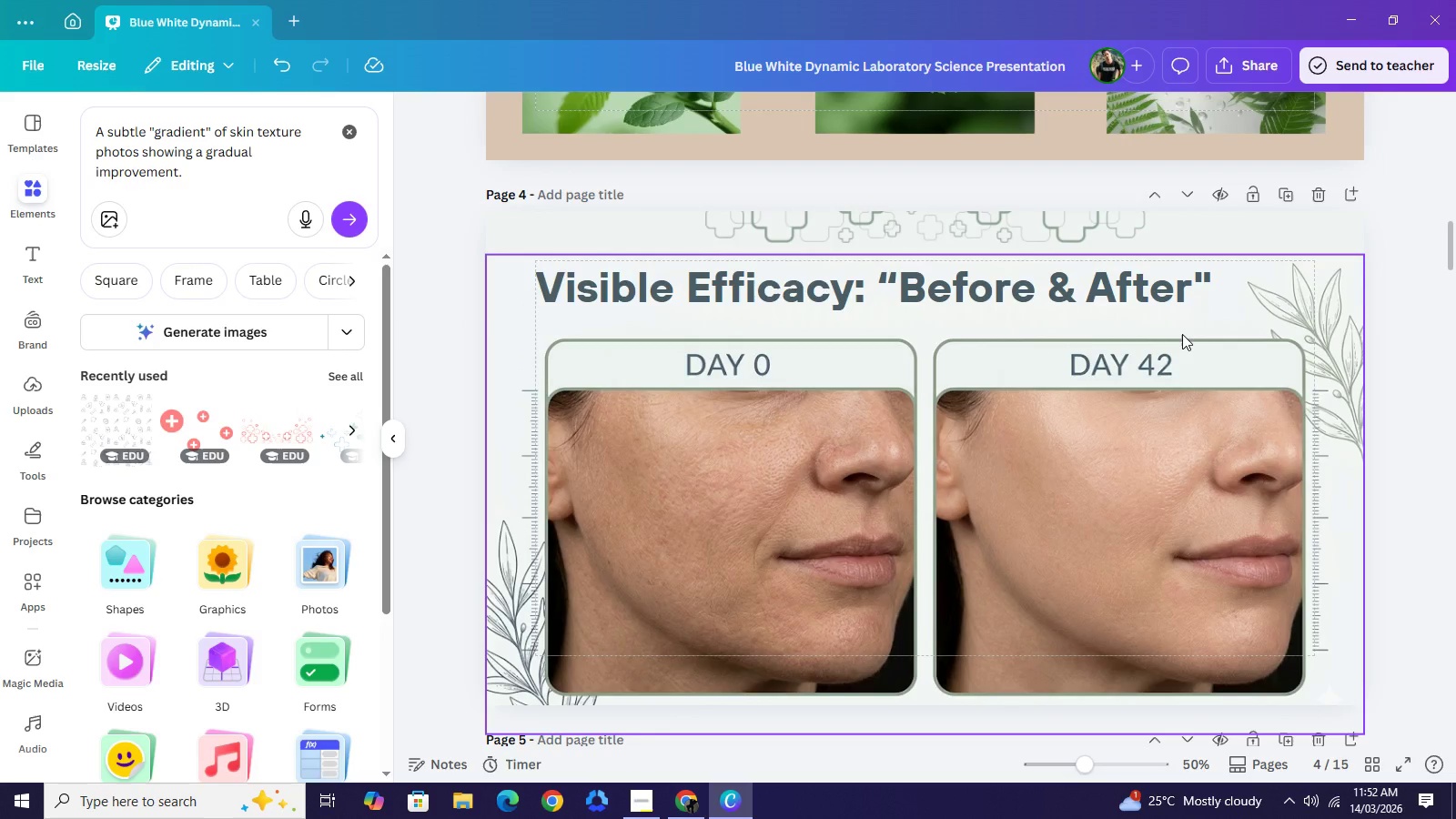 
scroll: coordinate [1182, 334], scroll_direction: down, amount: 2.0
 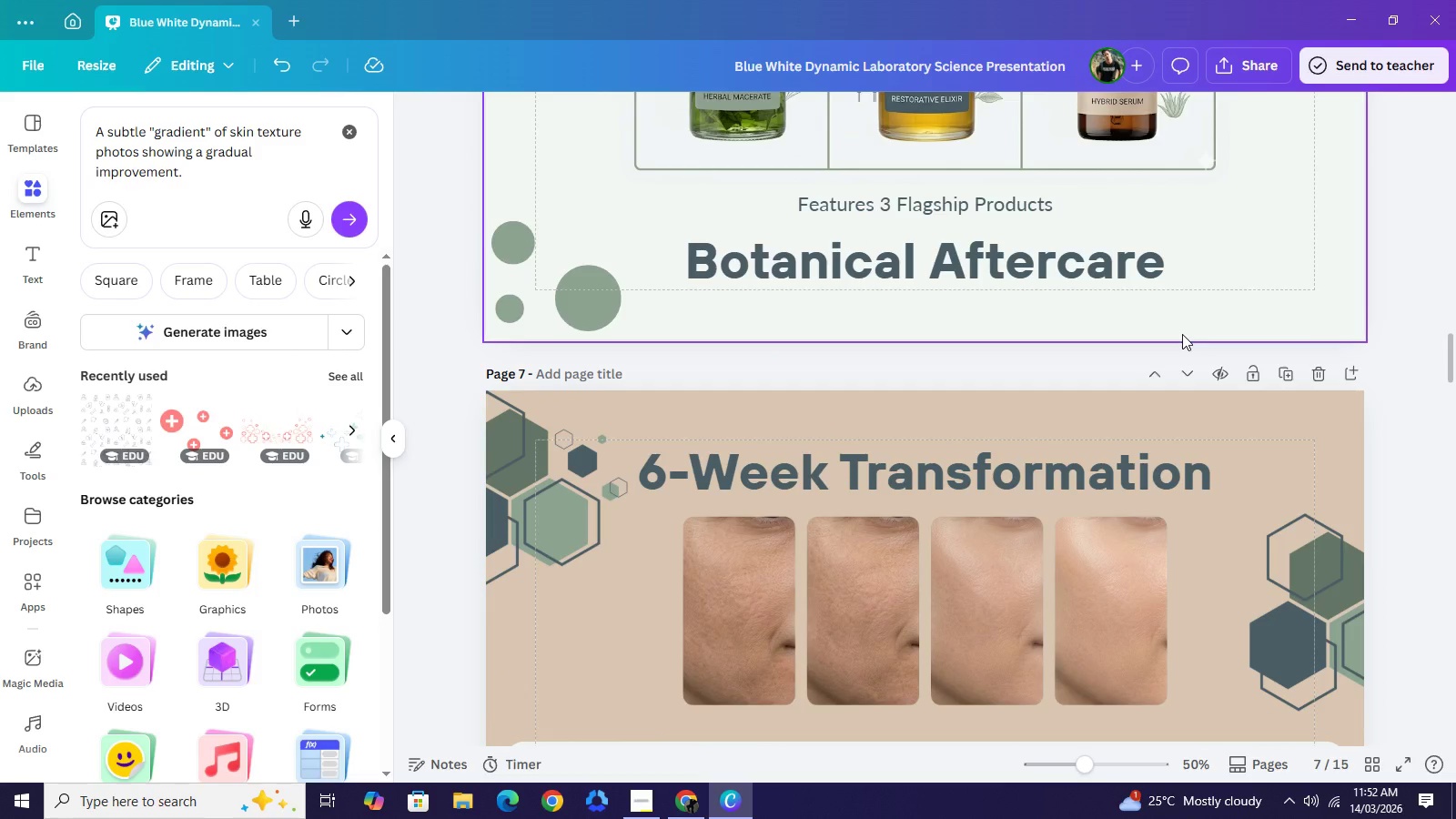 
left_click([967, 201])
 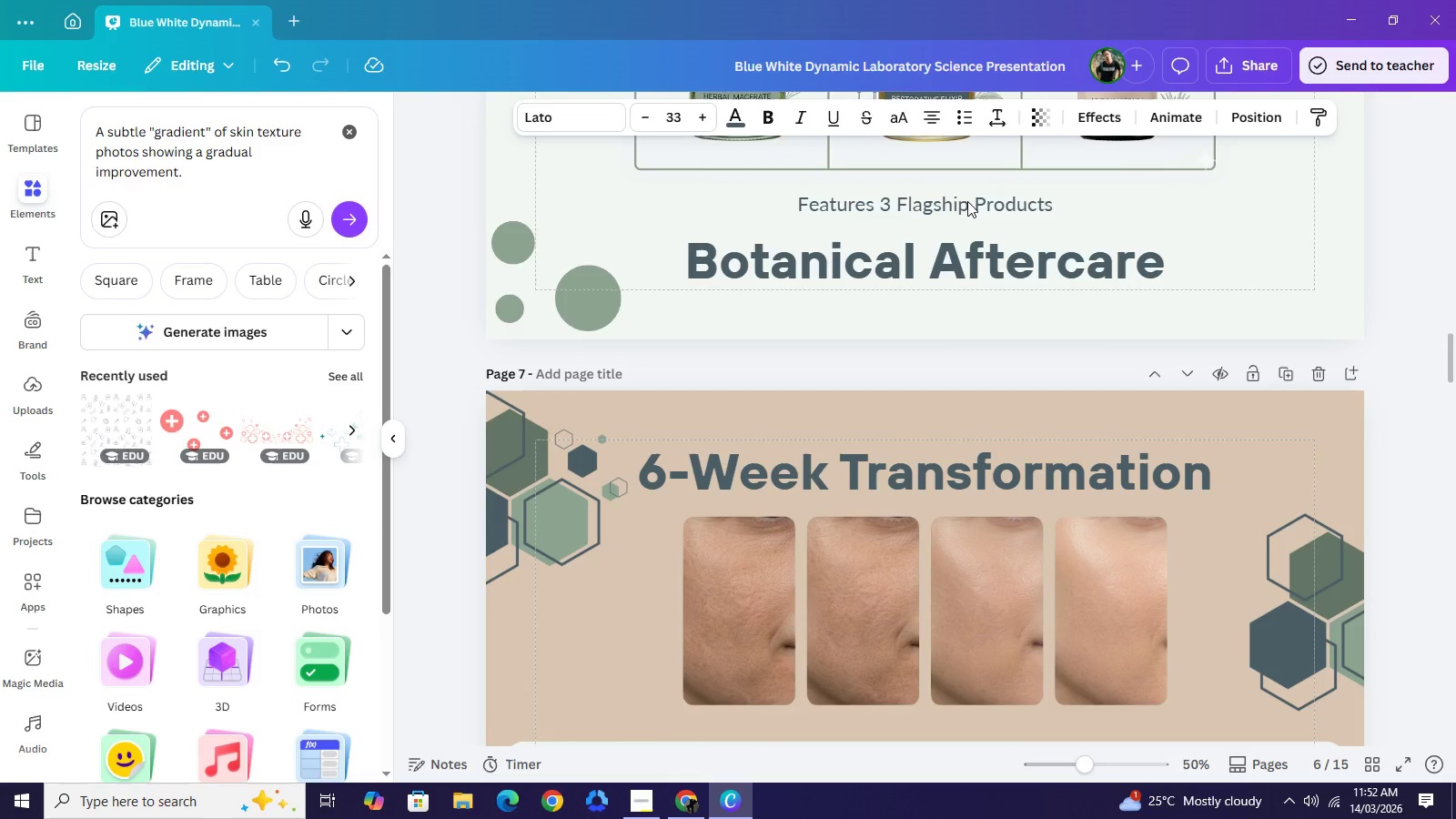 
key(ArrowDown)
 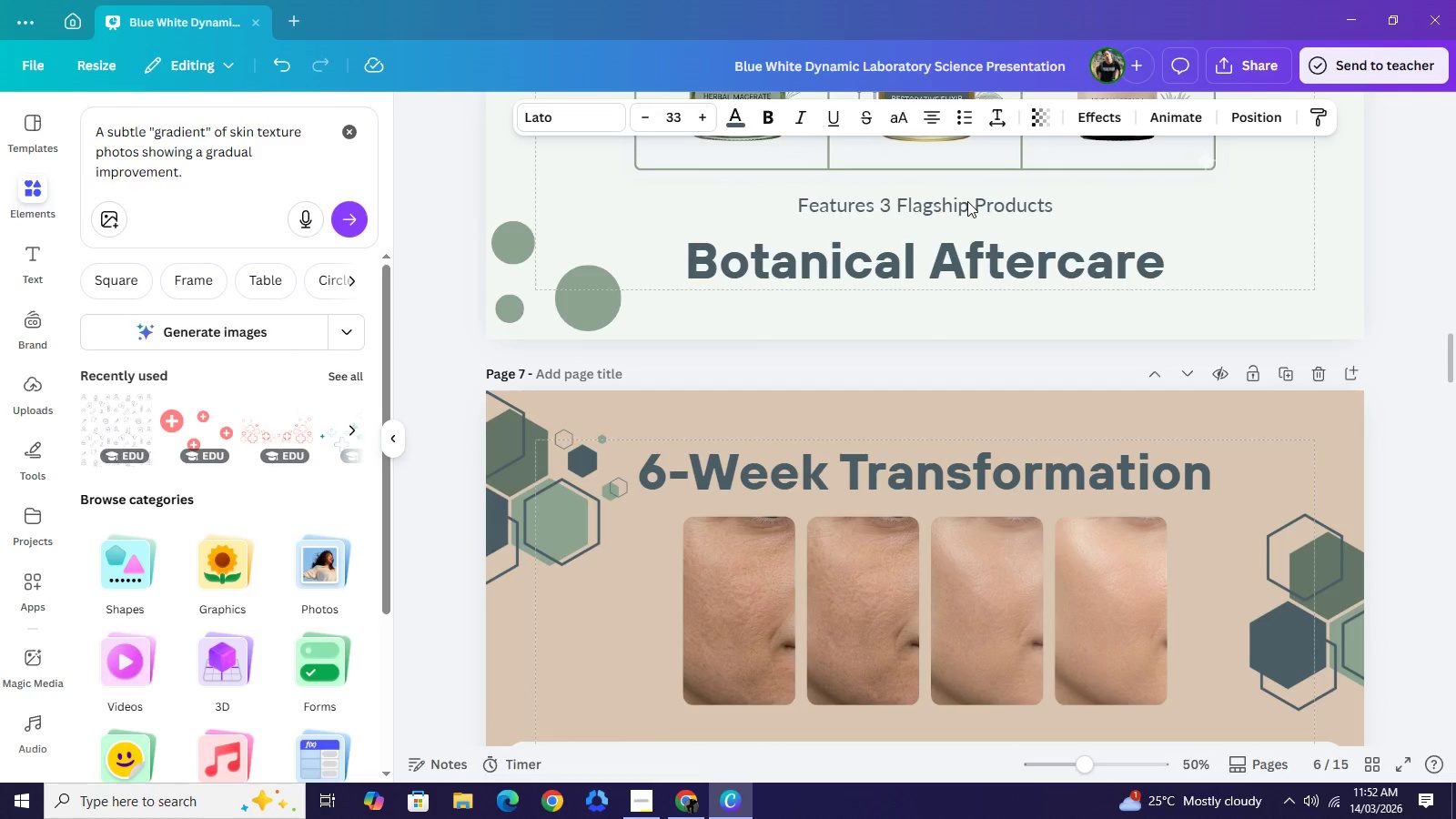 
key(ArrowDown)
 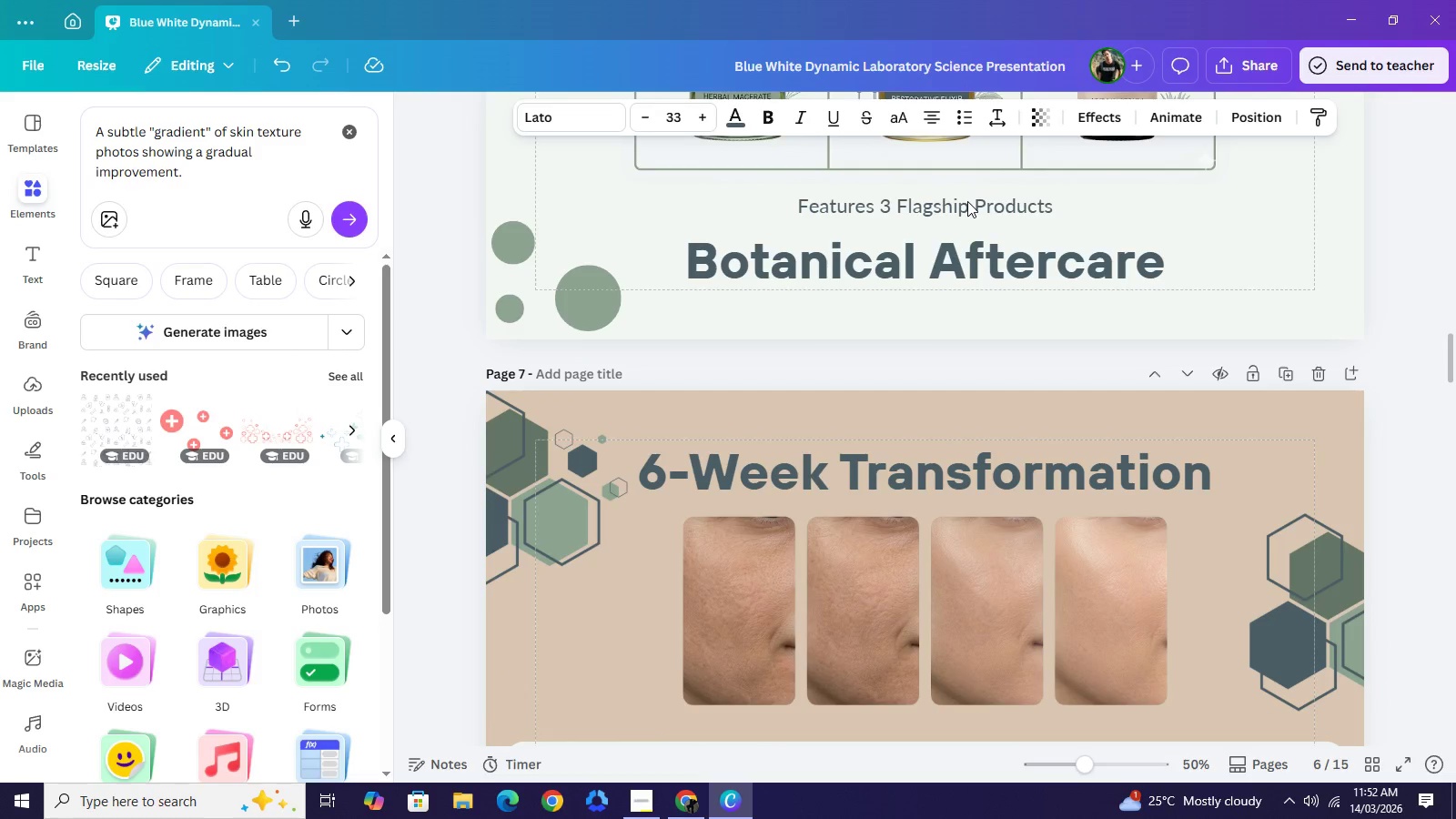 
key(ArrowDown)
 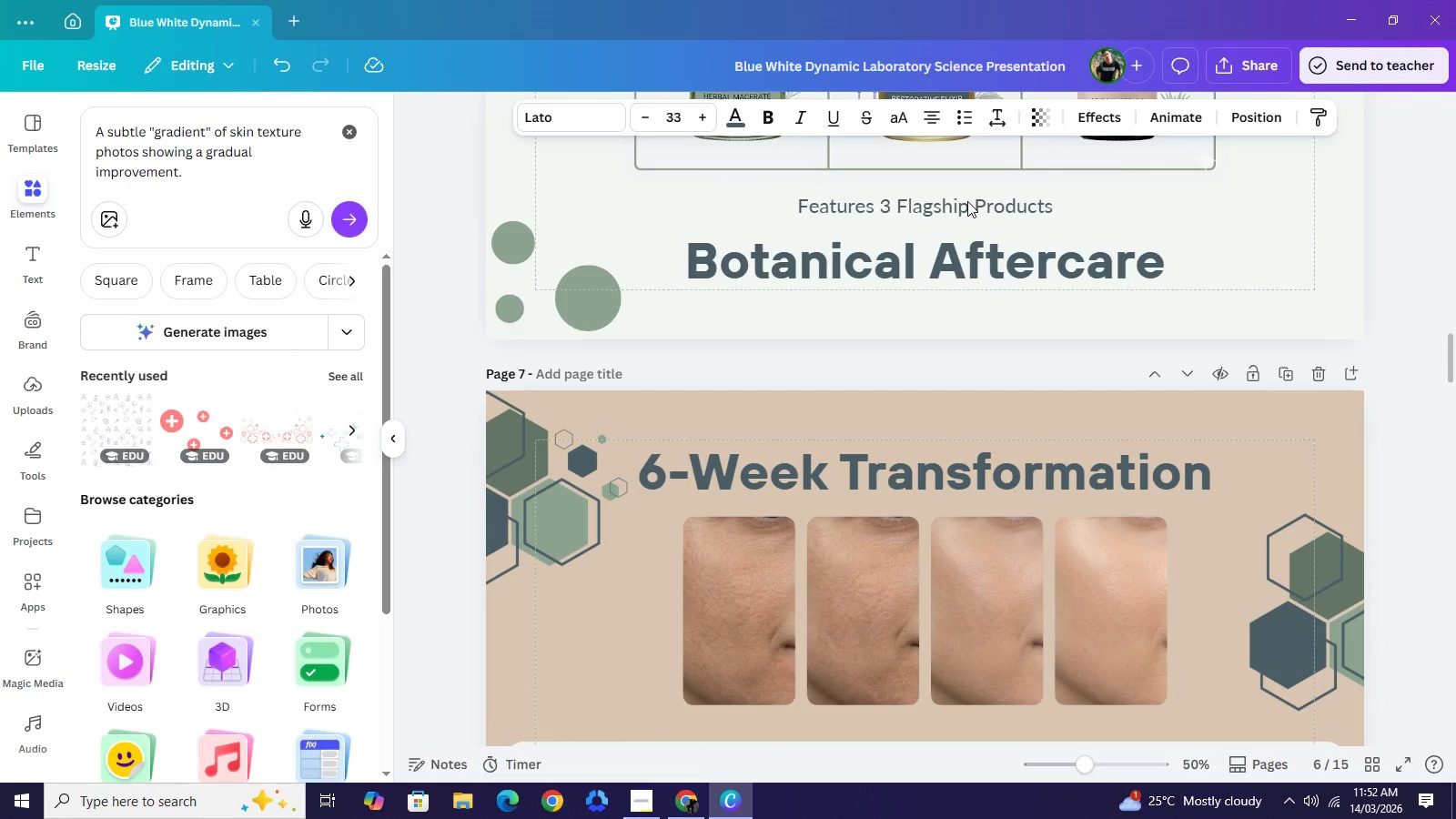 
key(ArrowDown)
 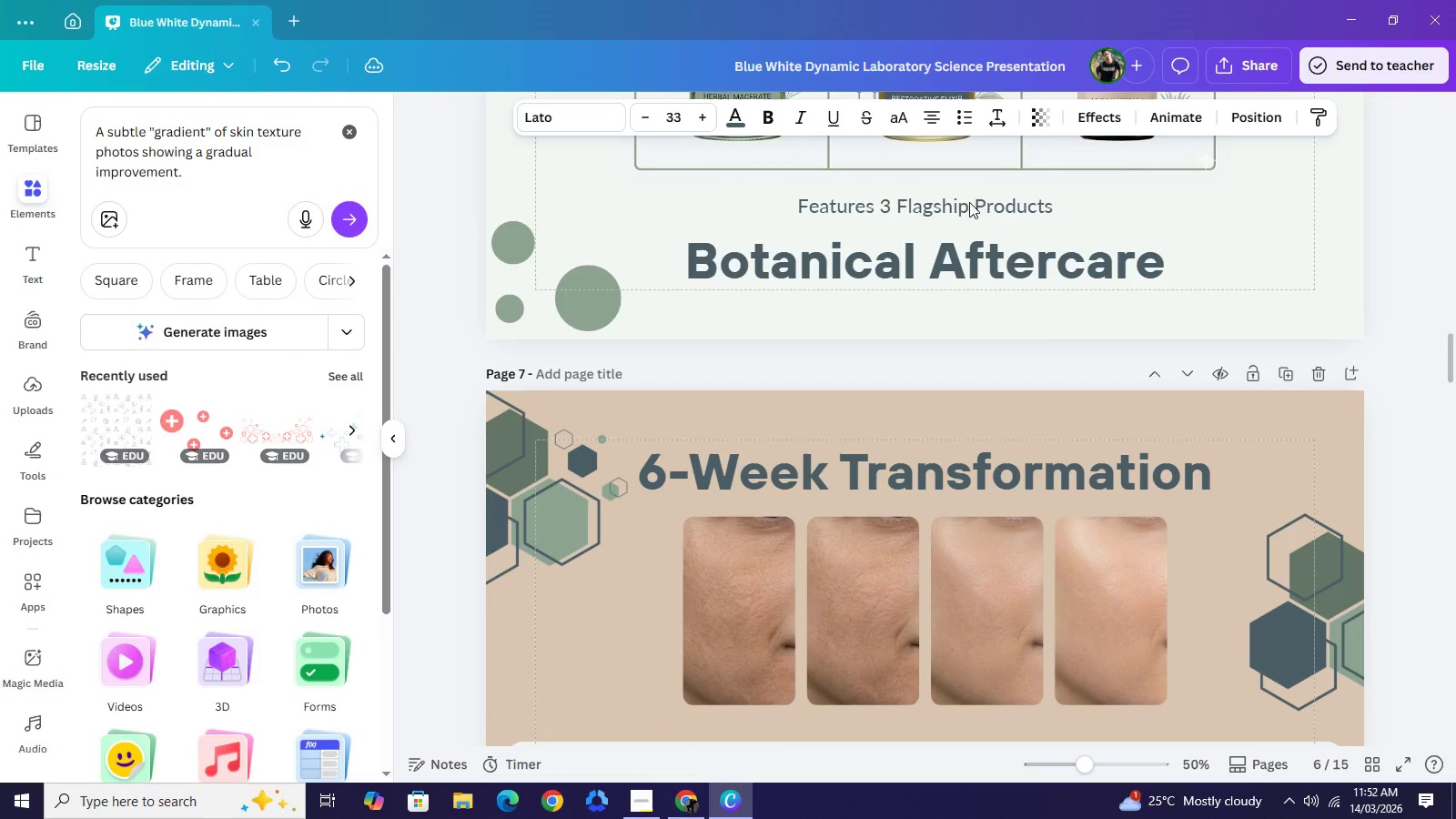 
key(ArrowDown)
 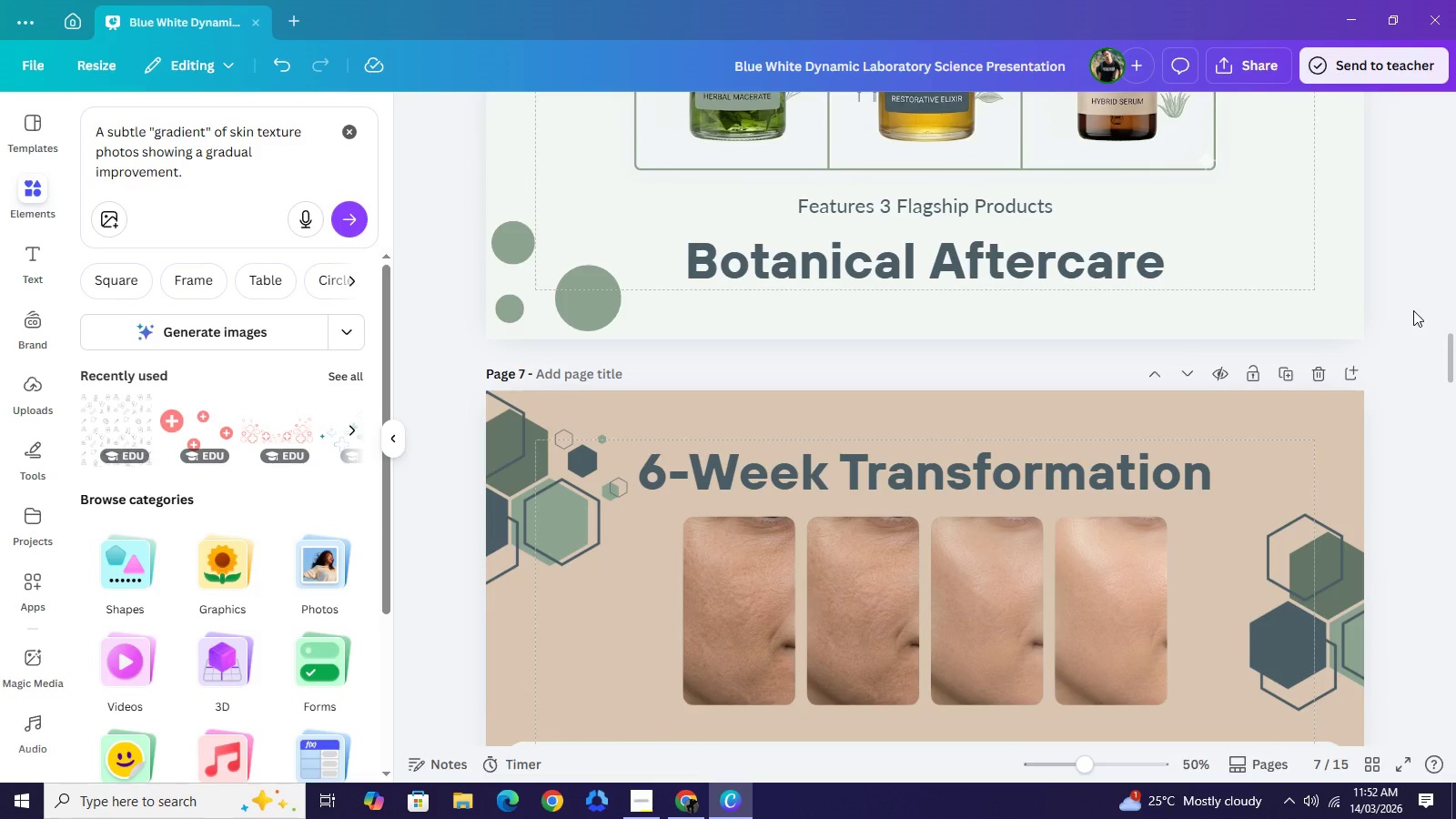 
scroll: coordinate [1402, 334], scroll_direction: down, amount: 4.0
 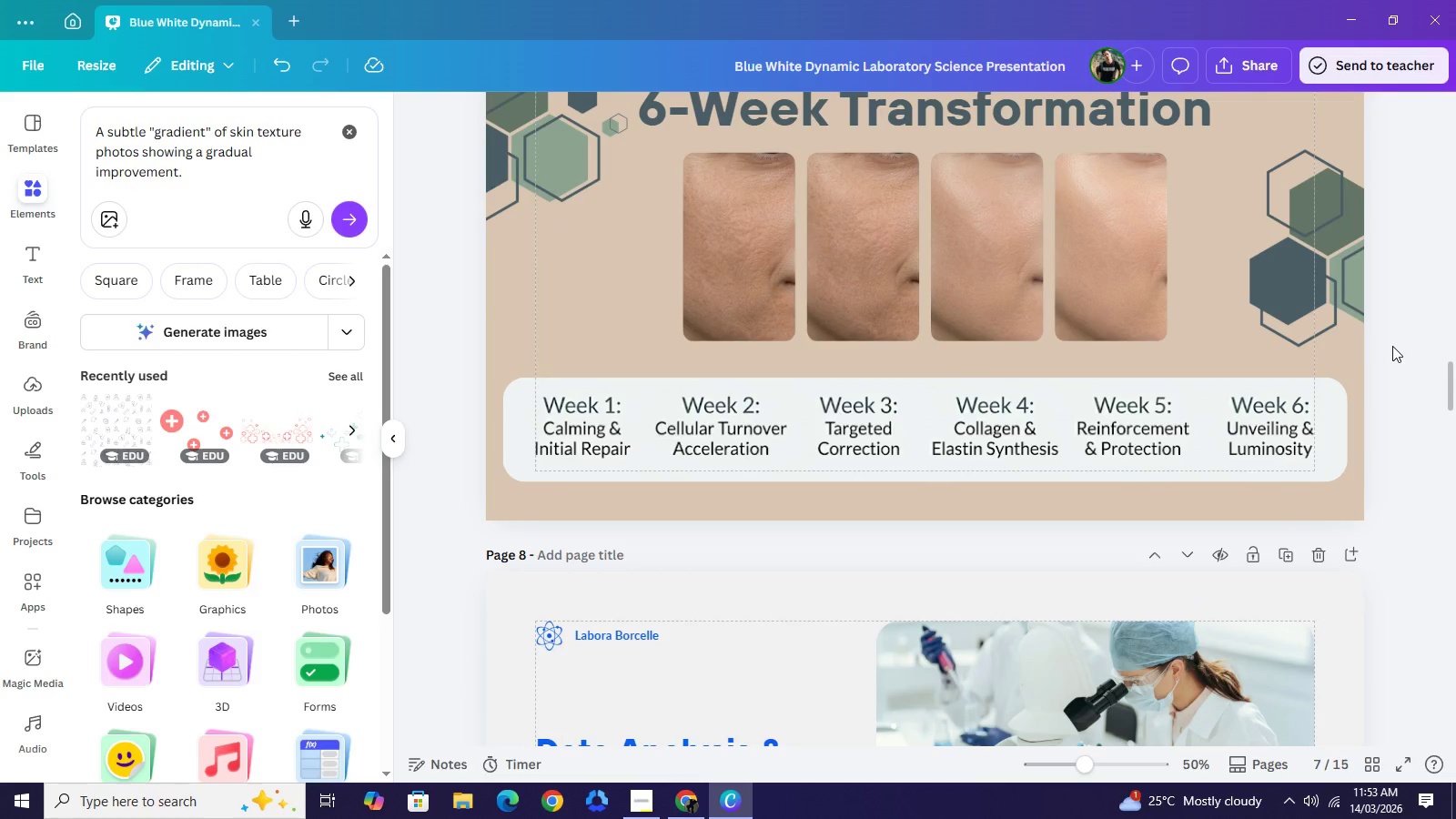 
wait(5.13)
 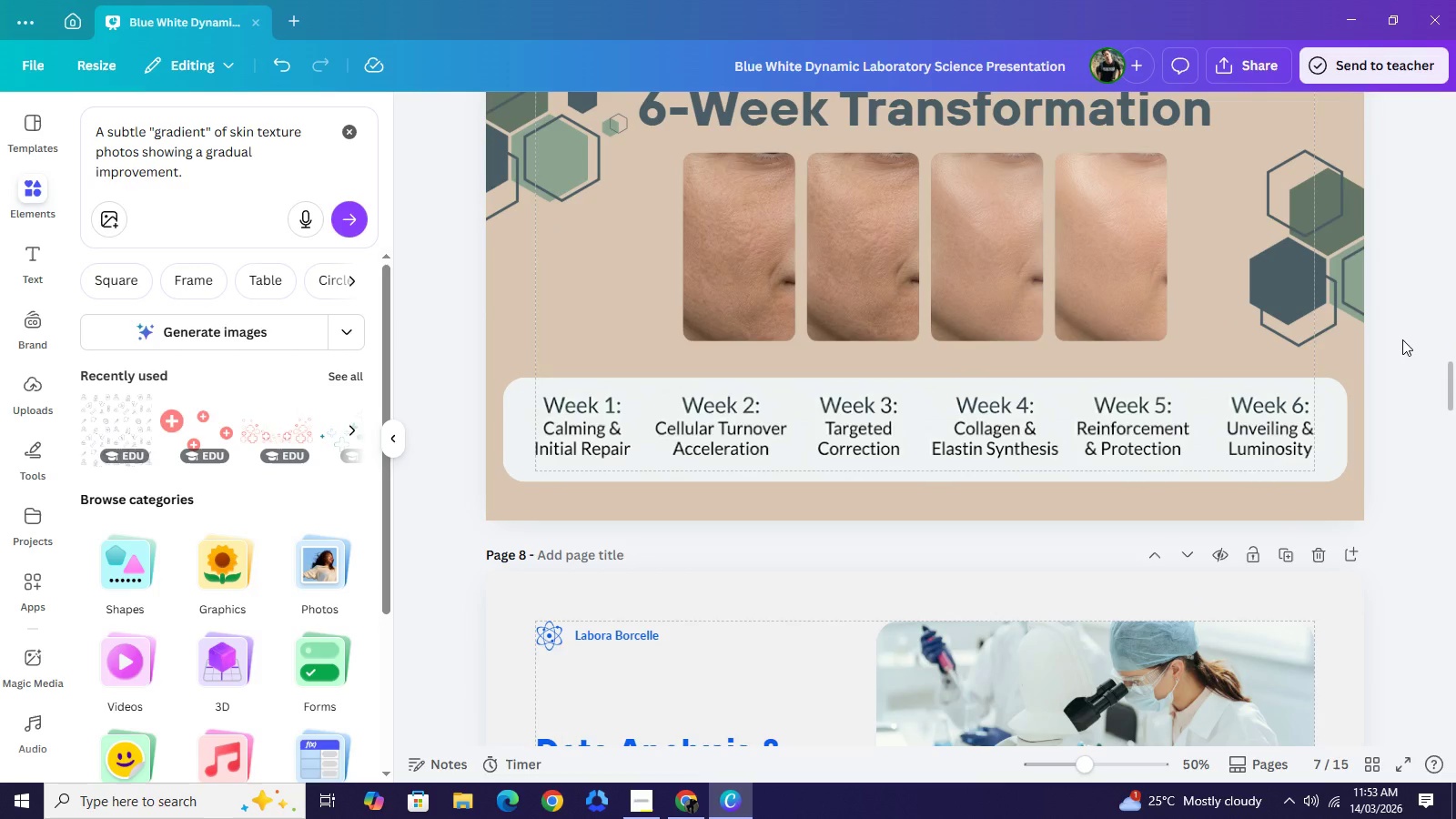 
scroll: coordinate [1385, 358], scroll_direction: down, amount: 3.0
 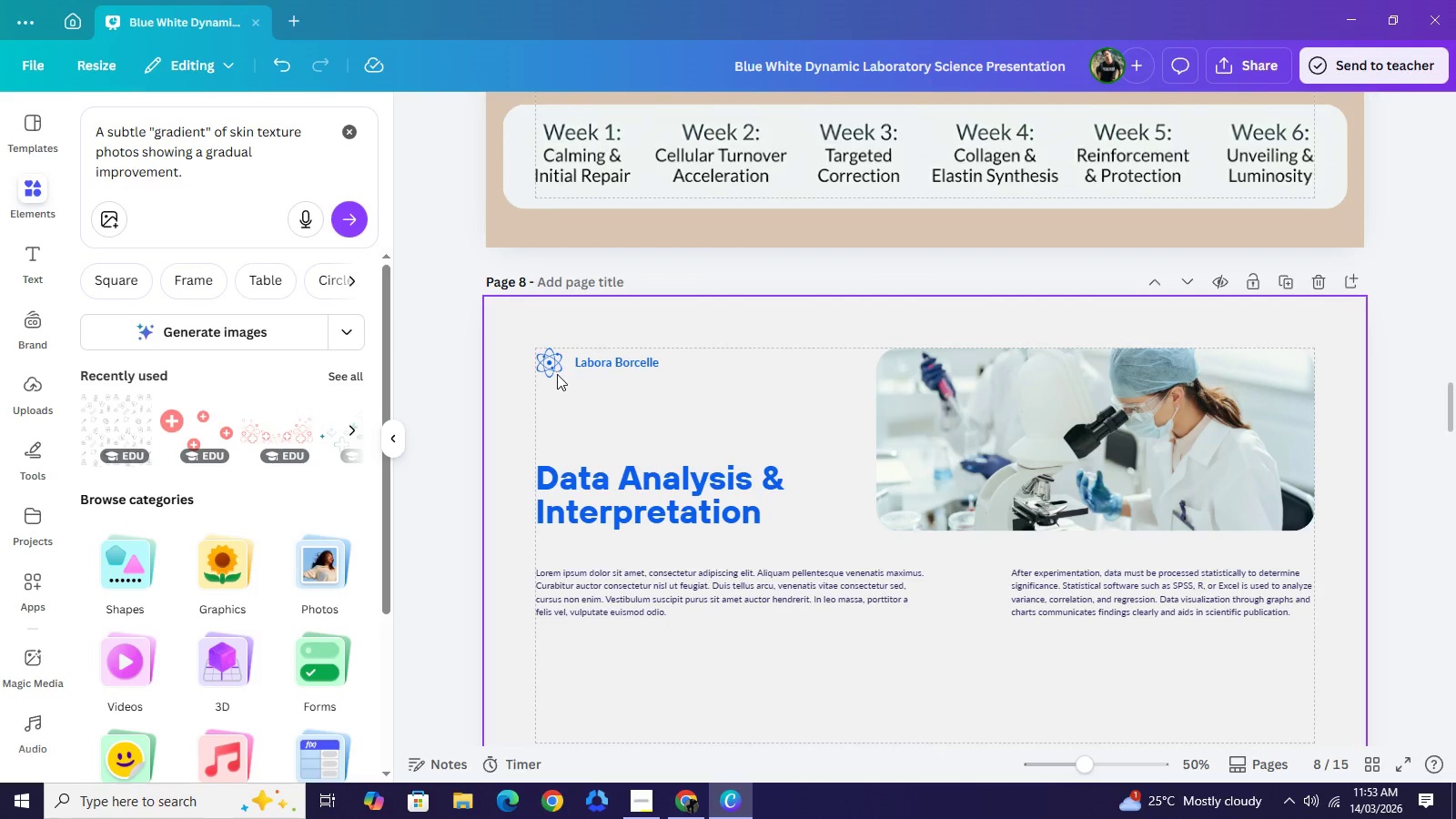 
left_click([554, 371])
 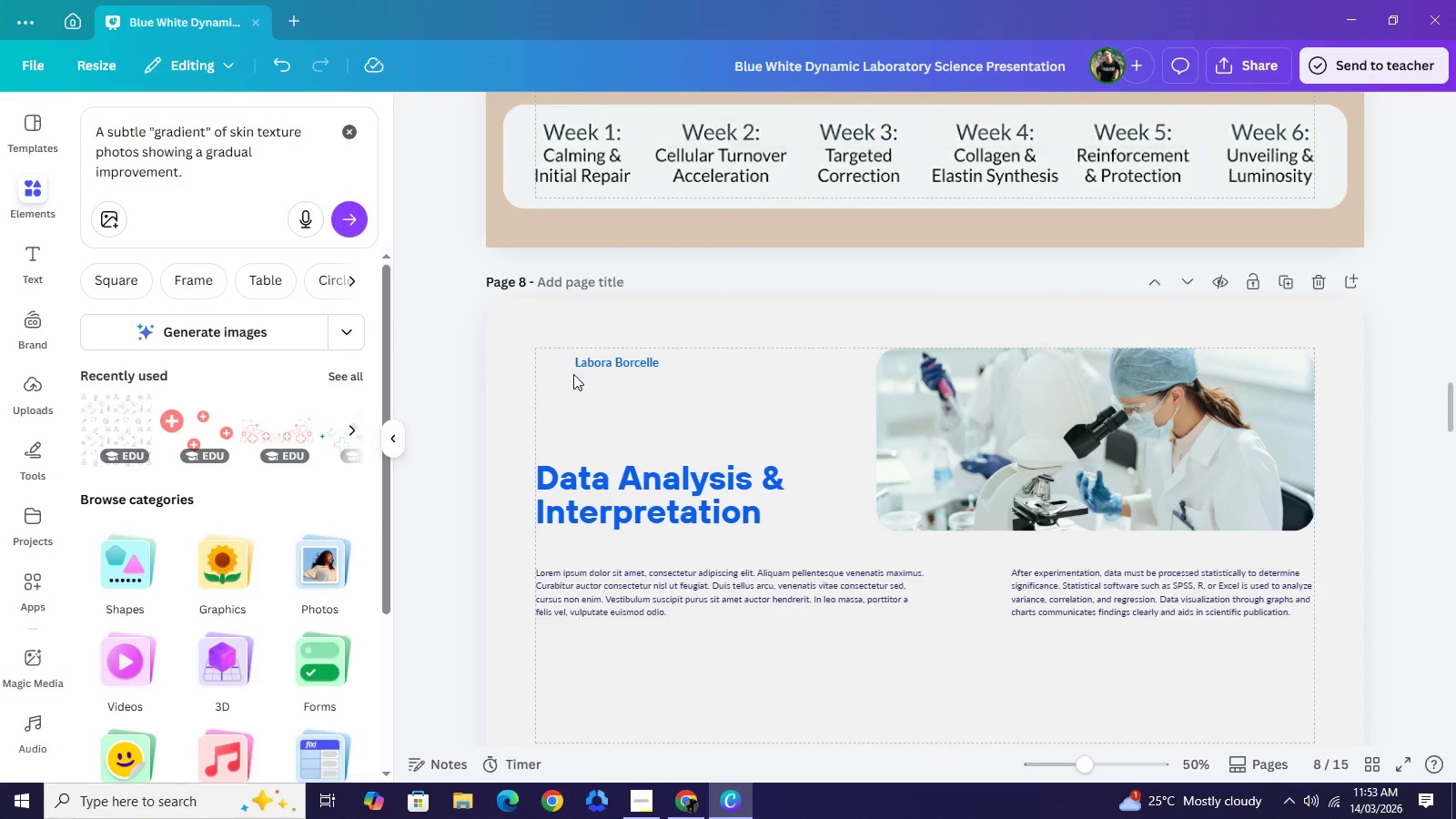 
key(Backspace)
 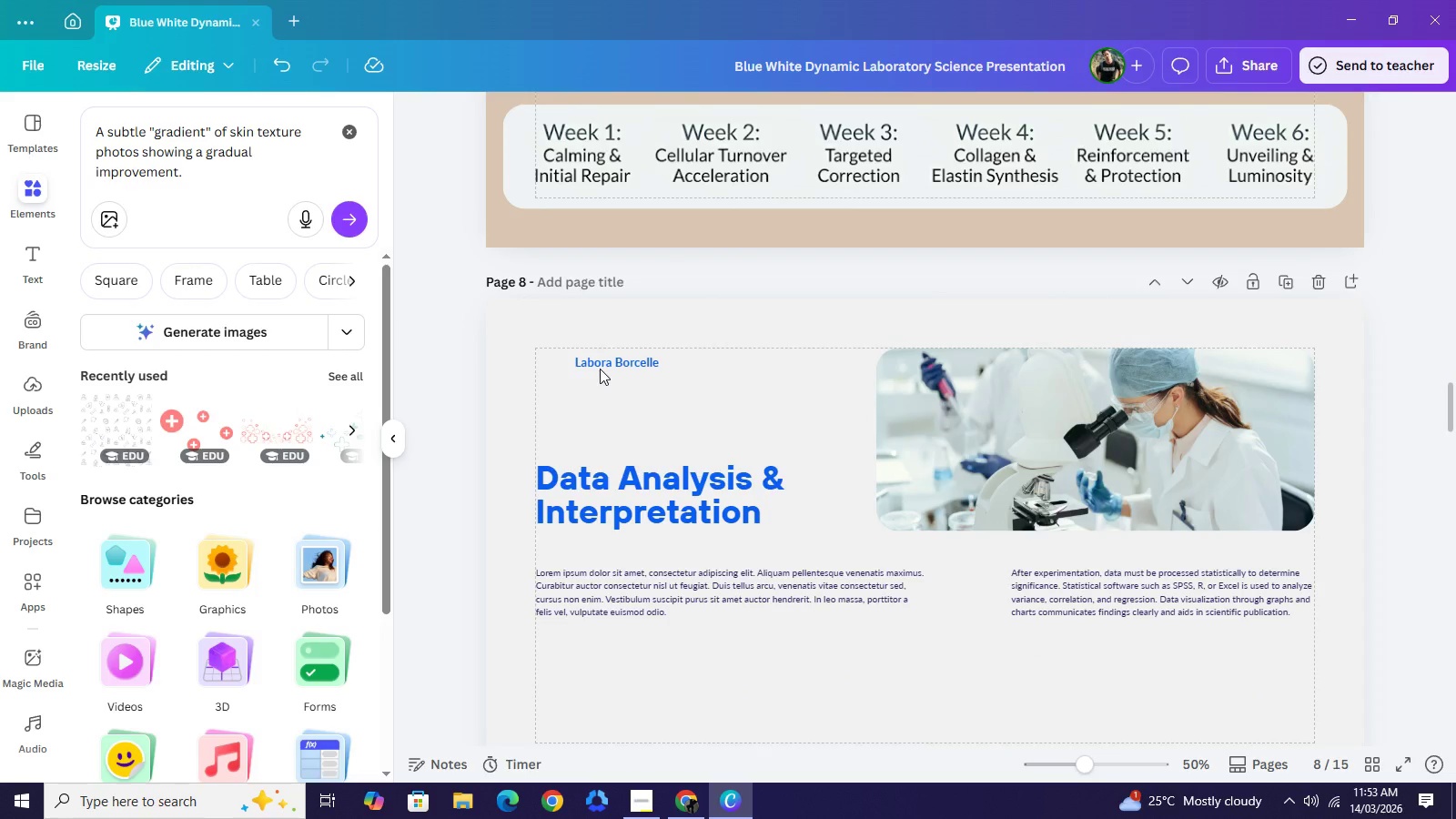 
left_click([600, 369])
 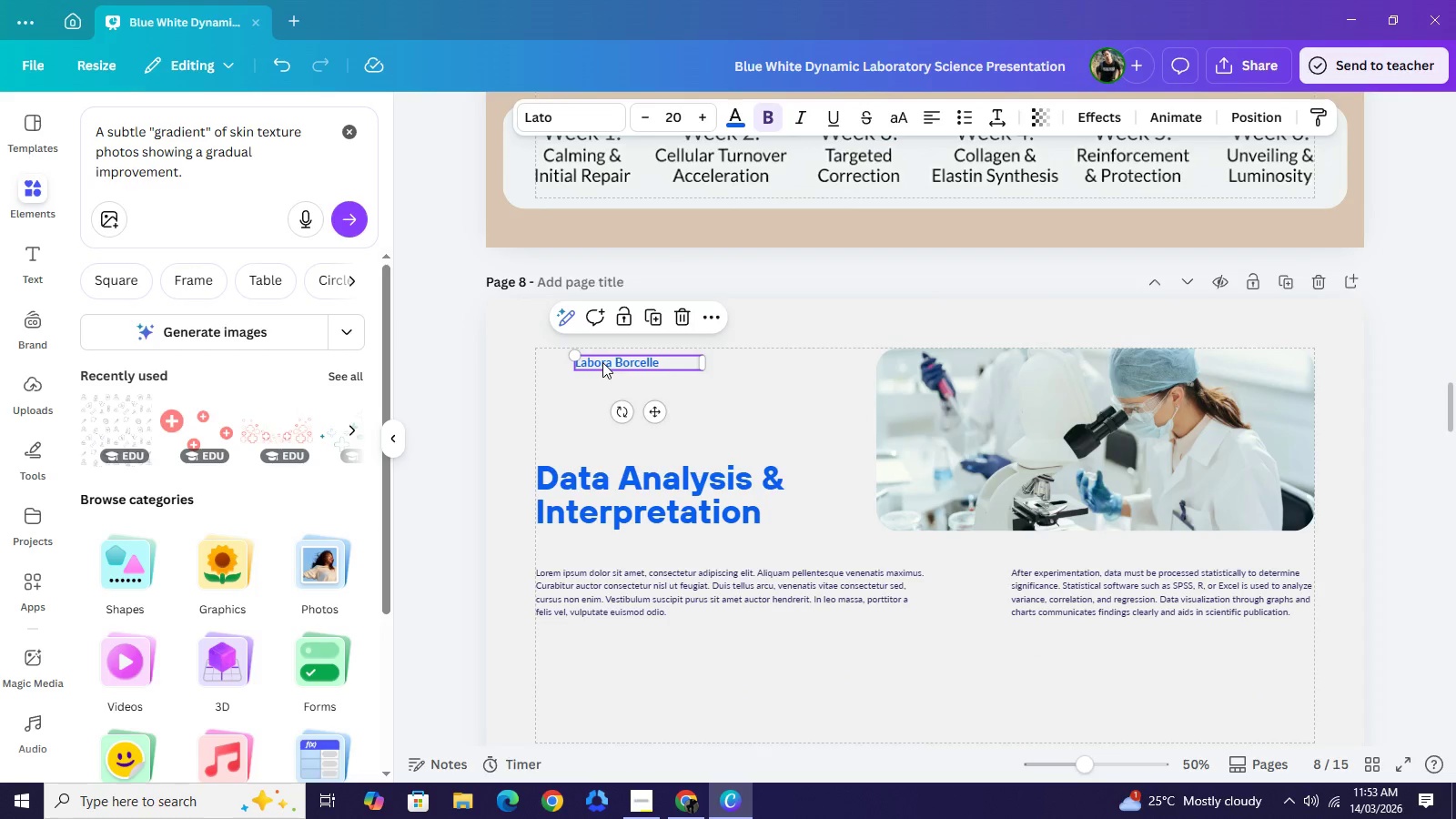 
left_click([602, 362])
 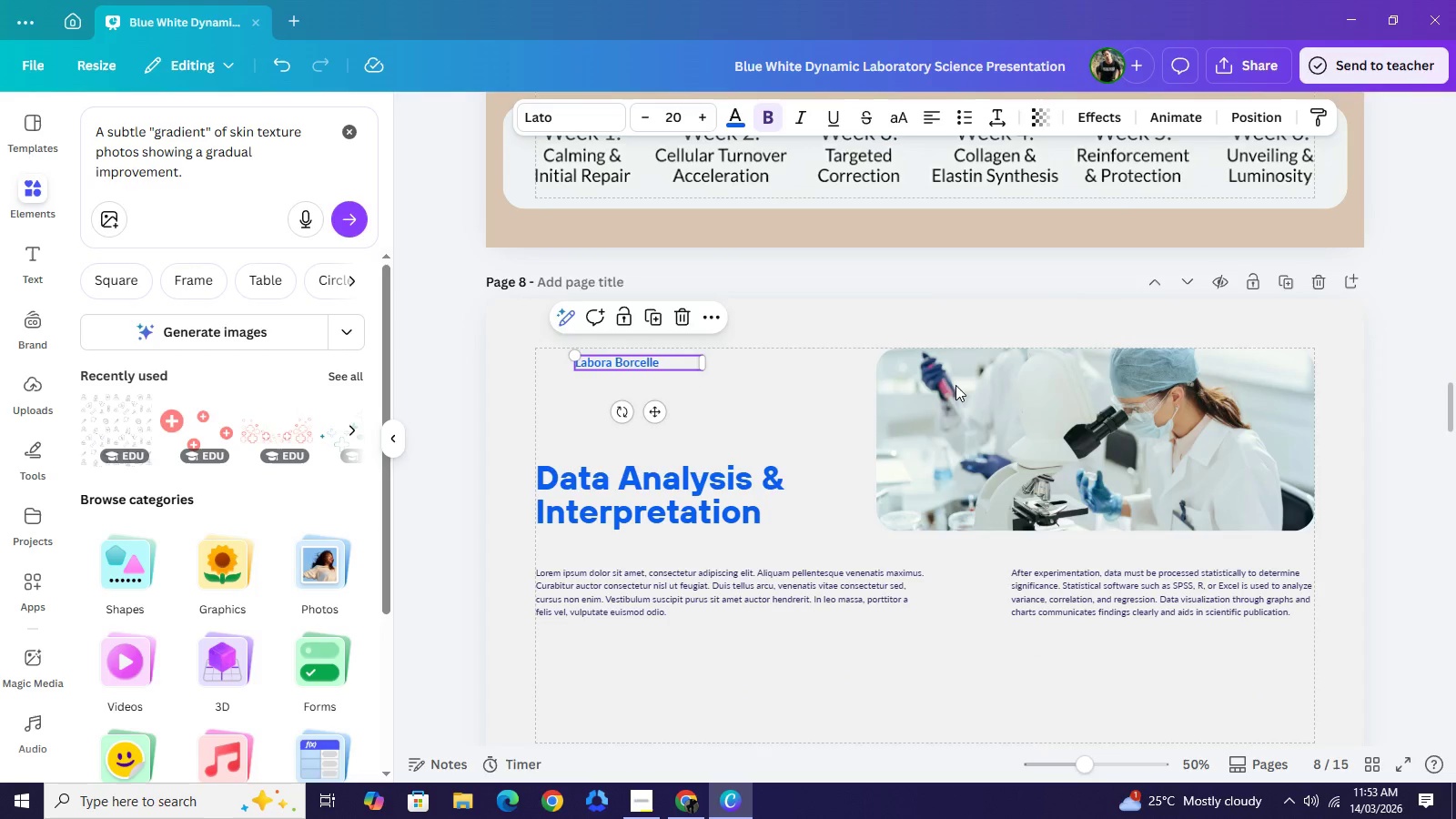 
key(Backspace)
 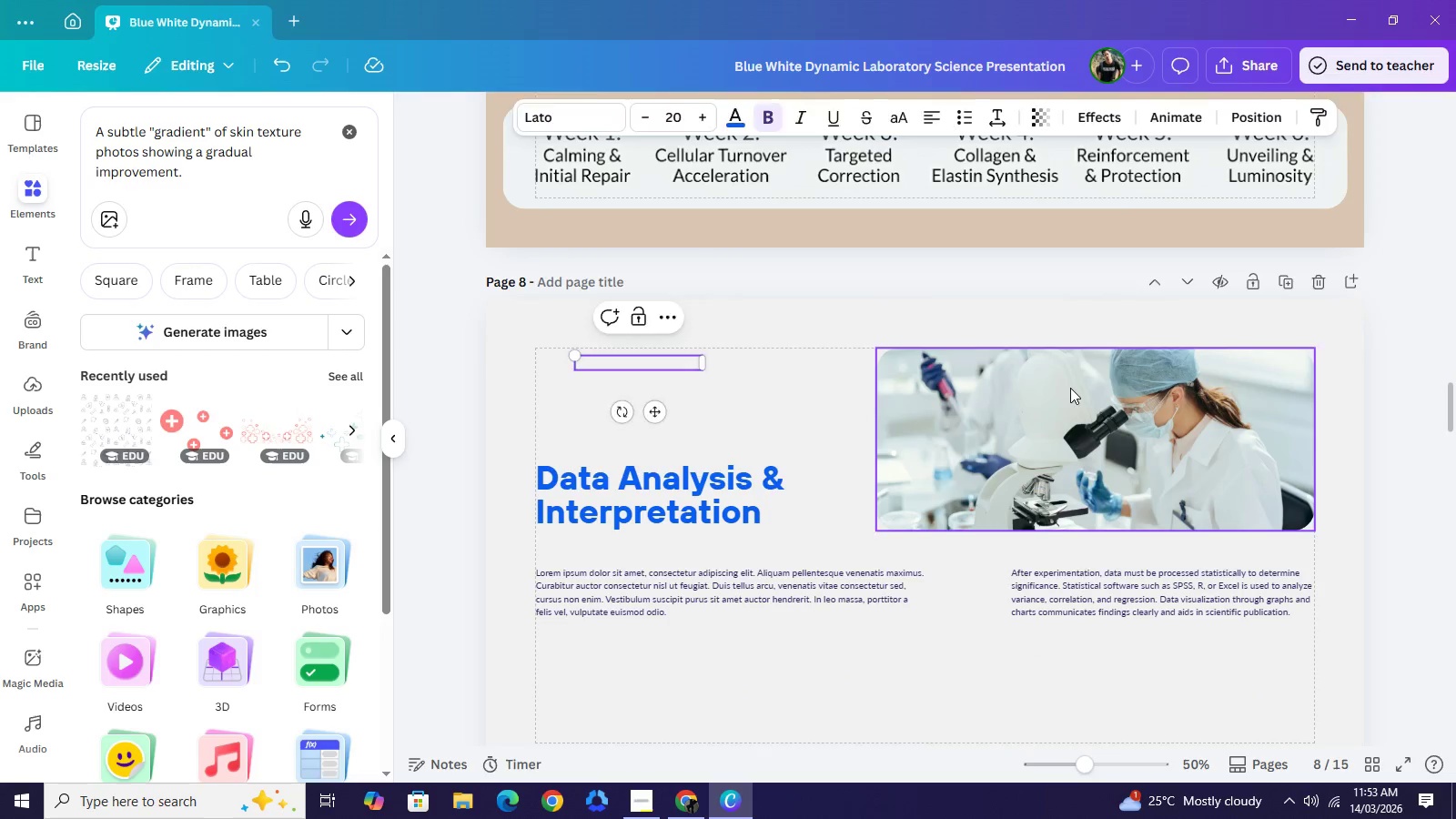 
left_click([1070, 388])
 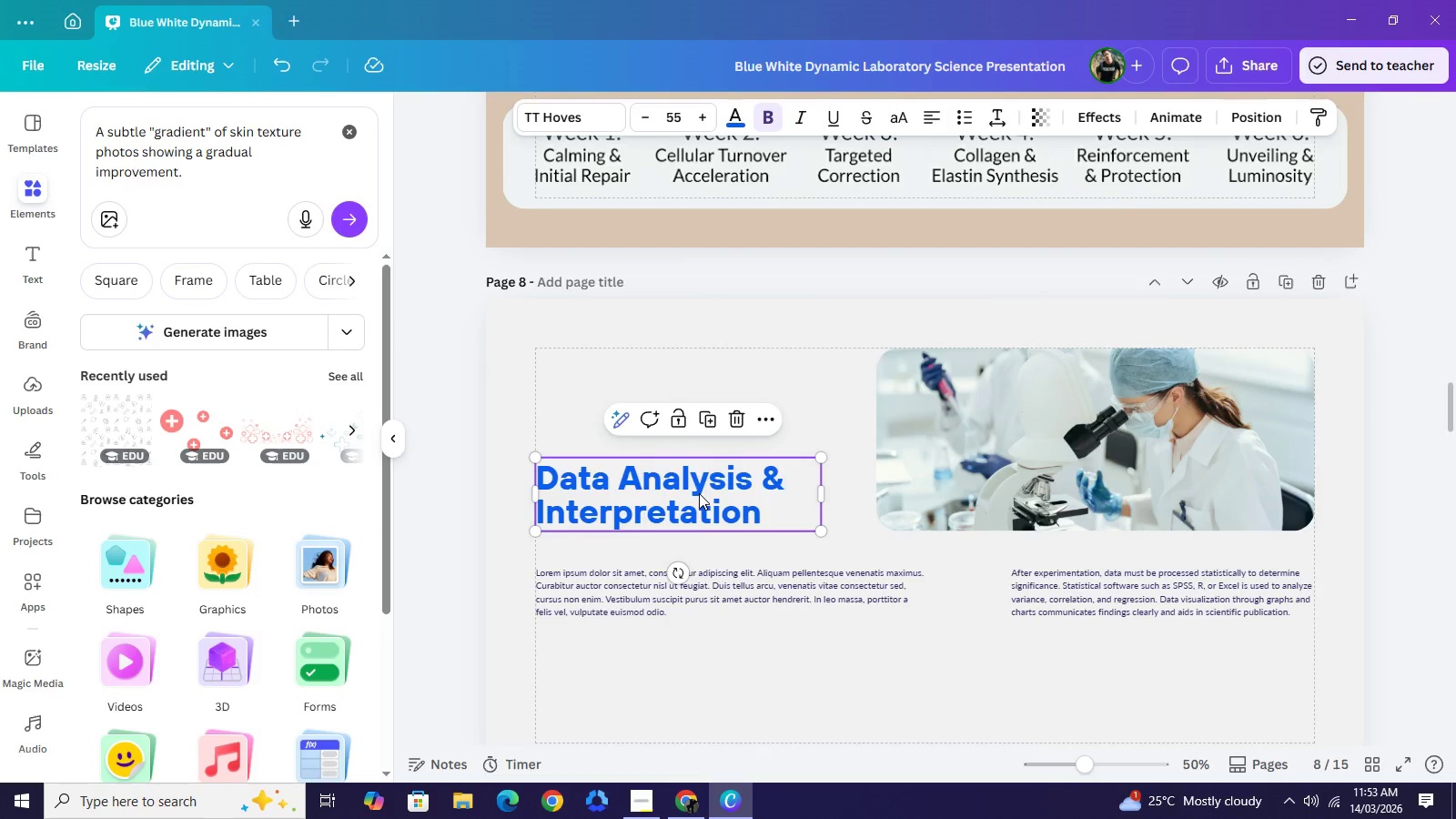 
left_click([699, 492])
 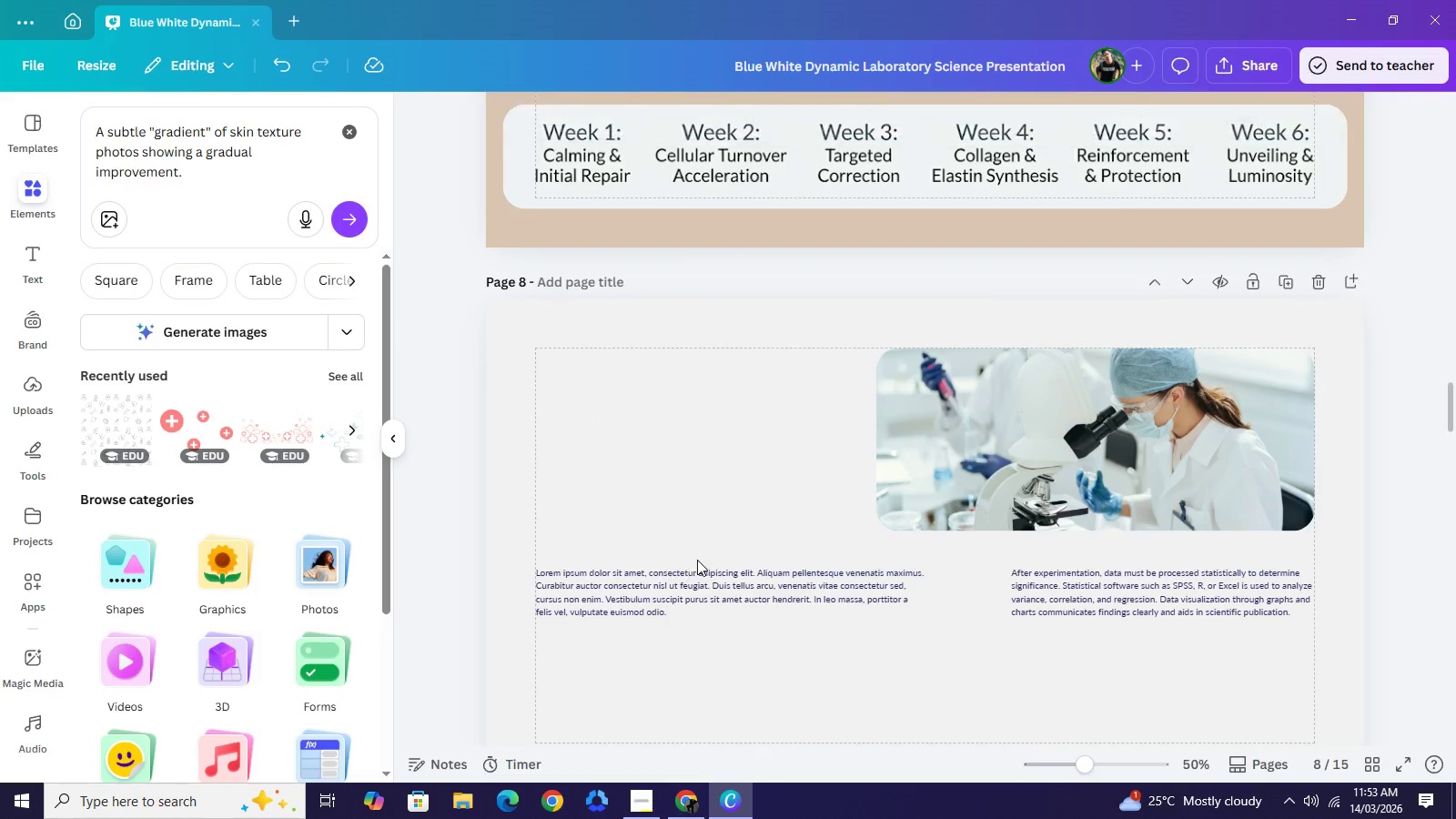 
key(Backspace)
 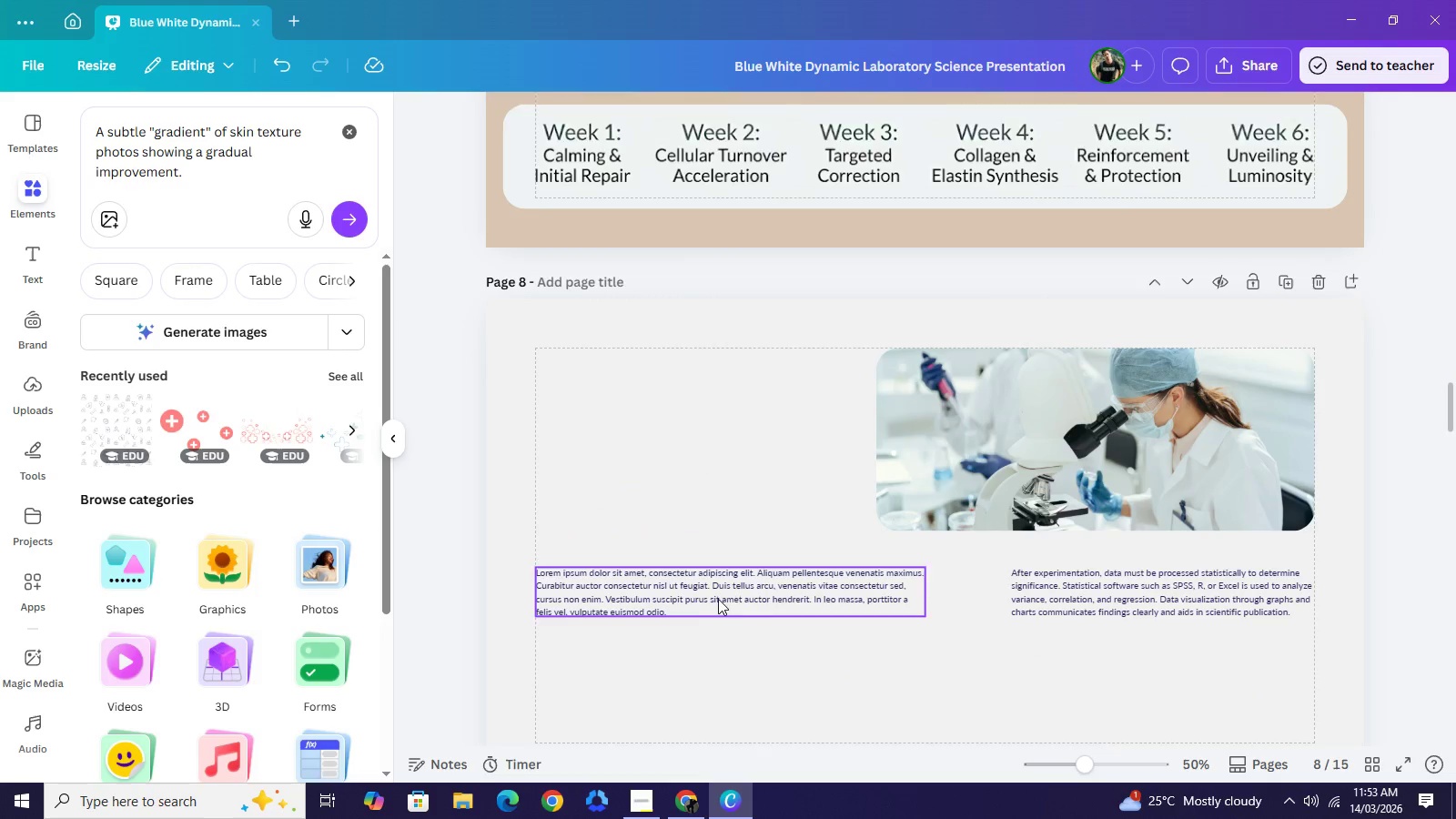 
left_click([713, 603])
 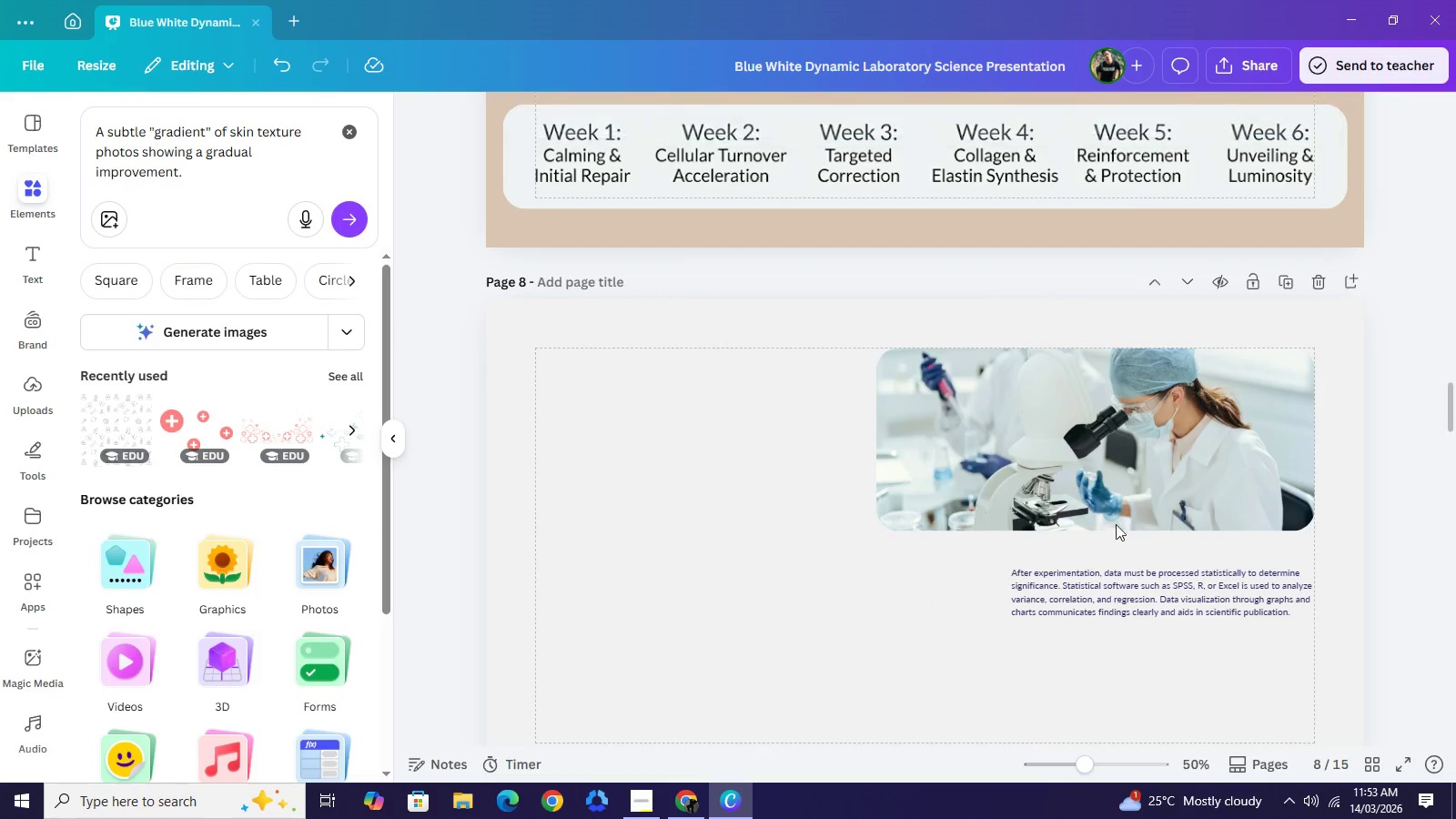 
key(Backspace)
 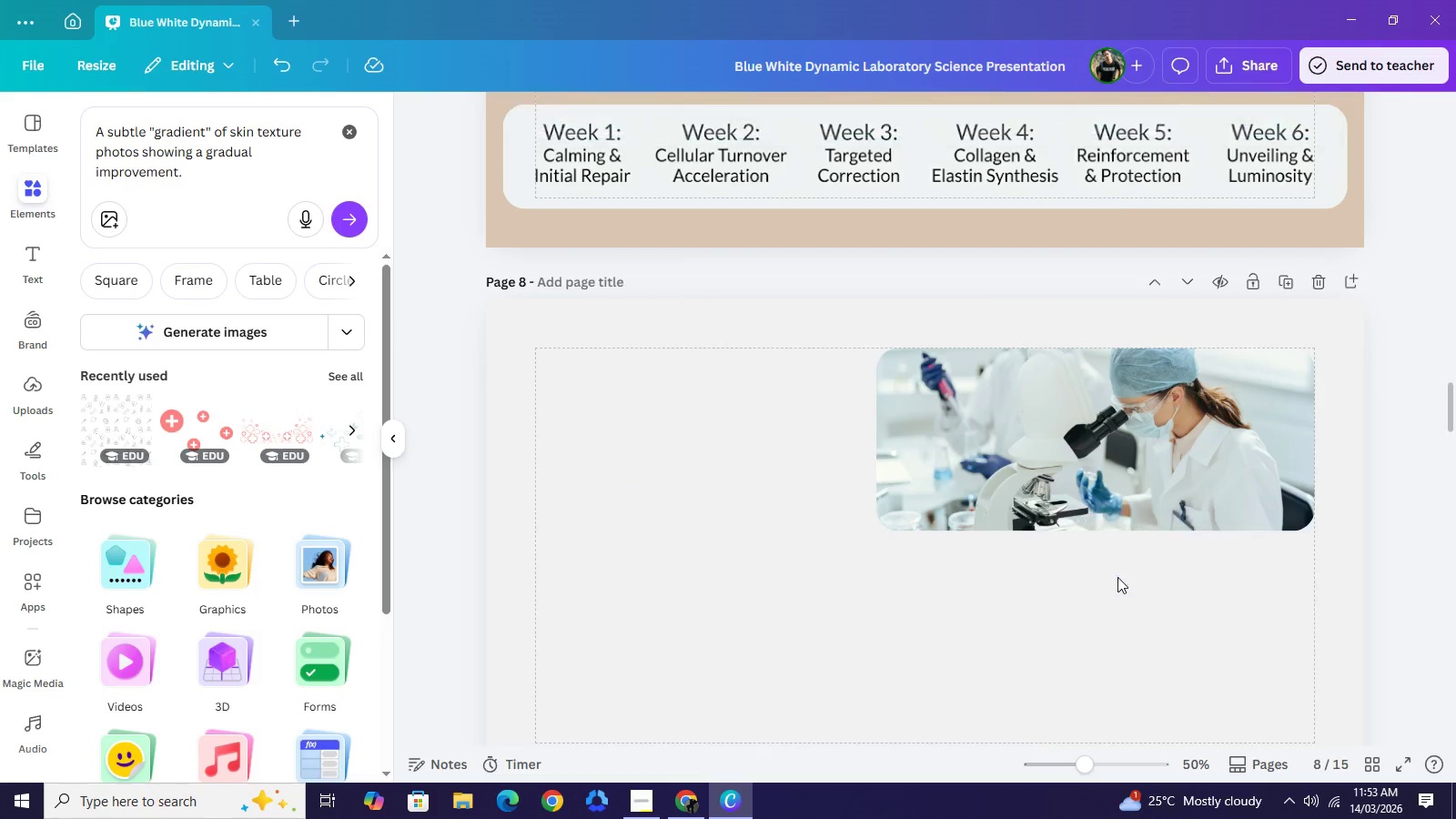 
key(Backspace)
 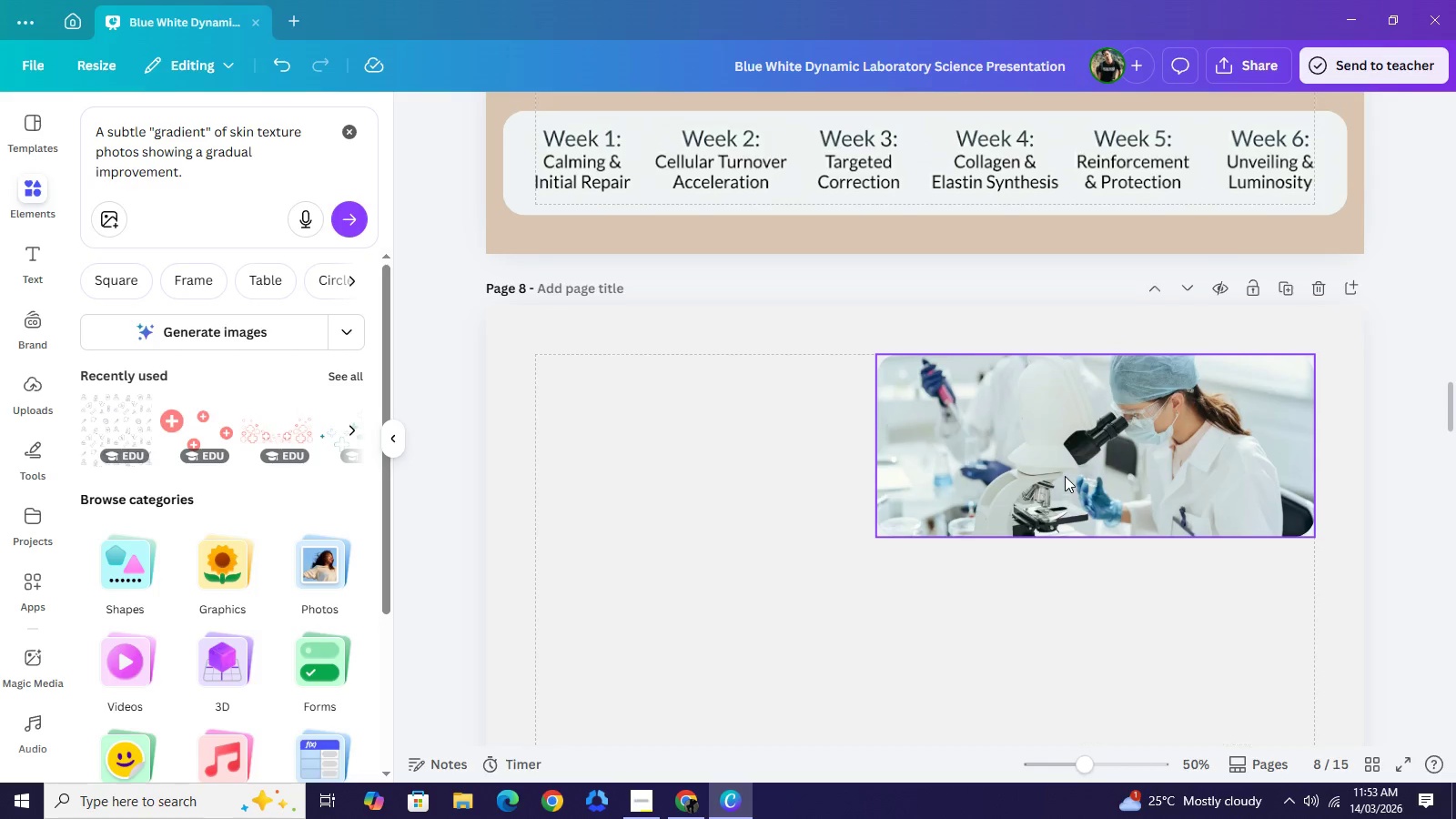 
scroll: coordinate [996, 451], scroll_direction: up, amount: 4.0
 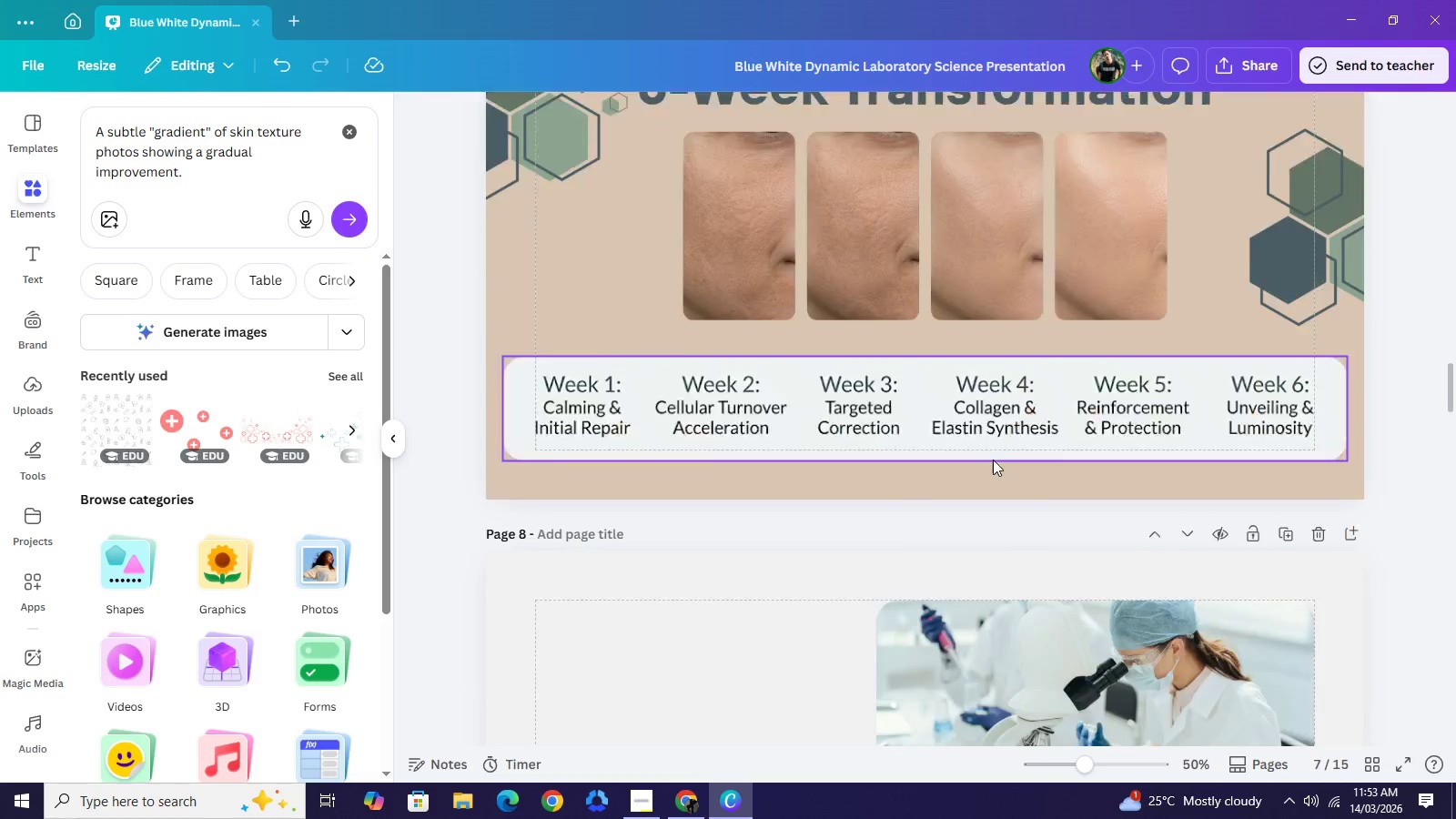 
scroll: coordinate [995, 459], scroll_direction: down, amount: 2.0
 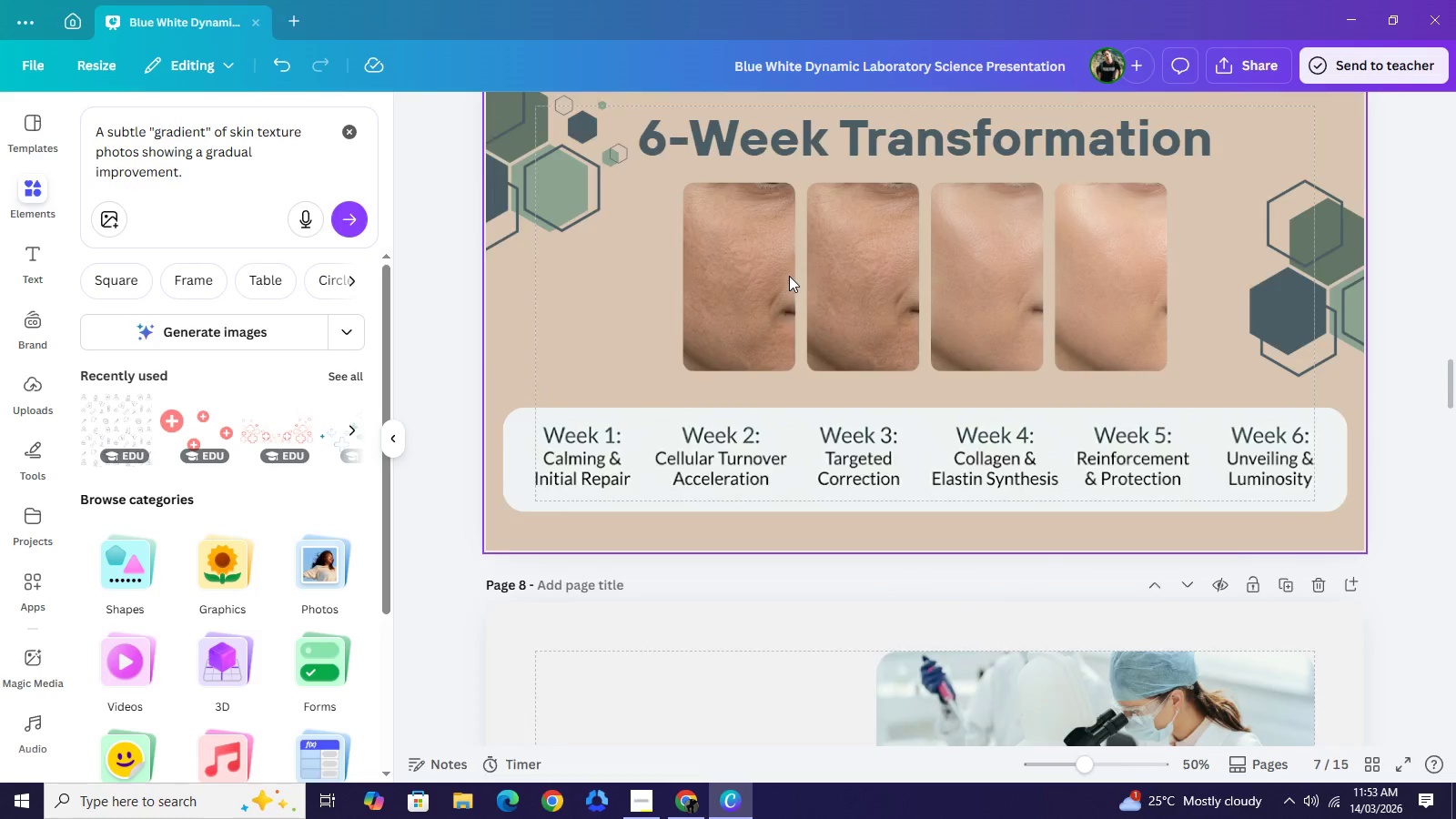 
scroll: coordinate [789, 276], scroll_direction: up, amount: 3.0
 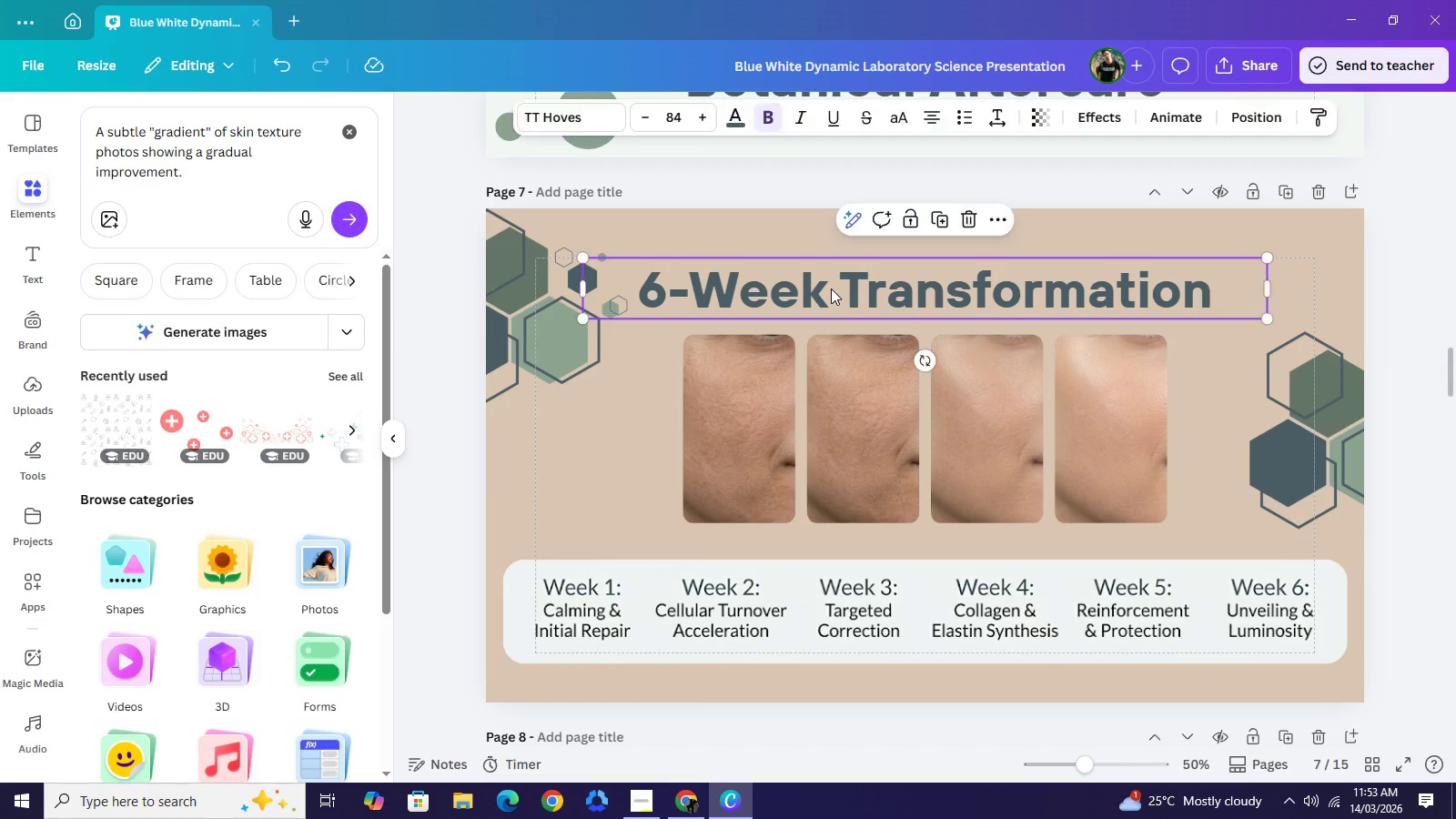 
left_click([831, 288])
 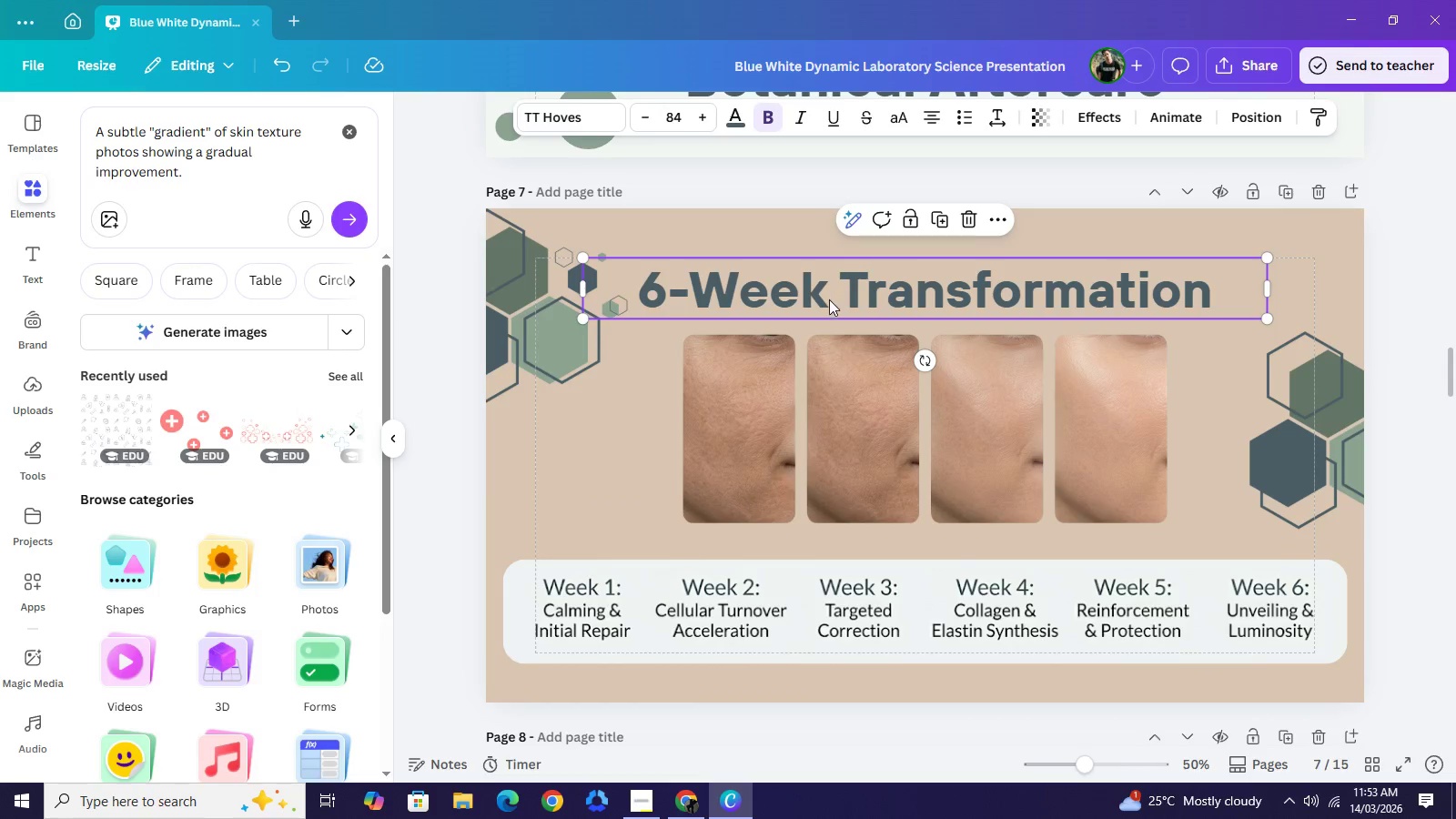 
key(Control+C)
 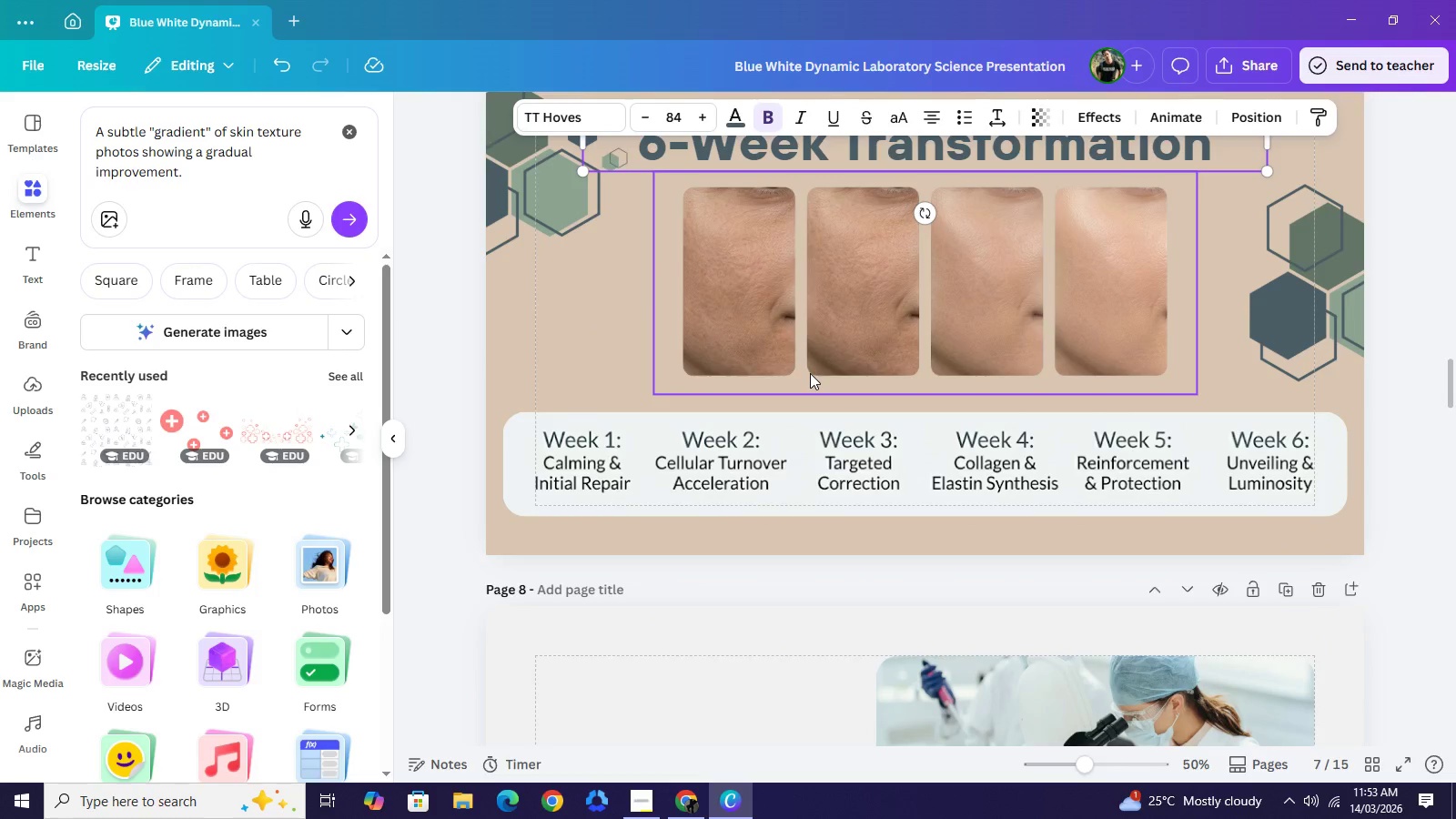 
scroll: coordinate [806, 385], scroll_direction: down, amount: 6.0
 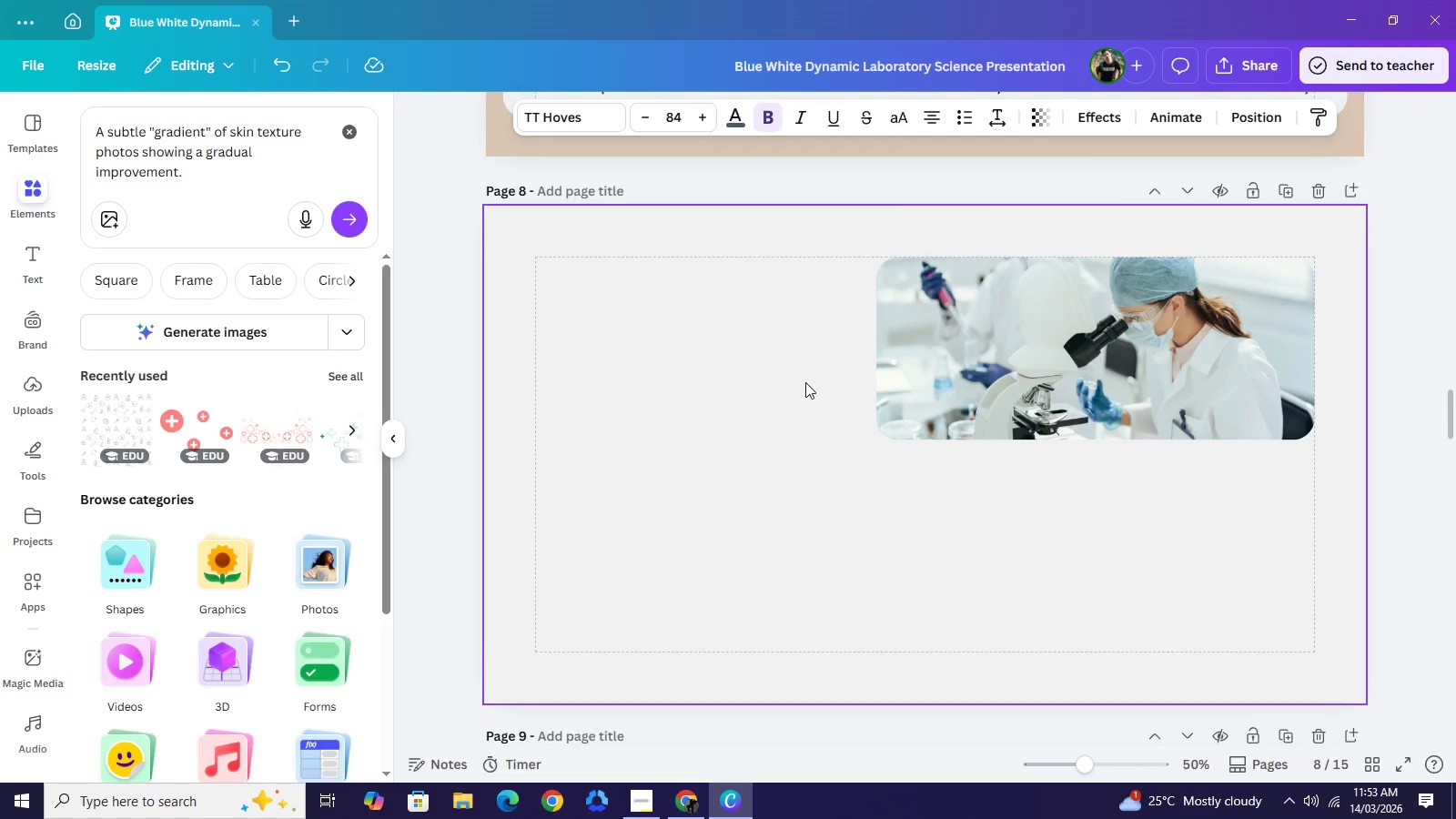 
key(Control+V)
 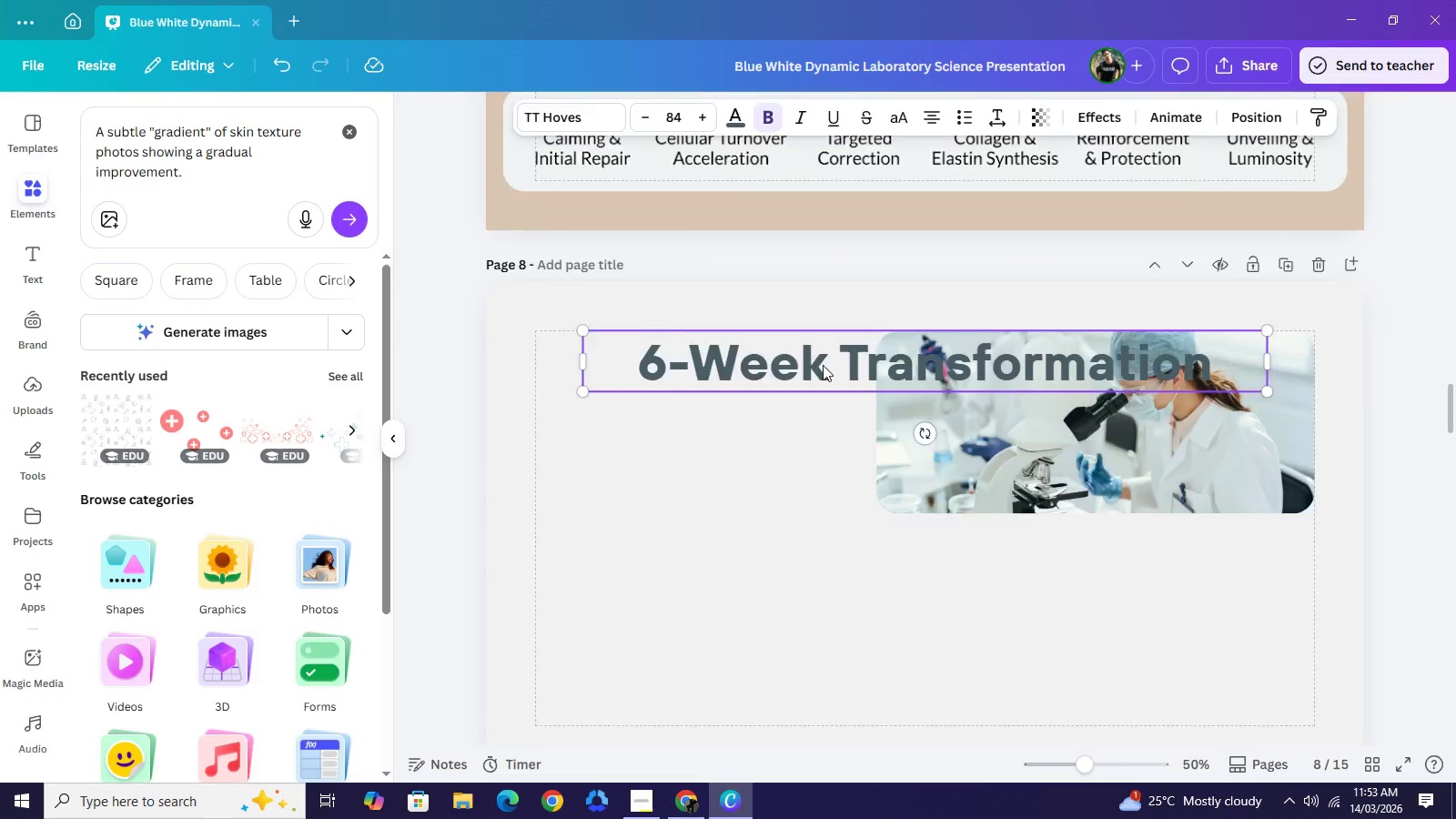 
scroll: coordinate [835, 341], scroll_direction: up, amount: 7.0
 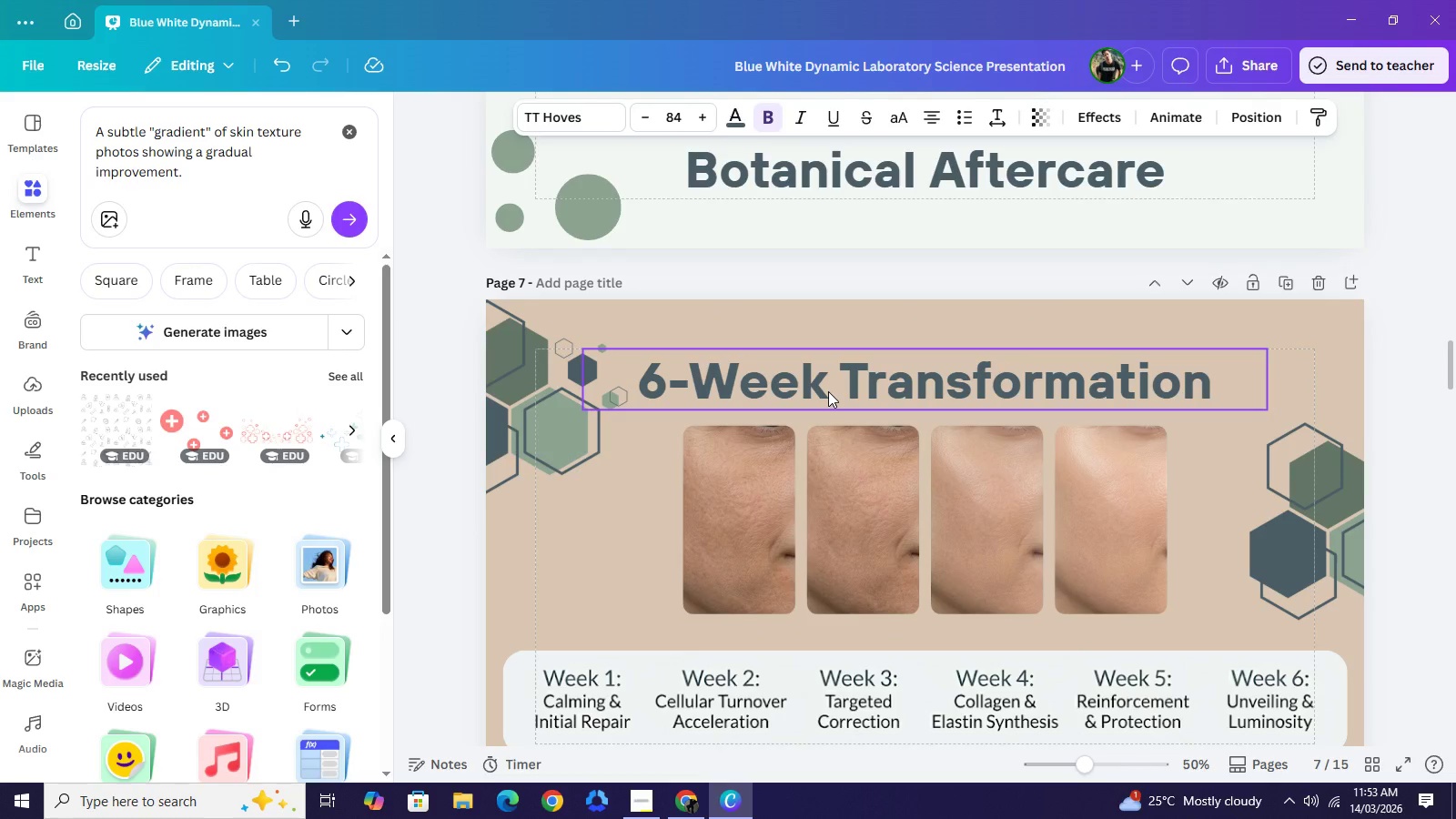 
left_click([828, 391])
 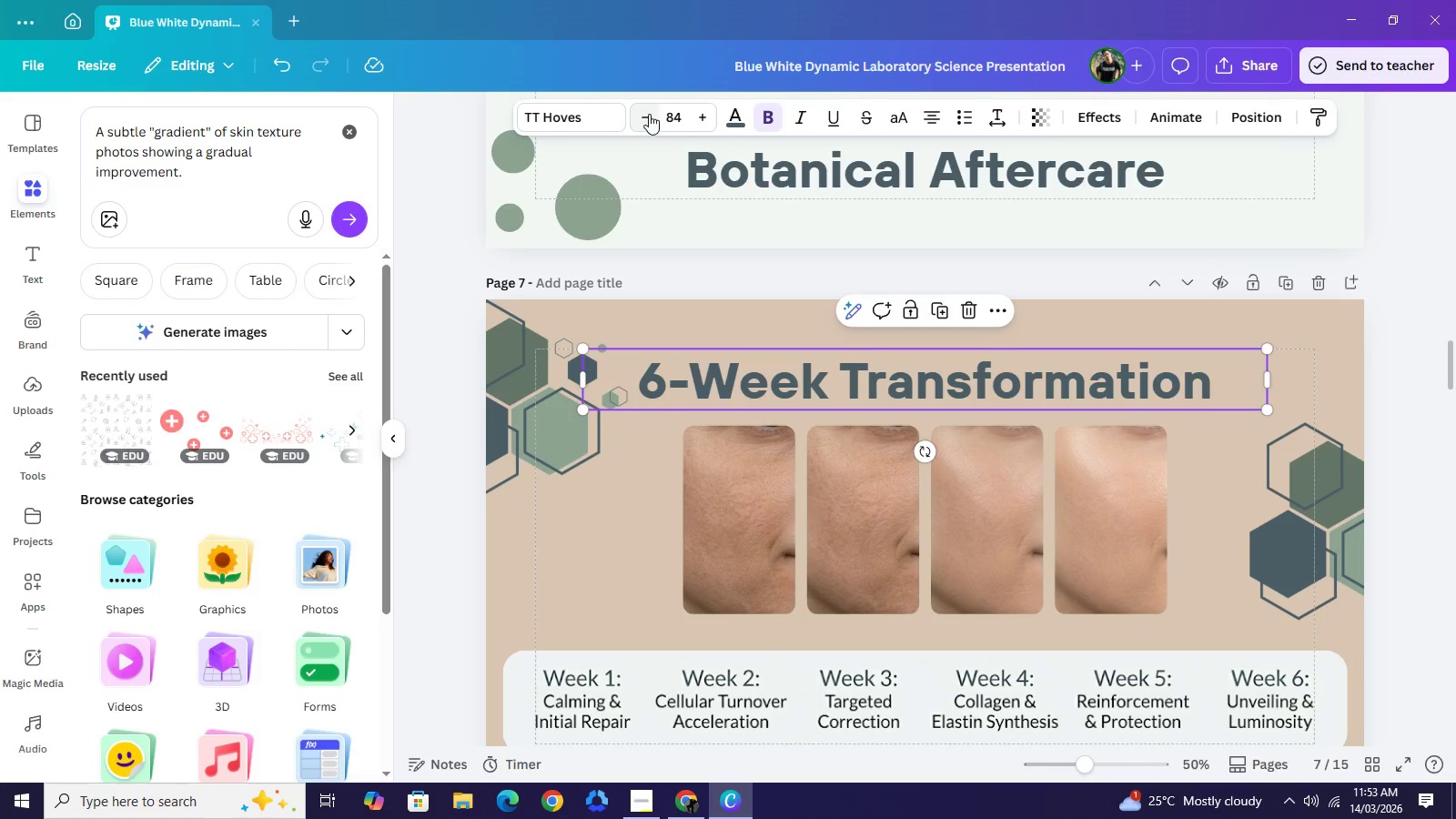 
double_click([649, 114])
 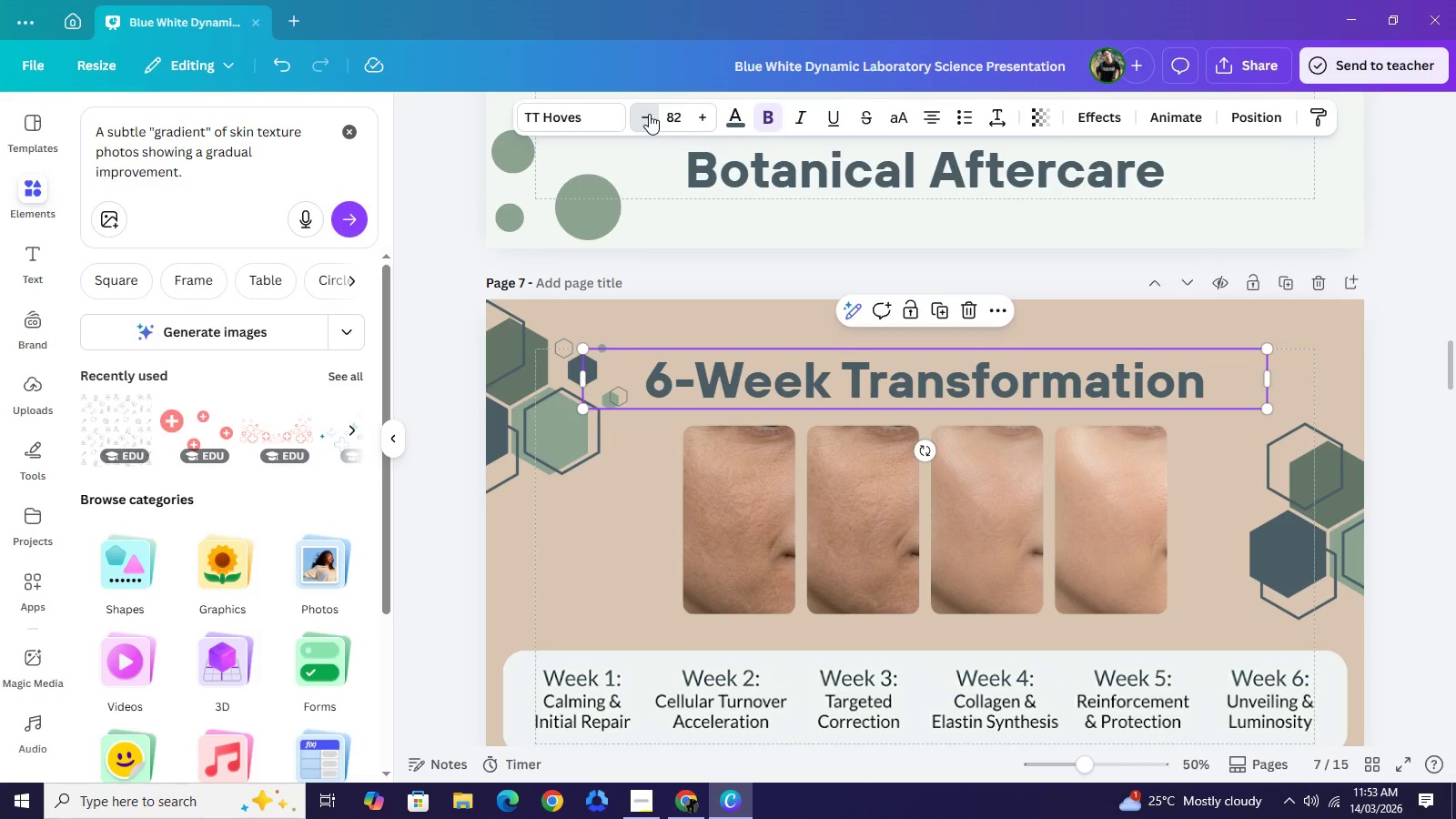 
triple_click([649, 114])
 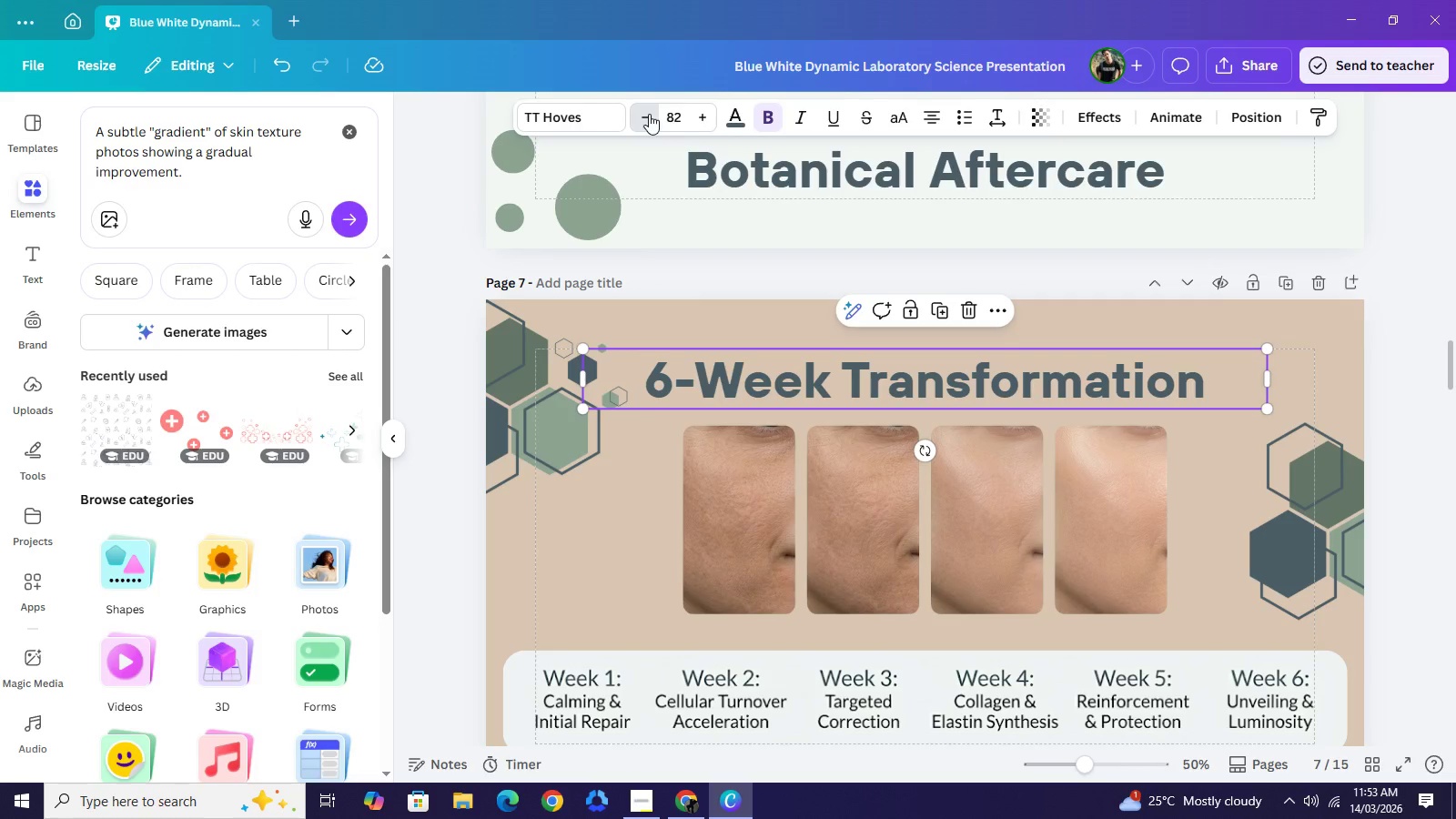 
triple_click([649, 114])
 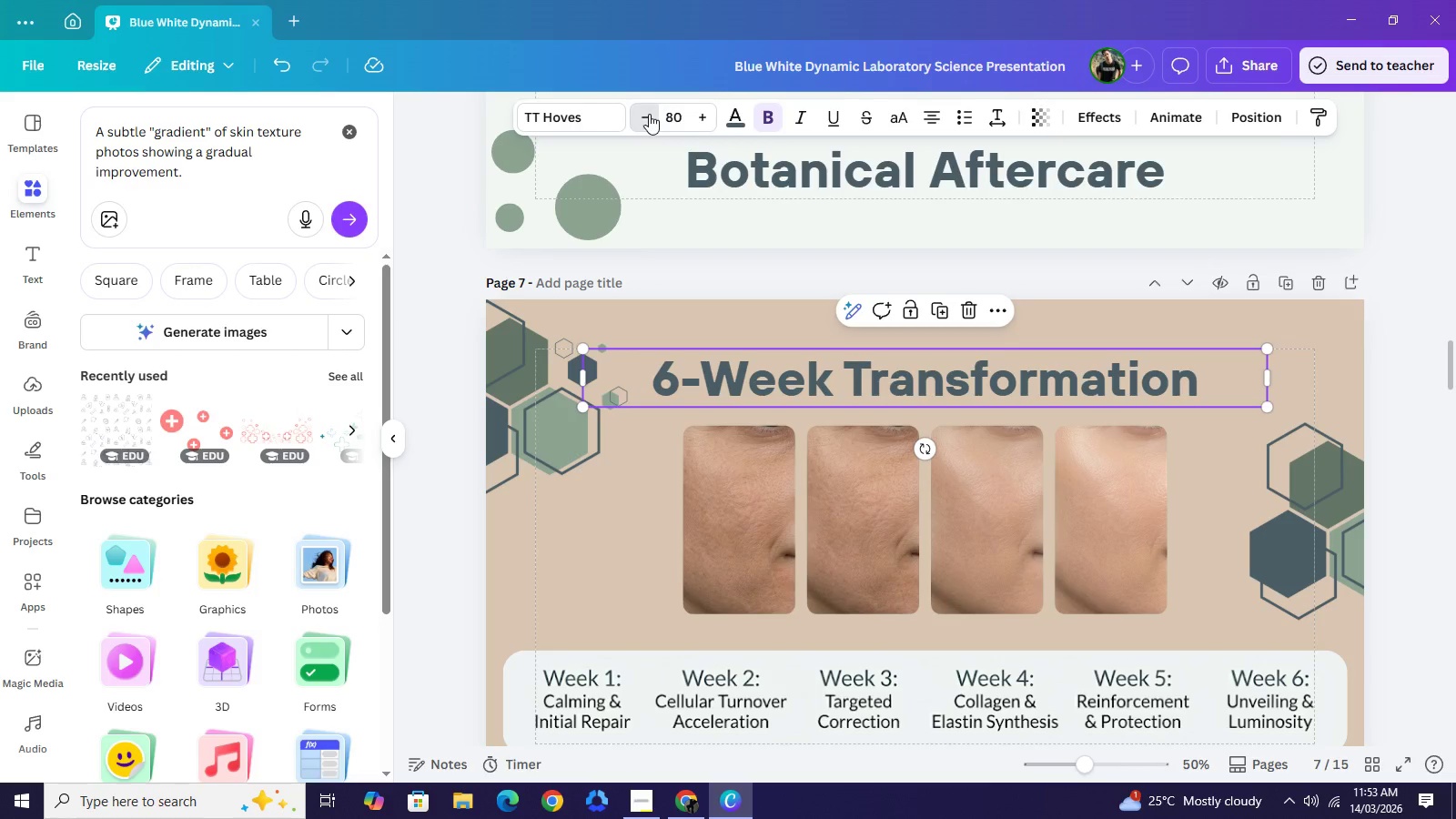 
triple_click([649, 114])
 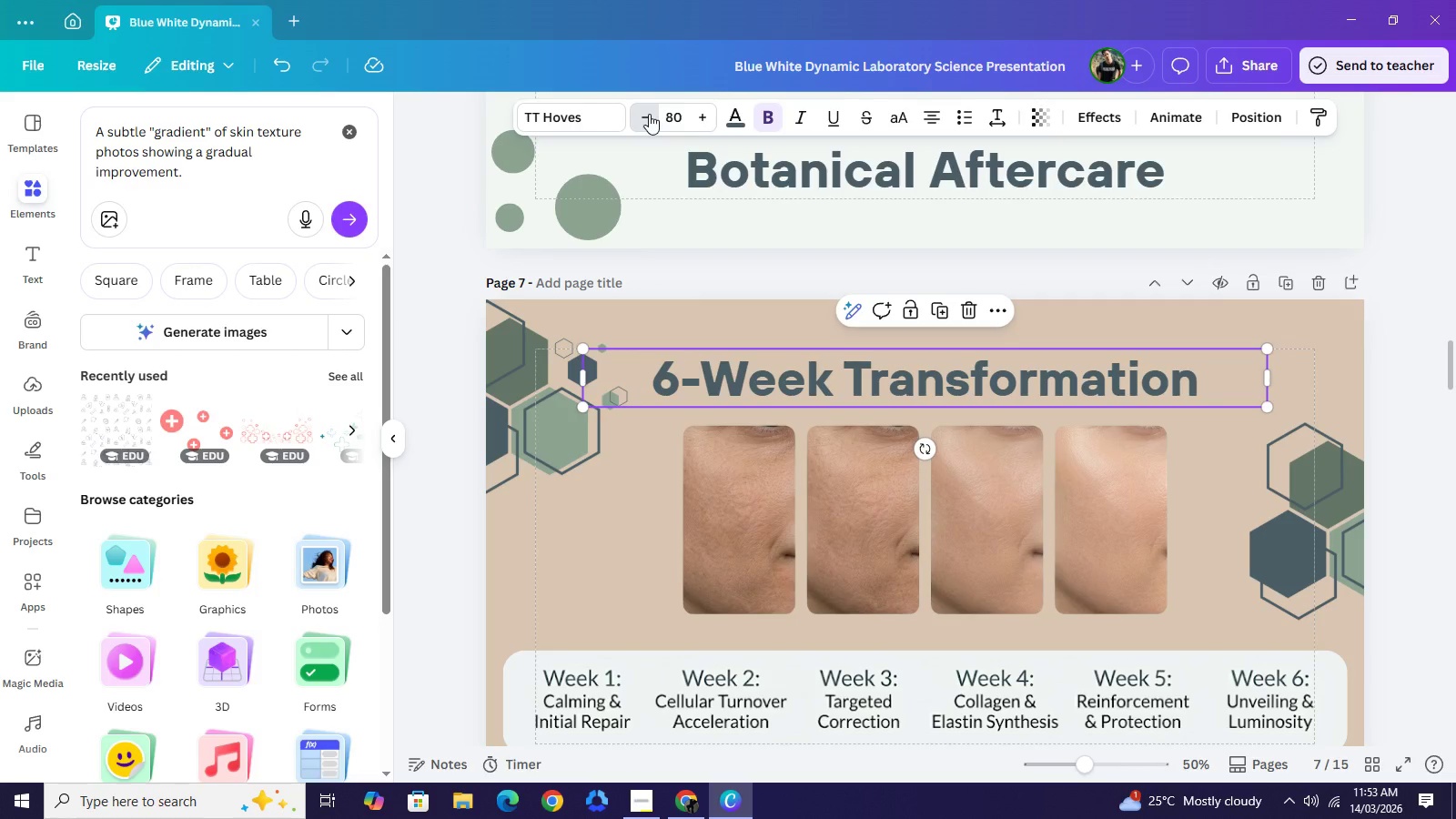 
triple_click([649, 114])
 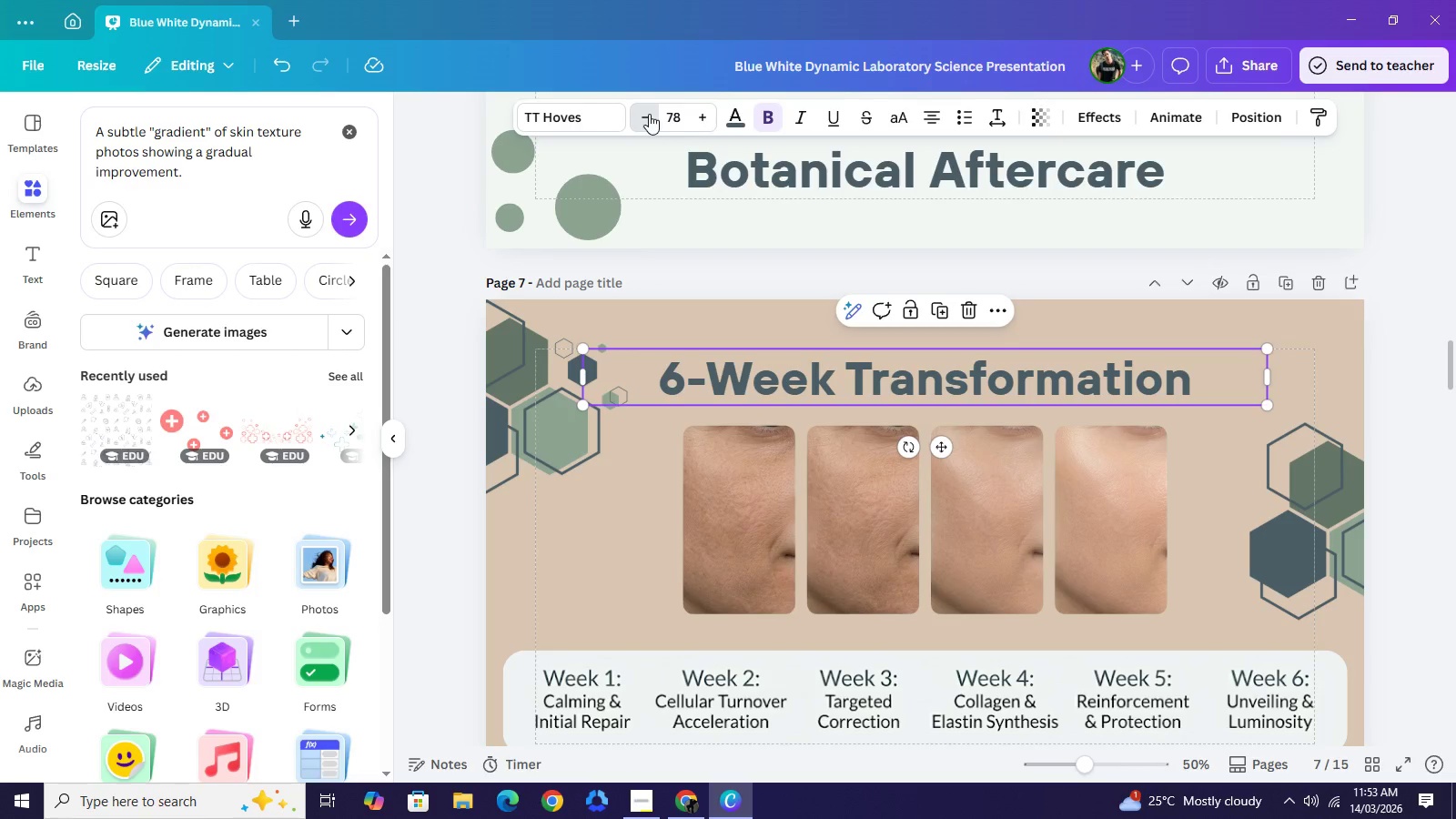 
triple_click([649, 114])
 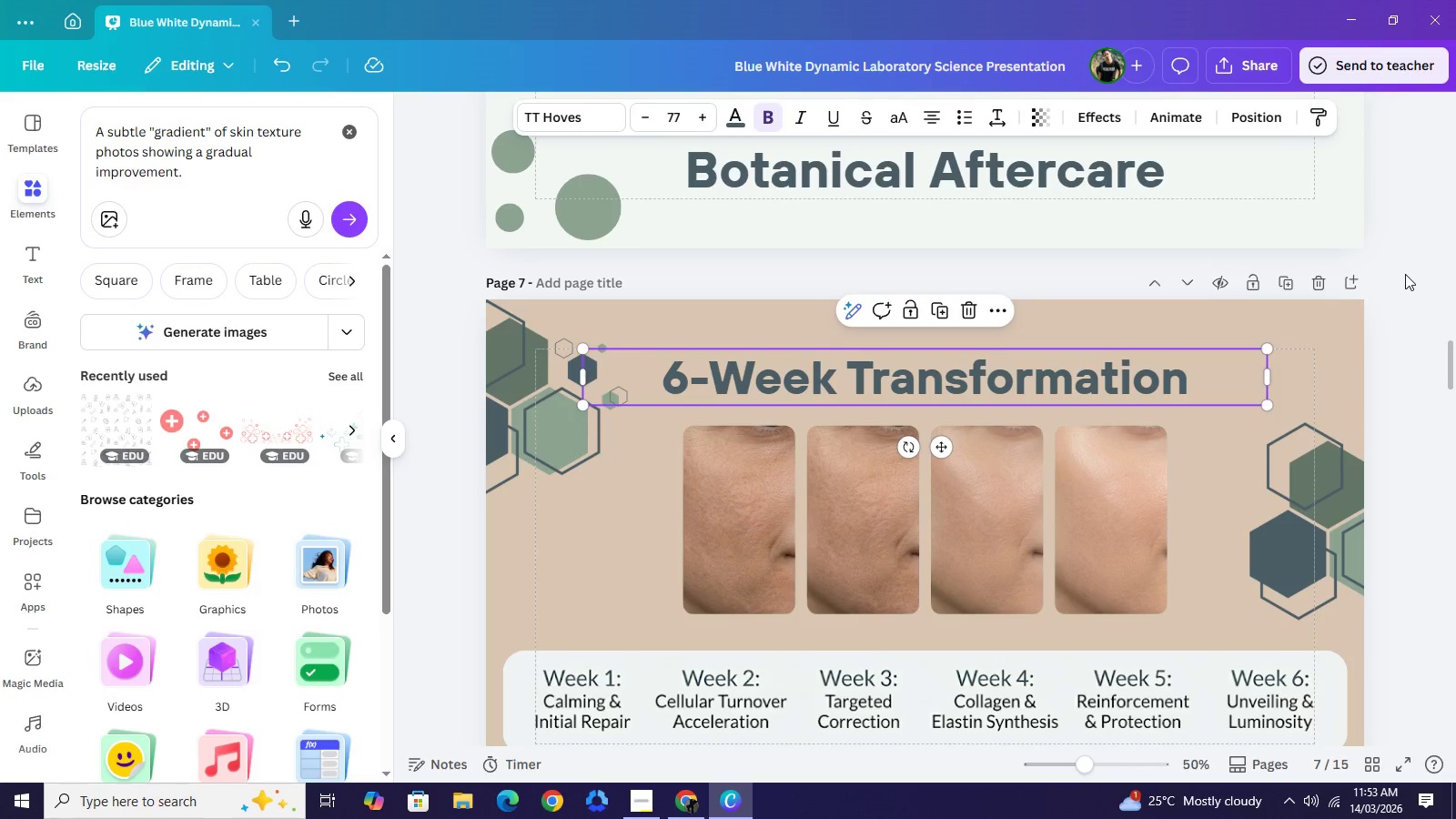 
left_click([1405, 274])
 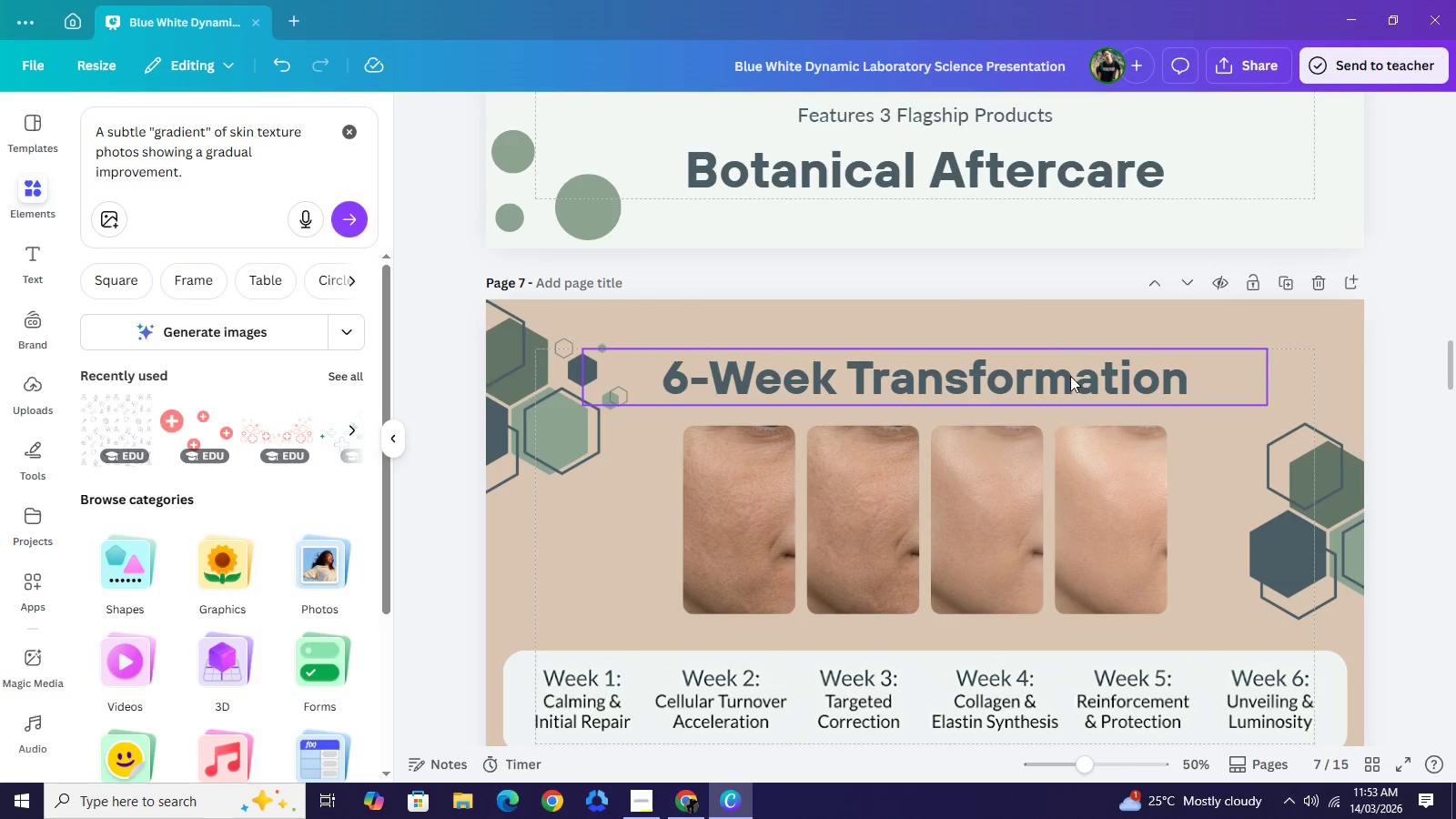 
left_click([1430, 271])
 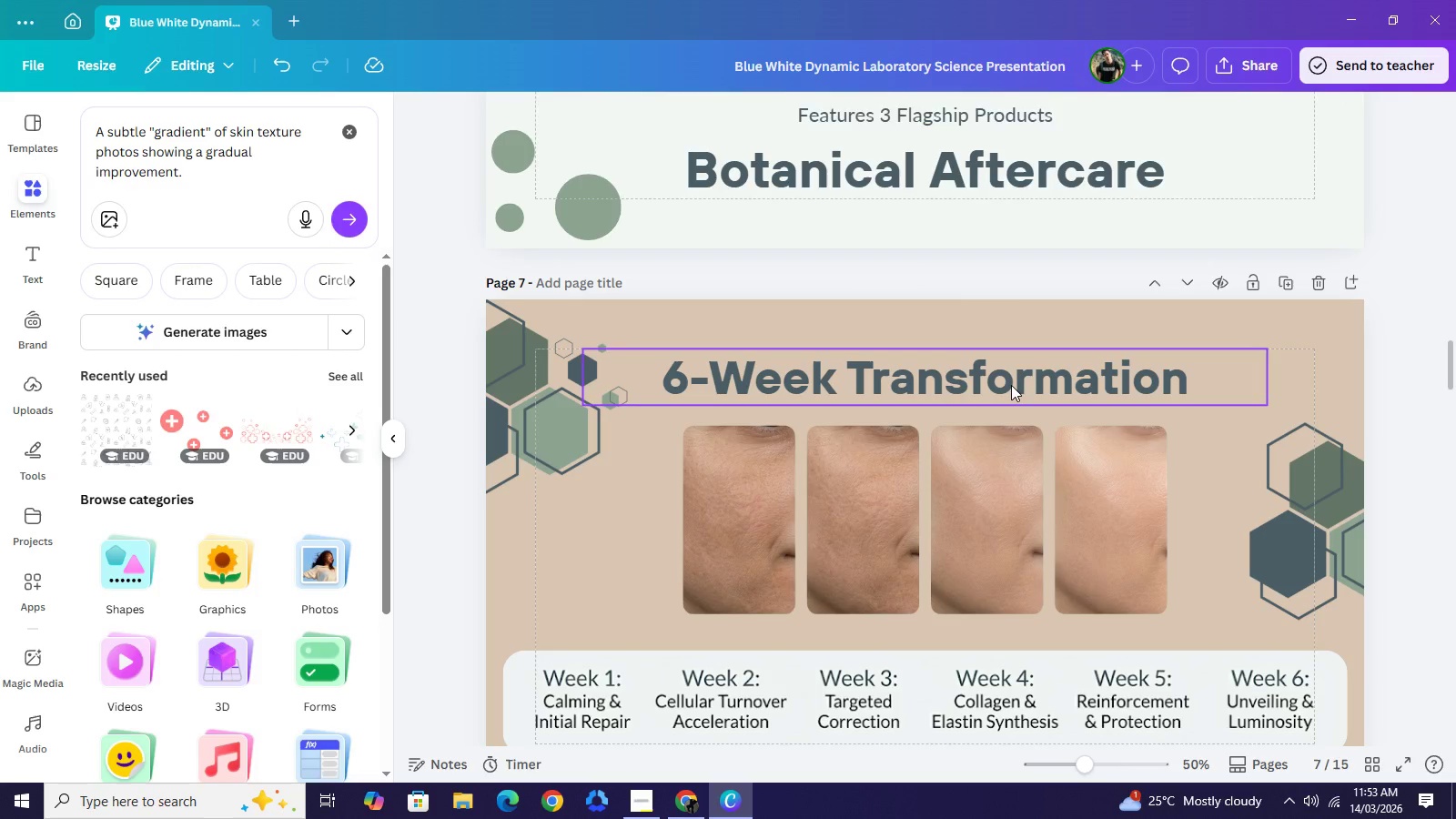 
left_click([1011, 385])
 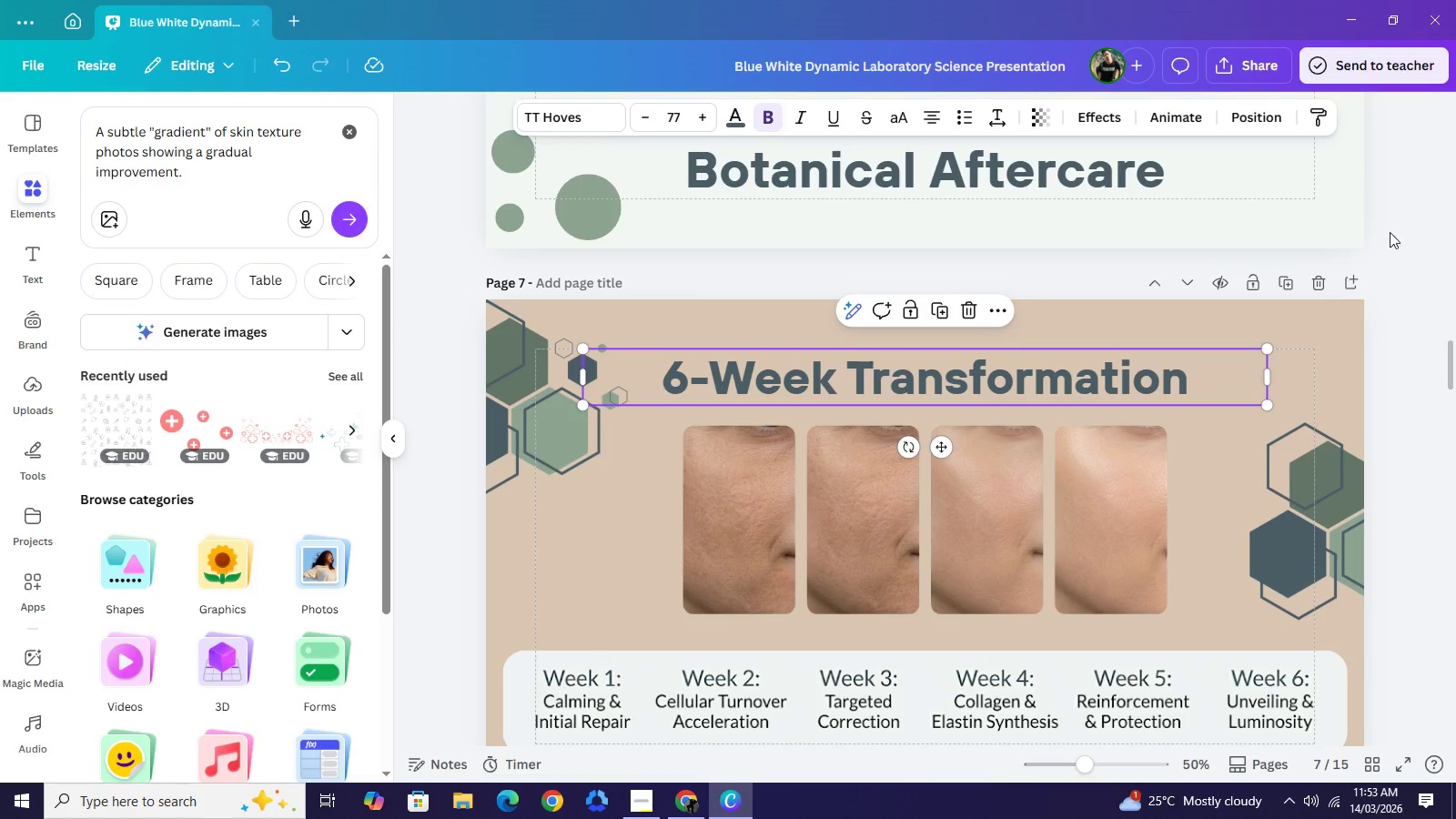 
left_click([1404, 223])
 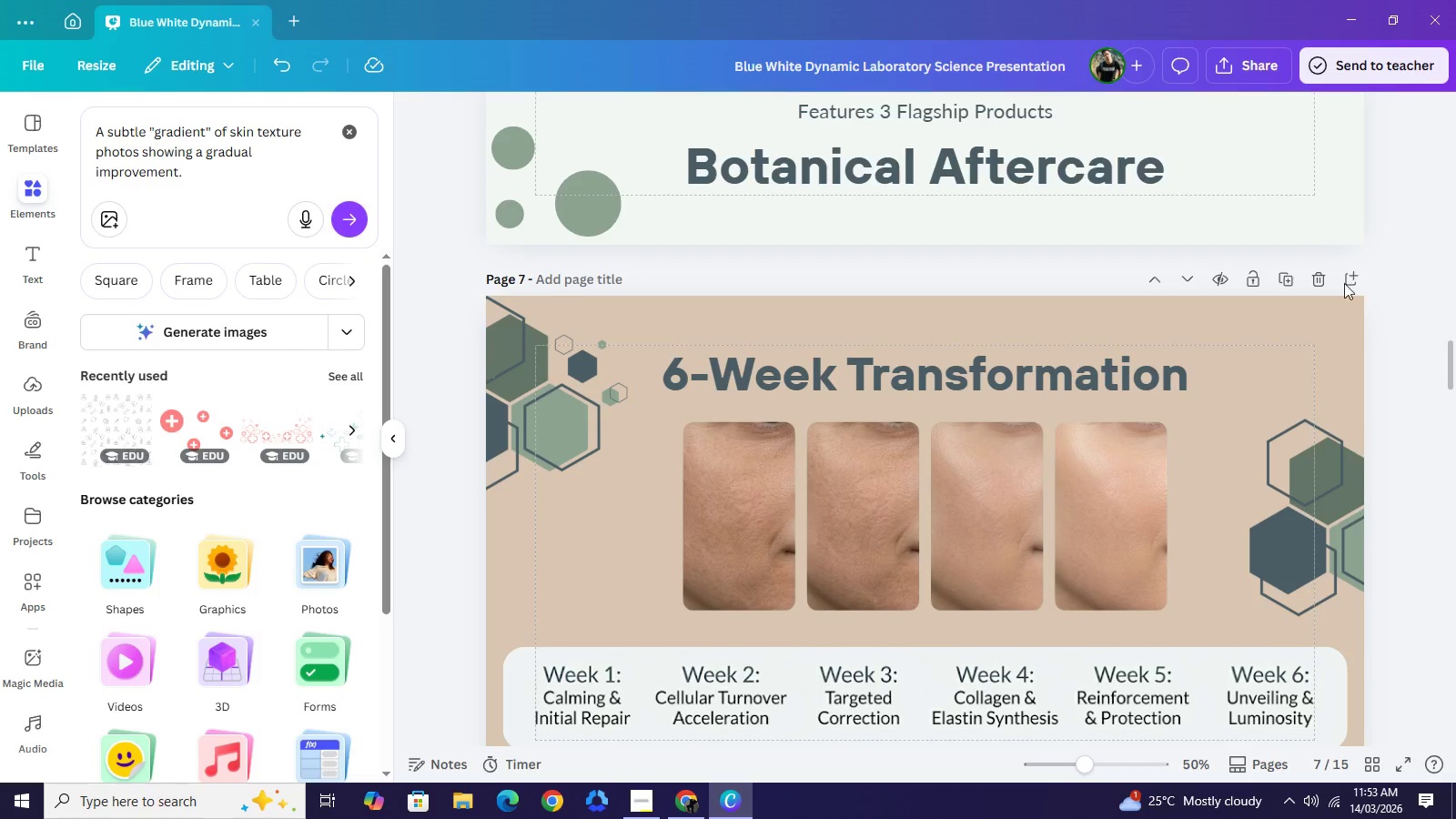 
scroll: coordinate [1170, 368], scroll_direction: down, amount: 5.0
 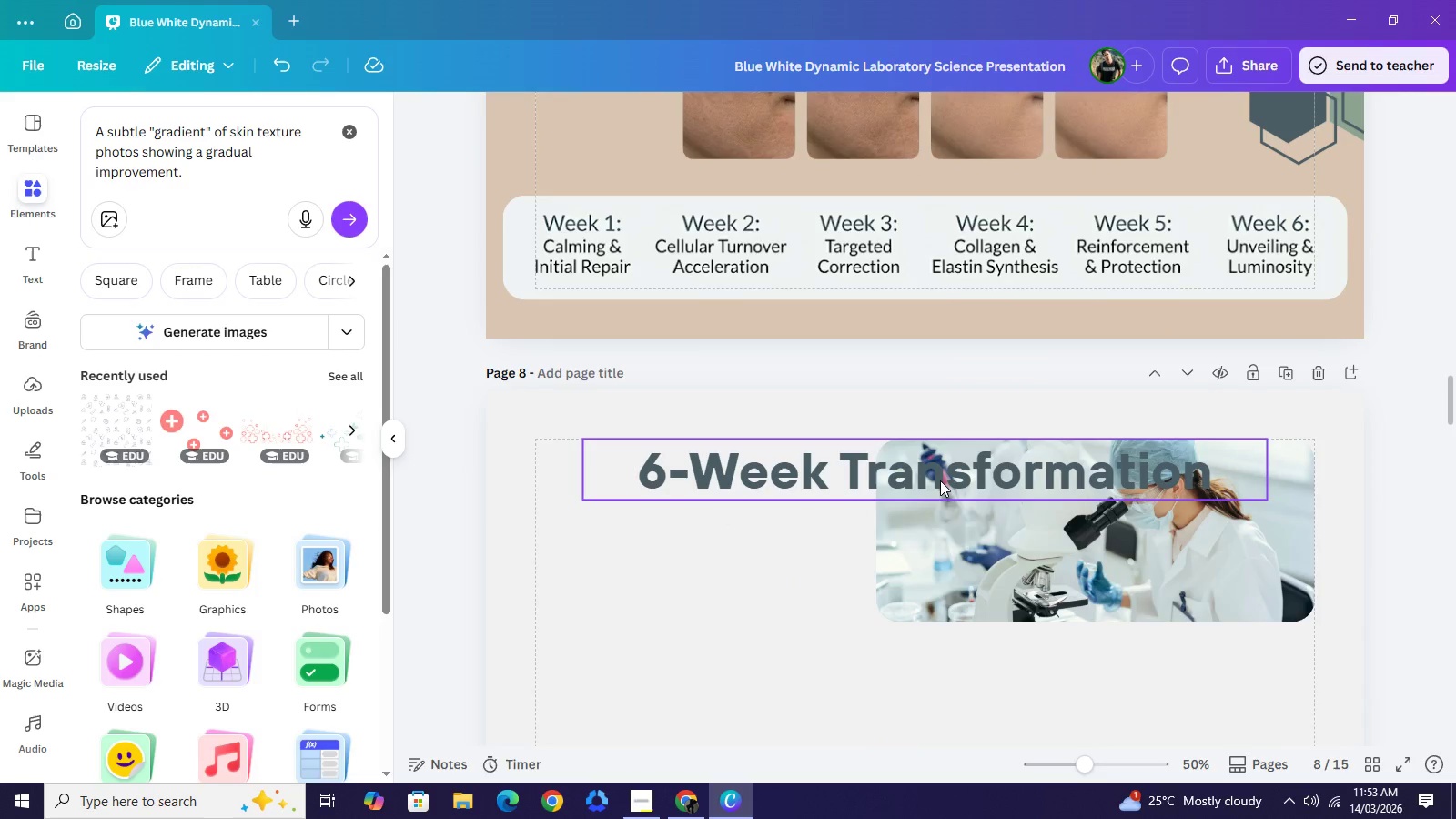 
left_click_drag(start_coordinate=[944, 480], to_coordinate=[901, 482])
 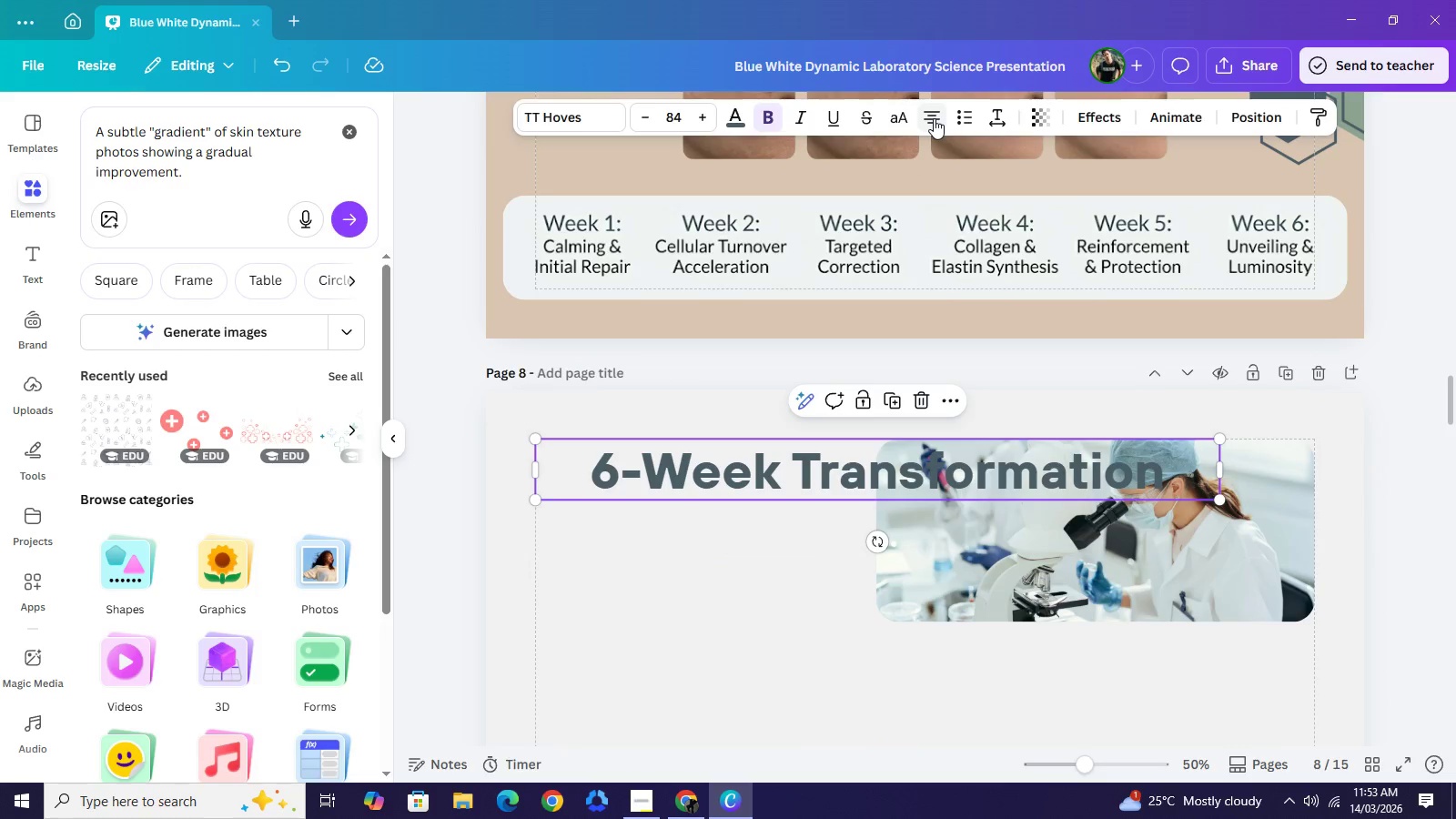 
left_click([934, 118])
 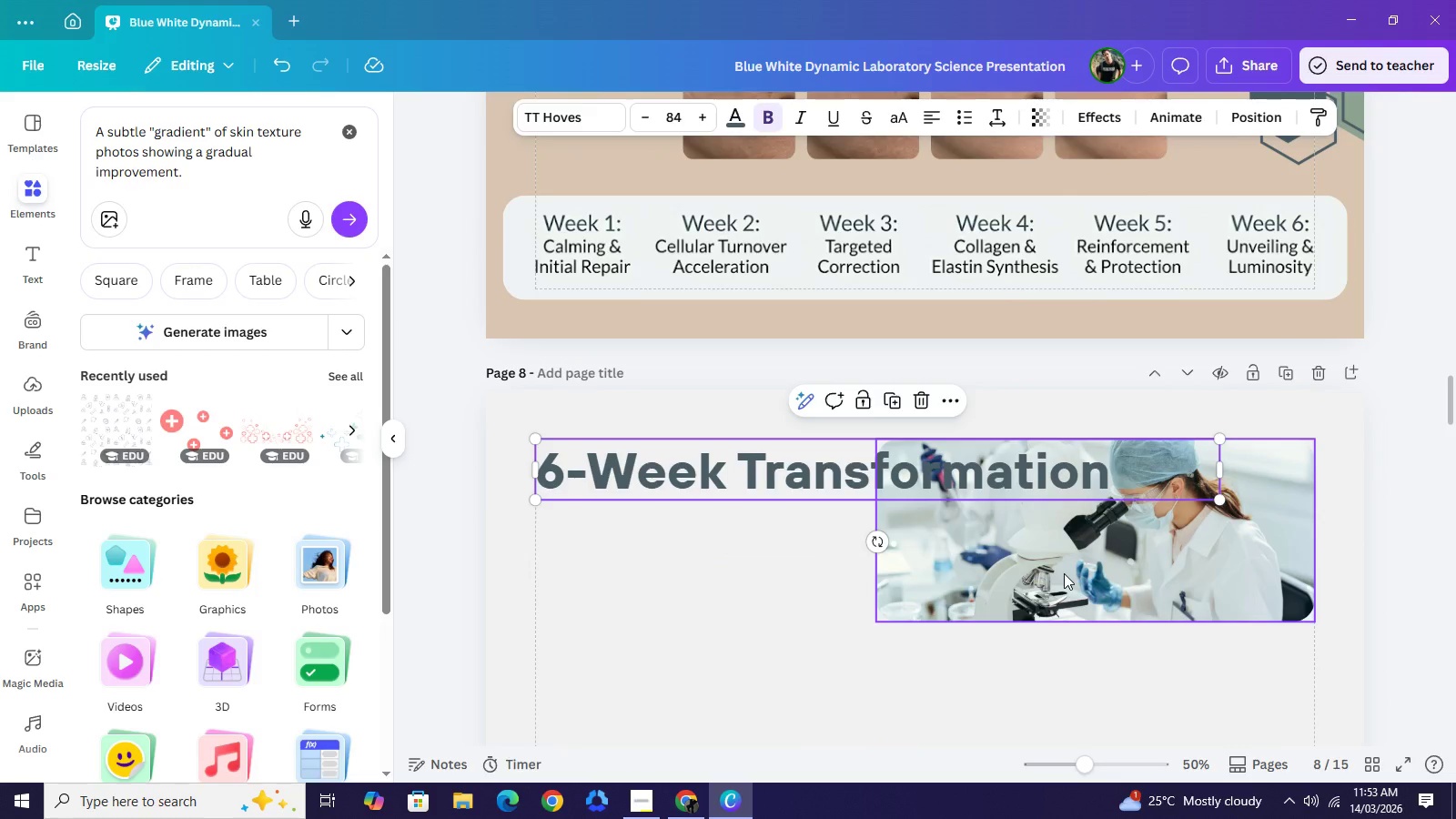 
left_click([1064, 573])
 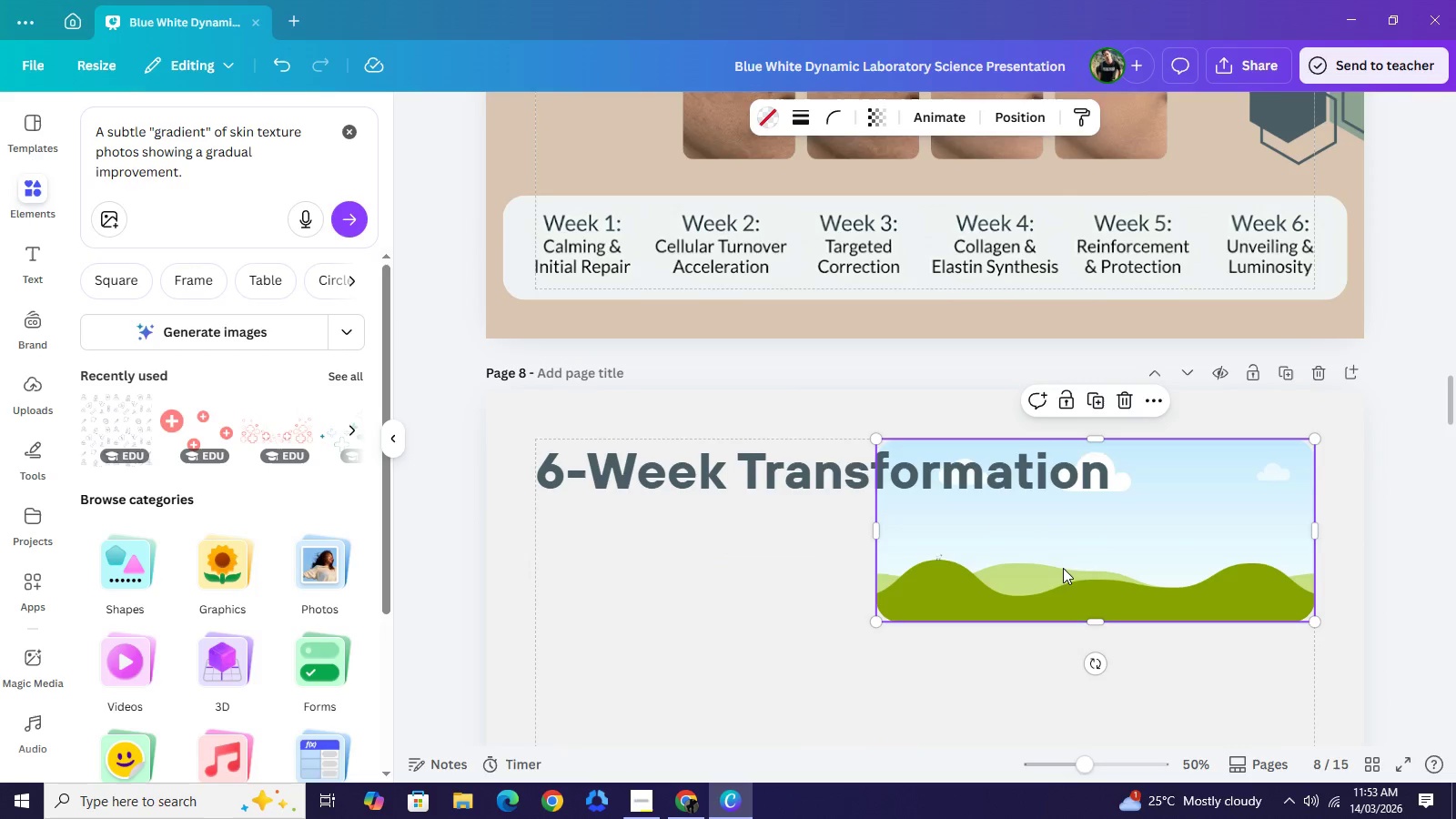 
key(Backspace)
 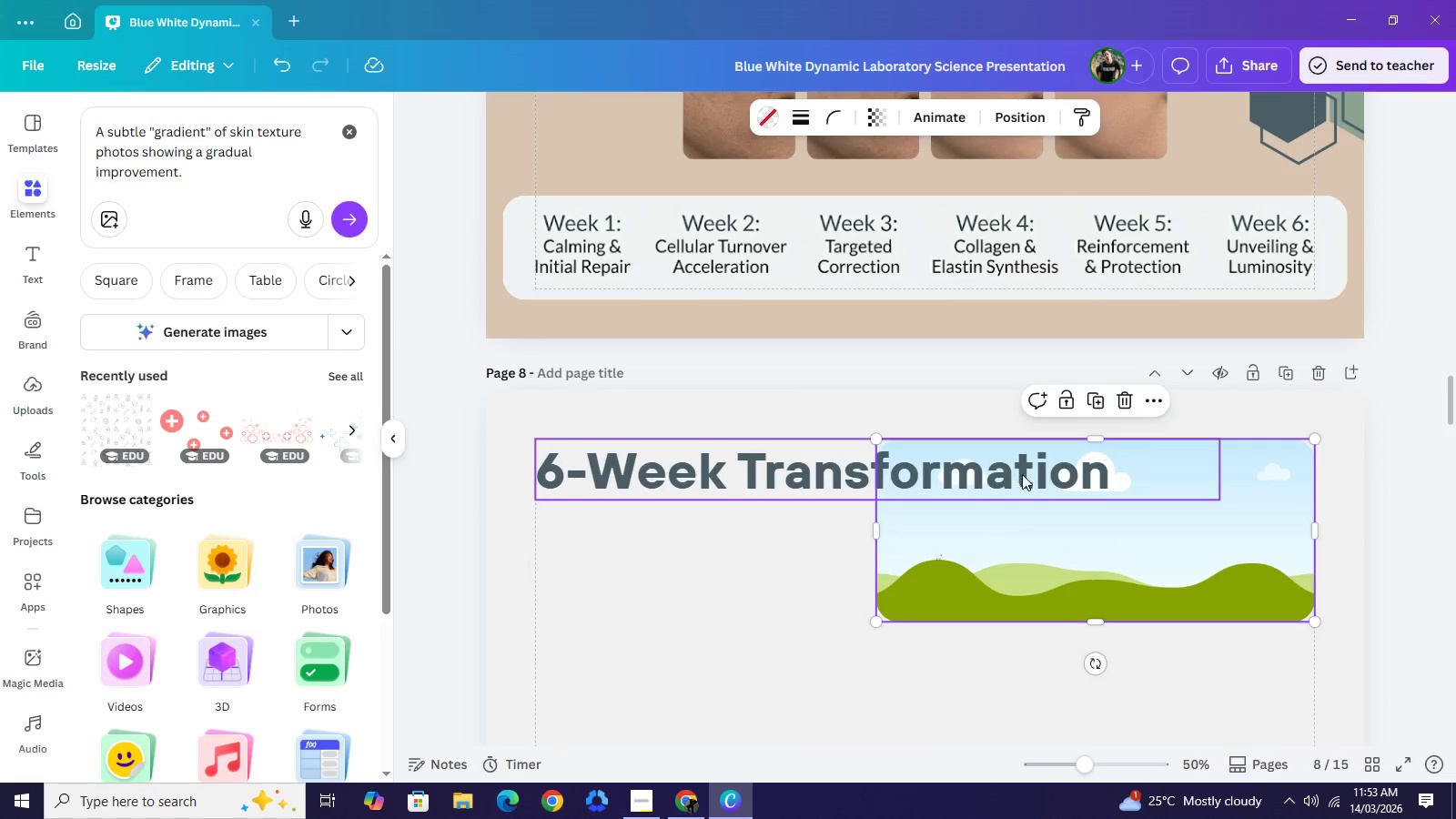 
left_click([1013, 476])
 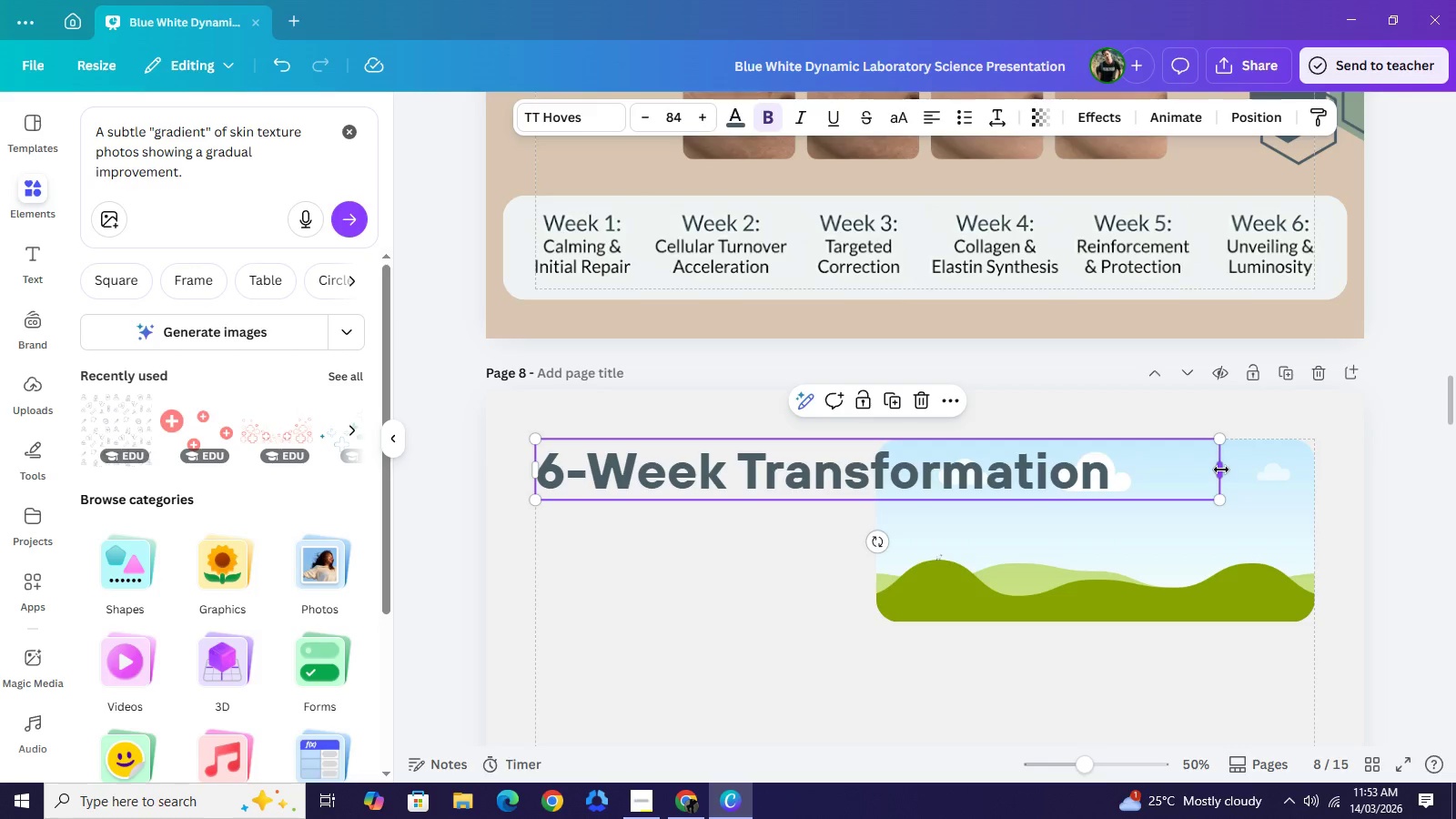 
left_click_drag(start_coordinate=[1221, 470], to_coordinate=[996, 445])
 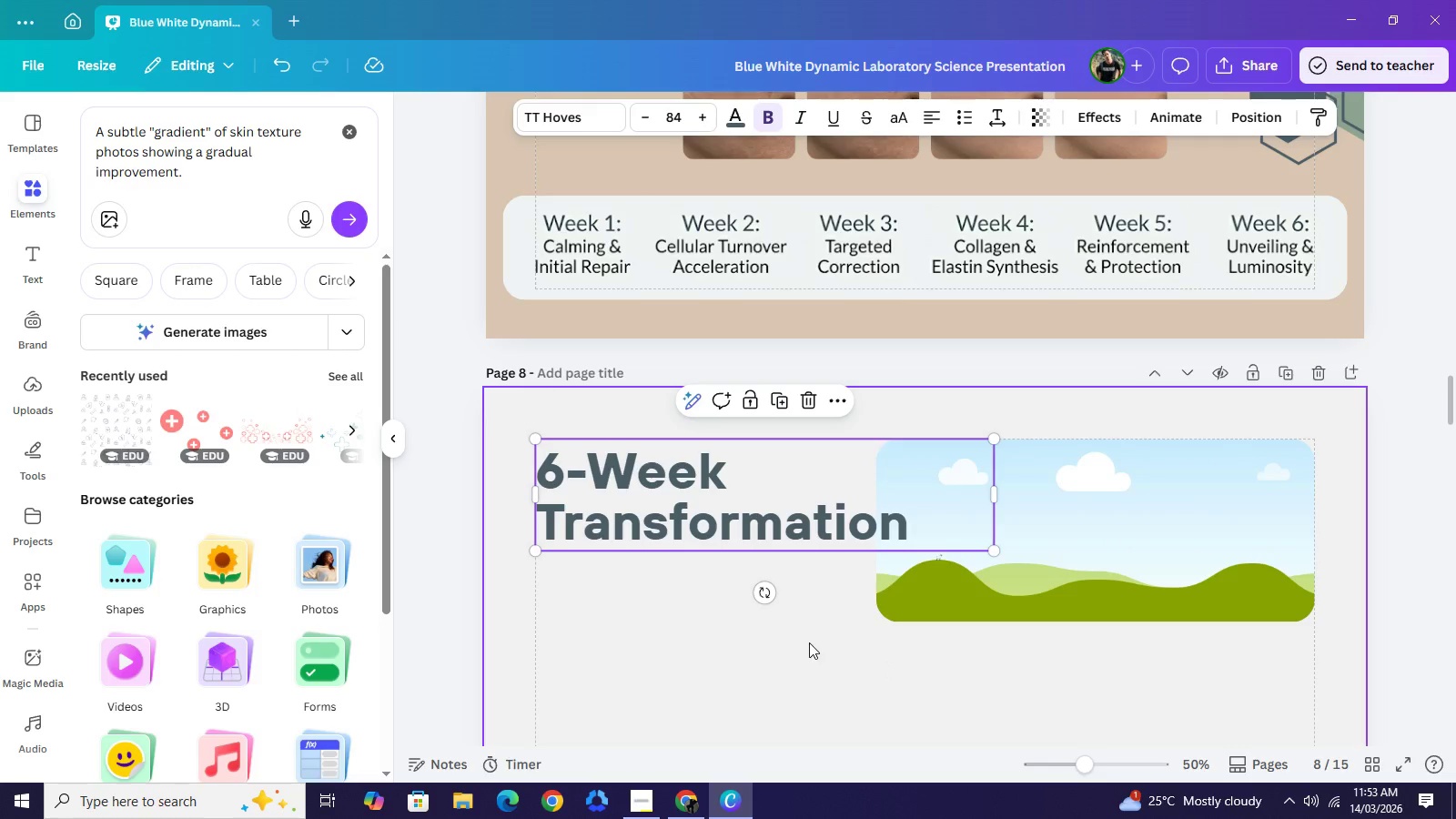 
left_click([809, 652])
 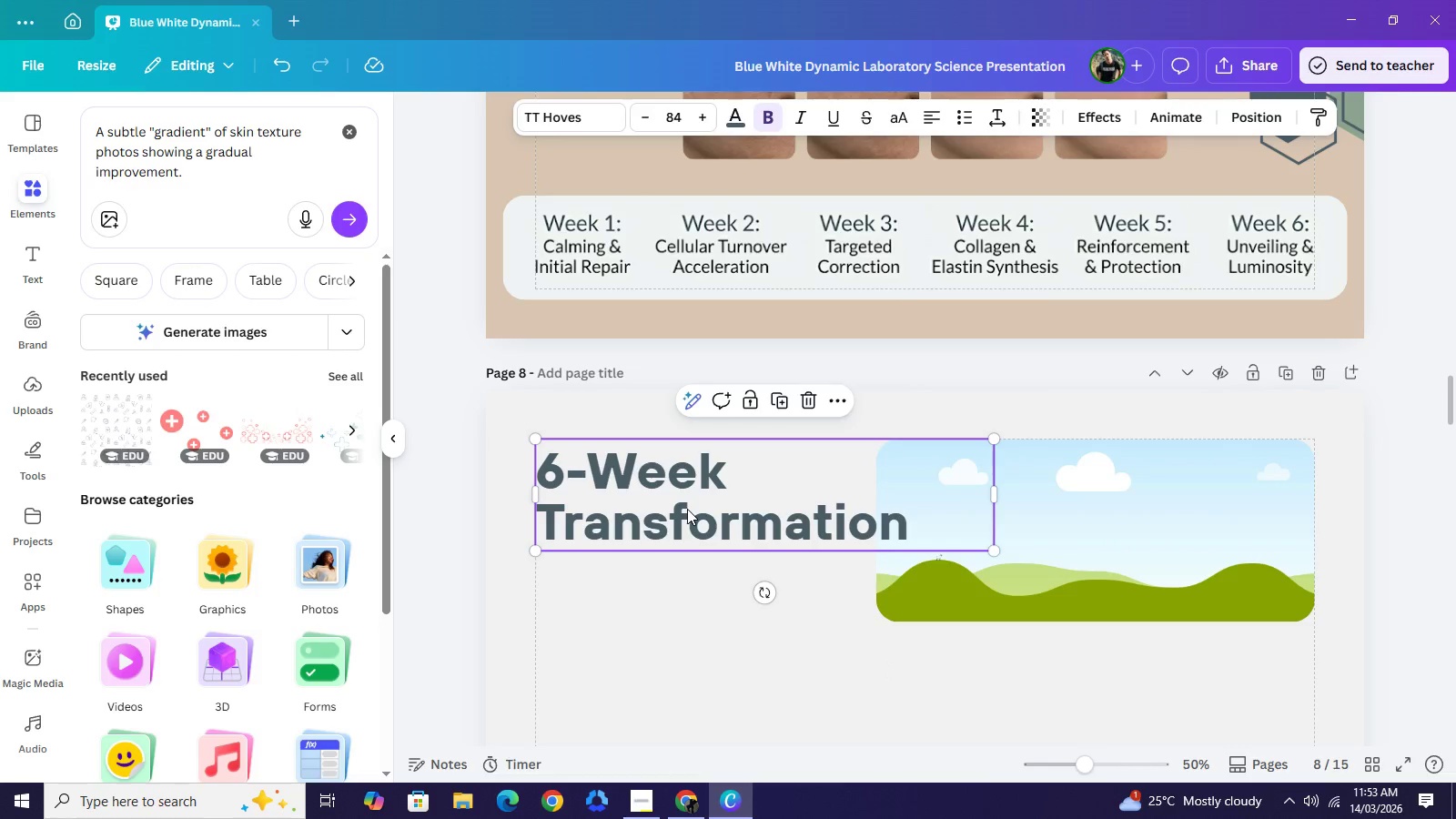 
double_click([687, 509])
 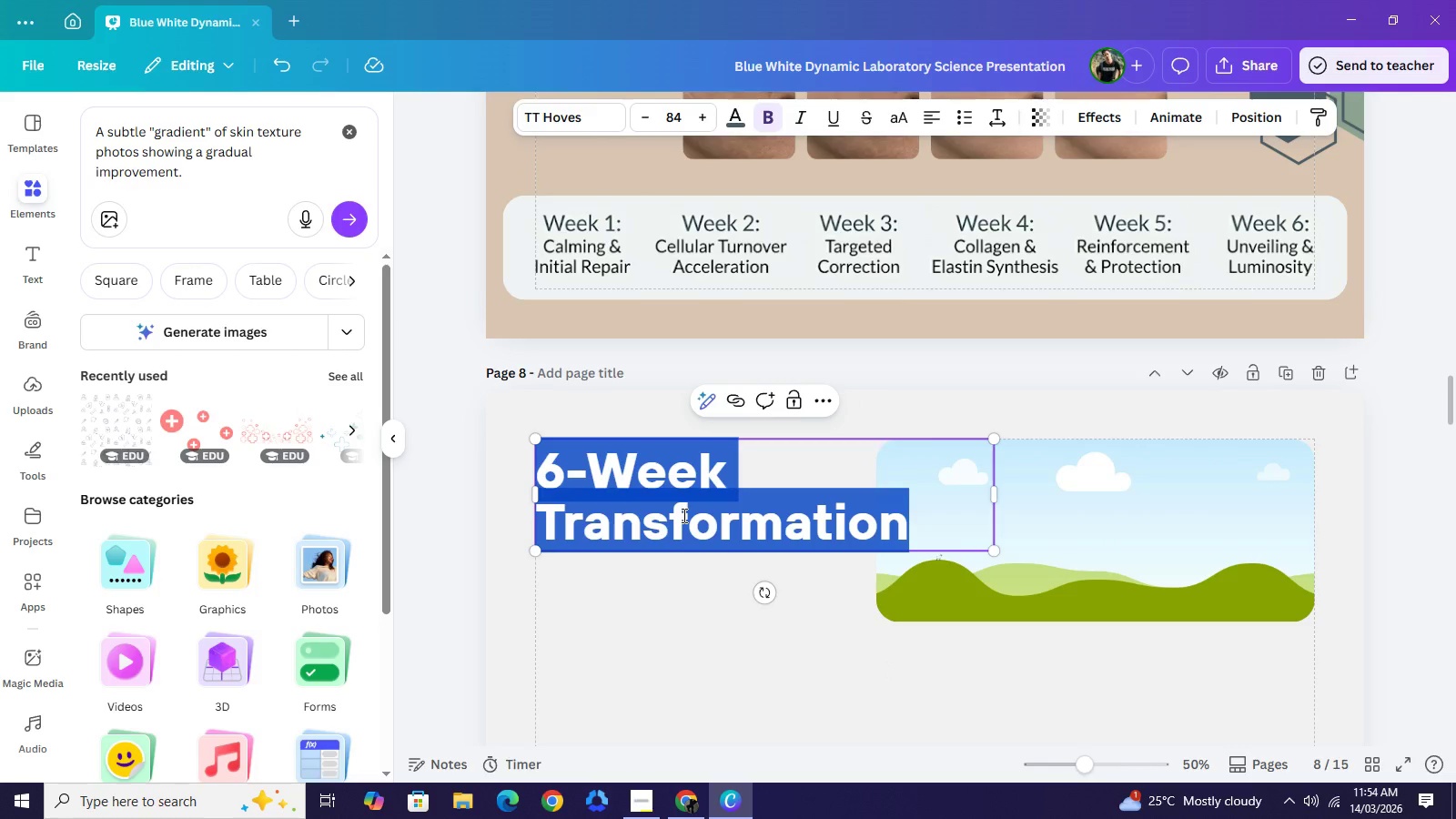 
wait(15.47)
 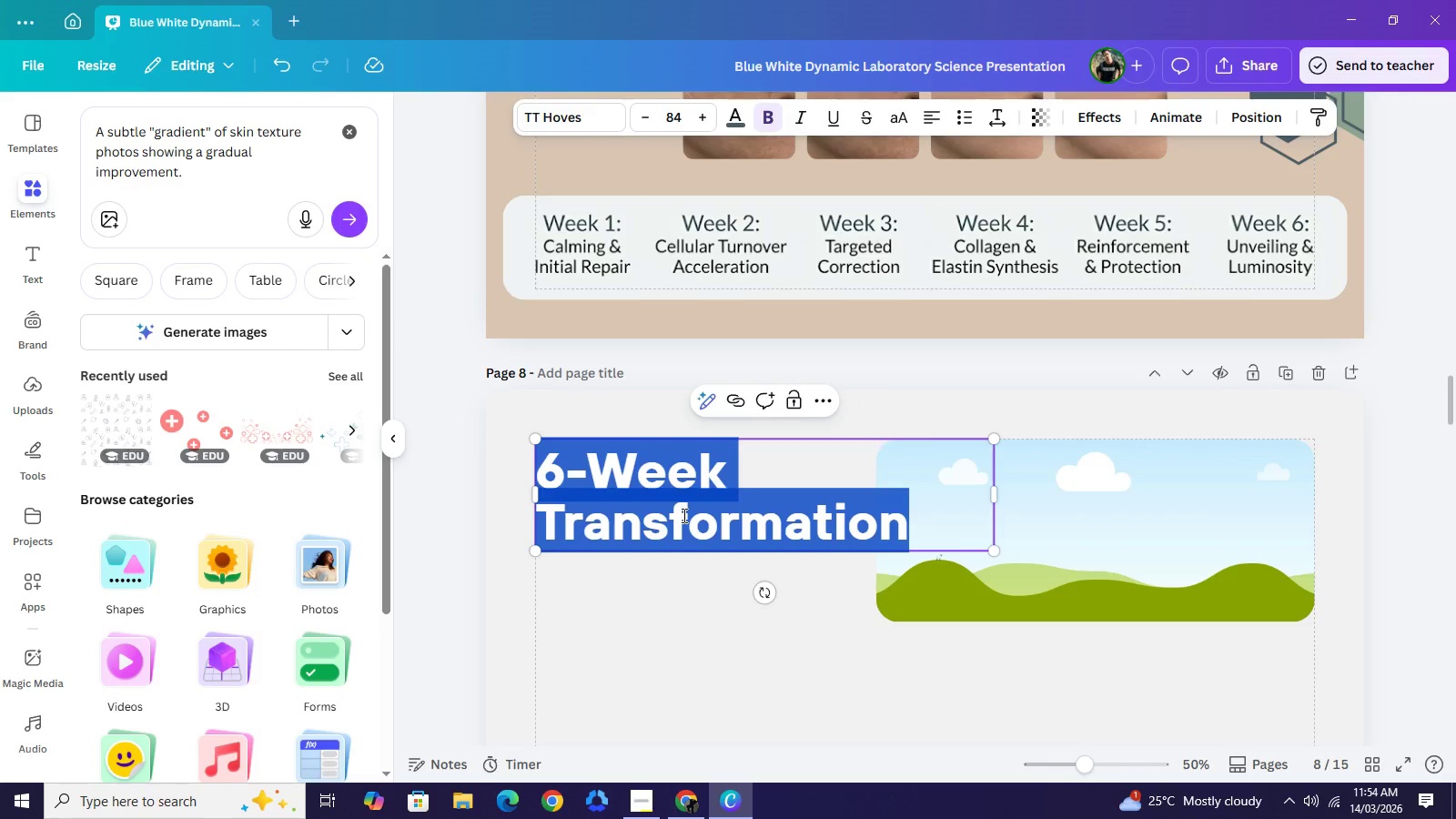 
hold_key(key=ShiftLeft, duration=0.38)
 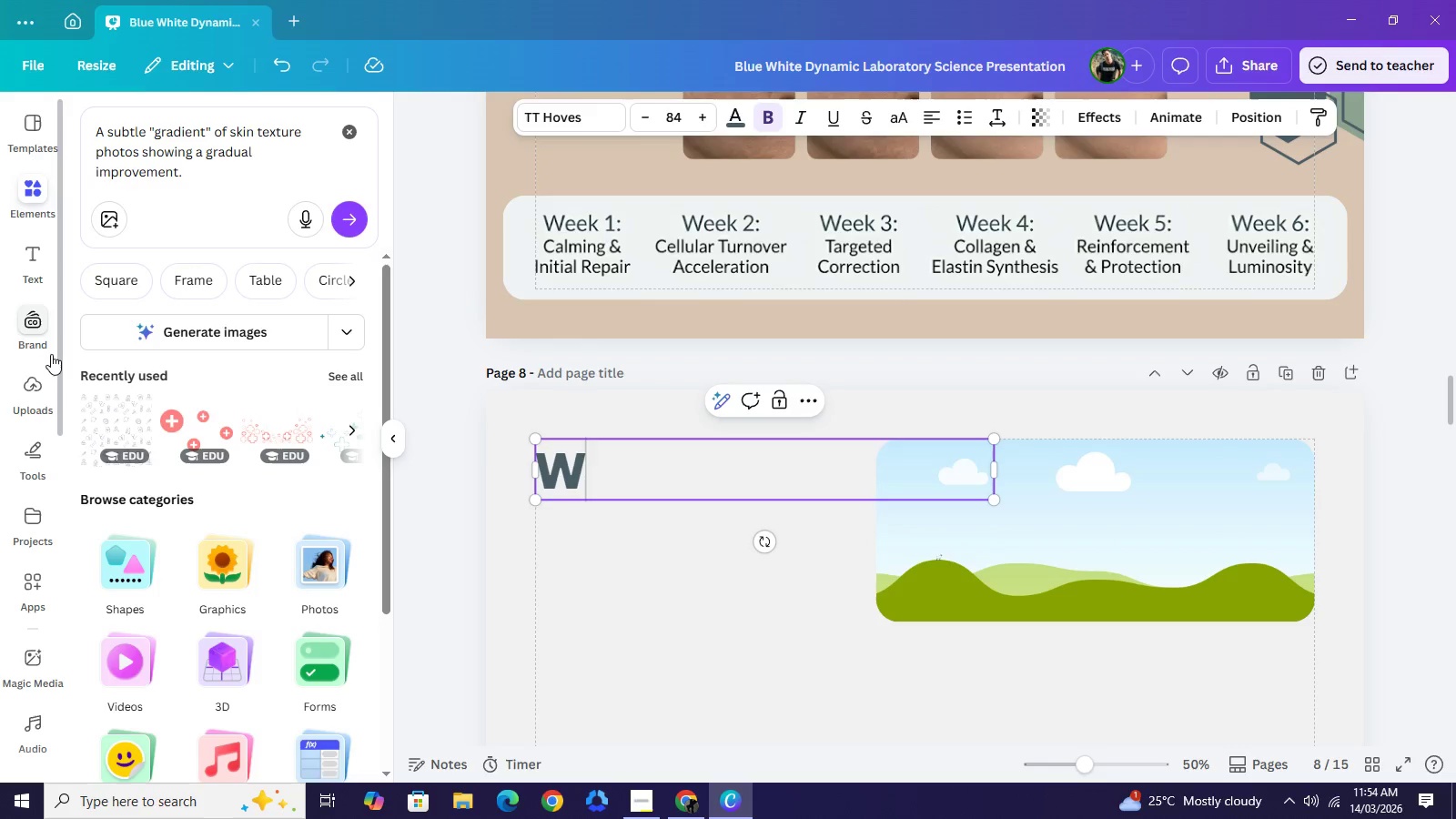 
type(Why Partner WIth)
key(Backspace)
key(Backspace)
key(Backspace)
type(ith Veridian)
 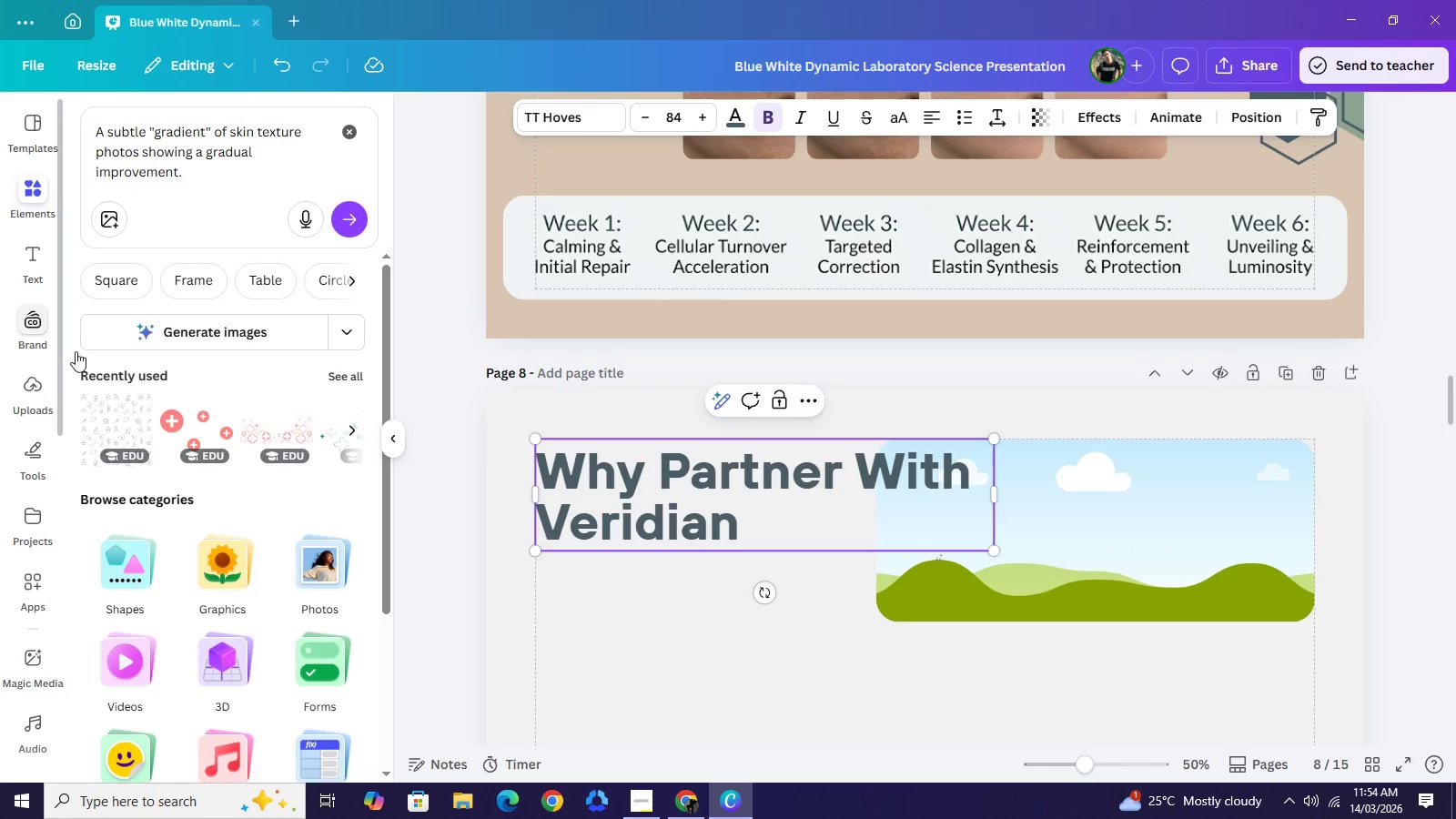 
left_click([858, 476])
 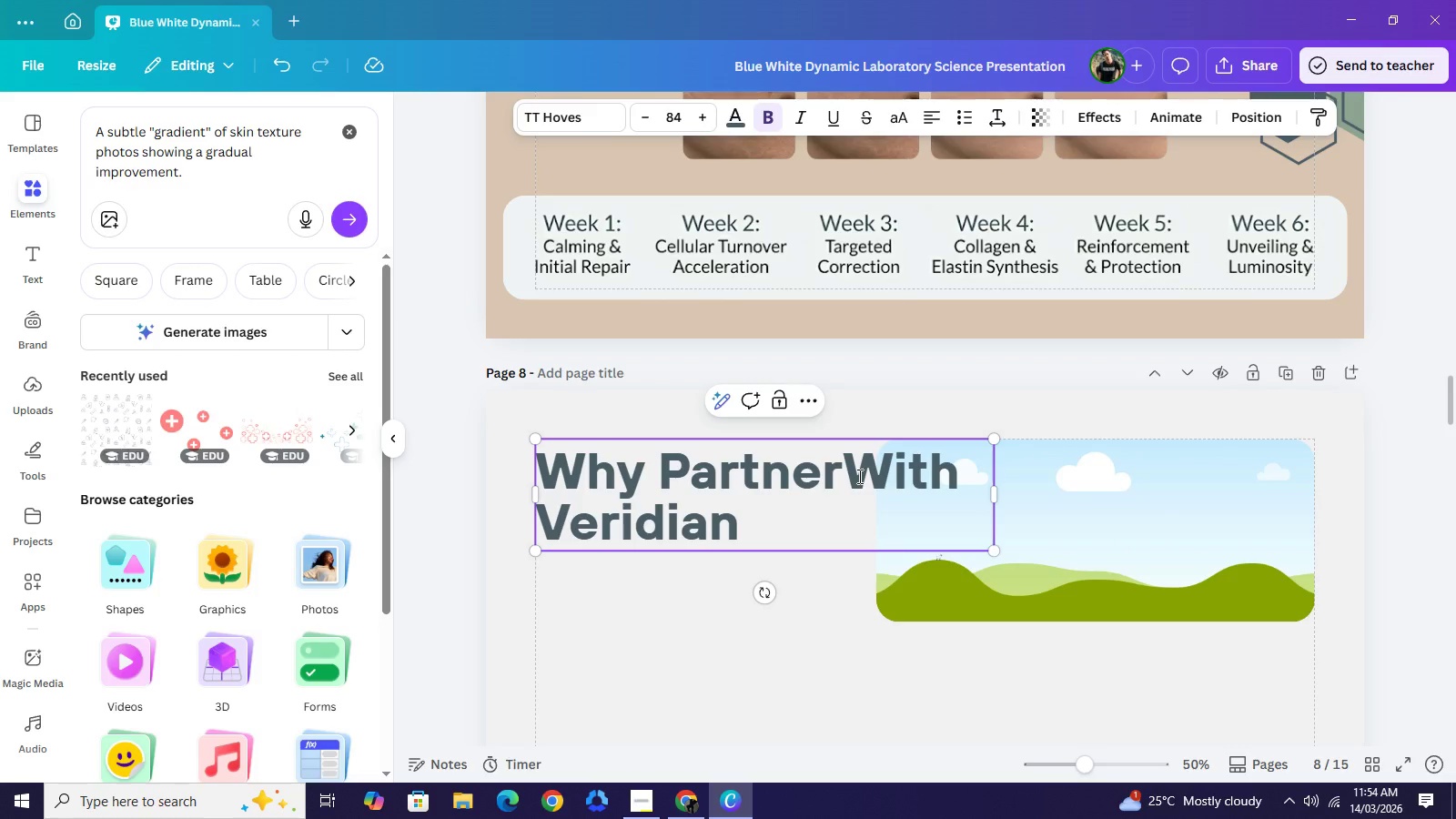 
key(Backspace)
 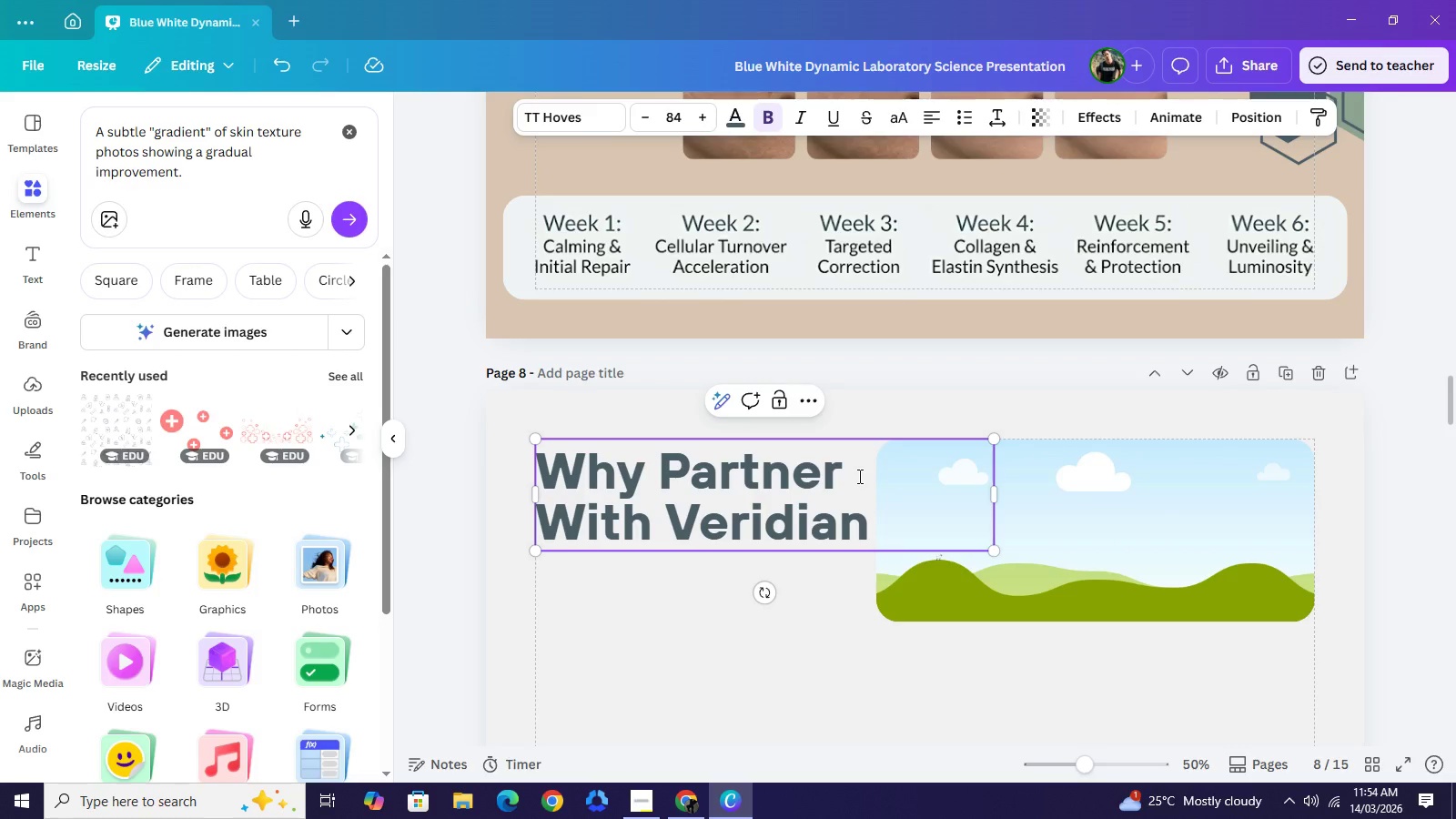 
key(Enter)
 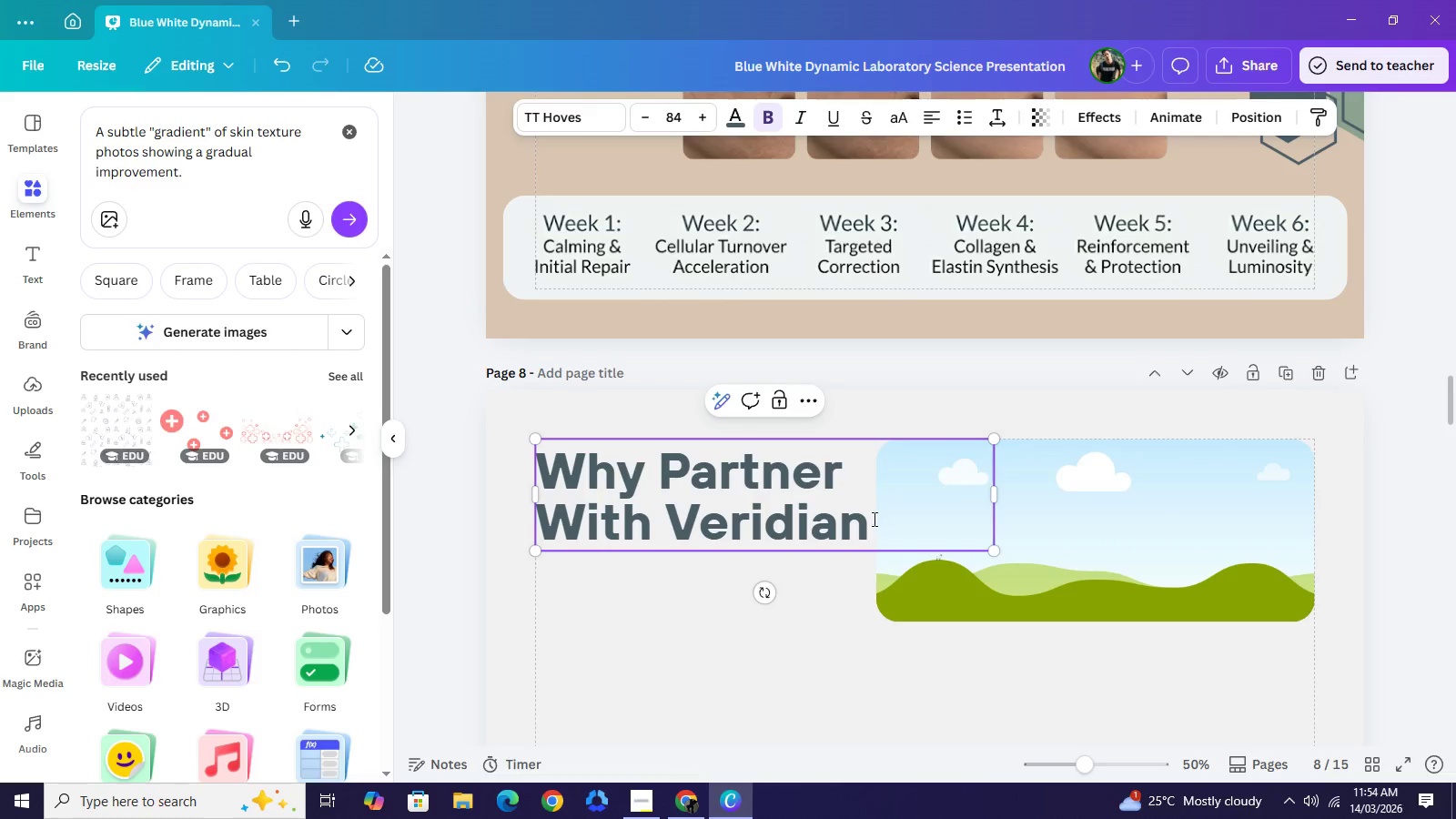 
left_click([866, 522])
 